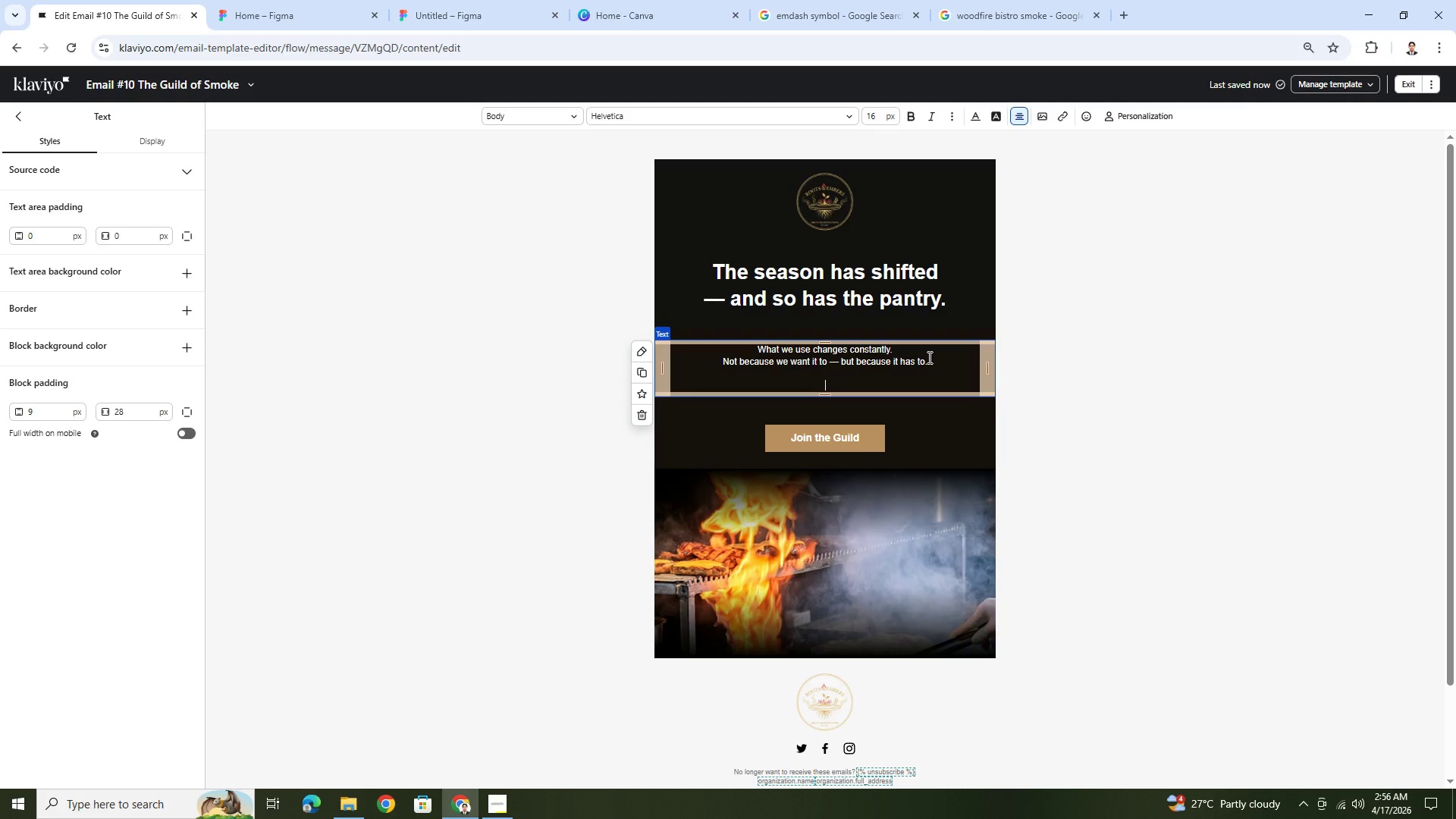 
type(That's why the pantry moves with season.)
 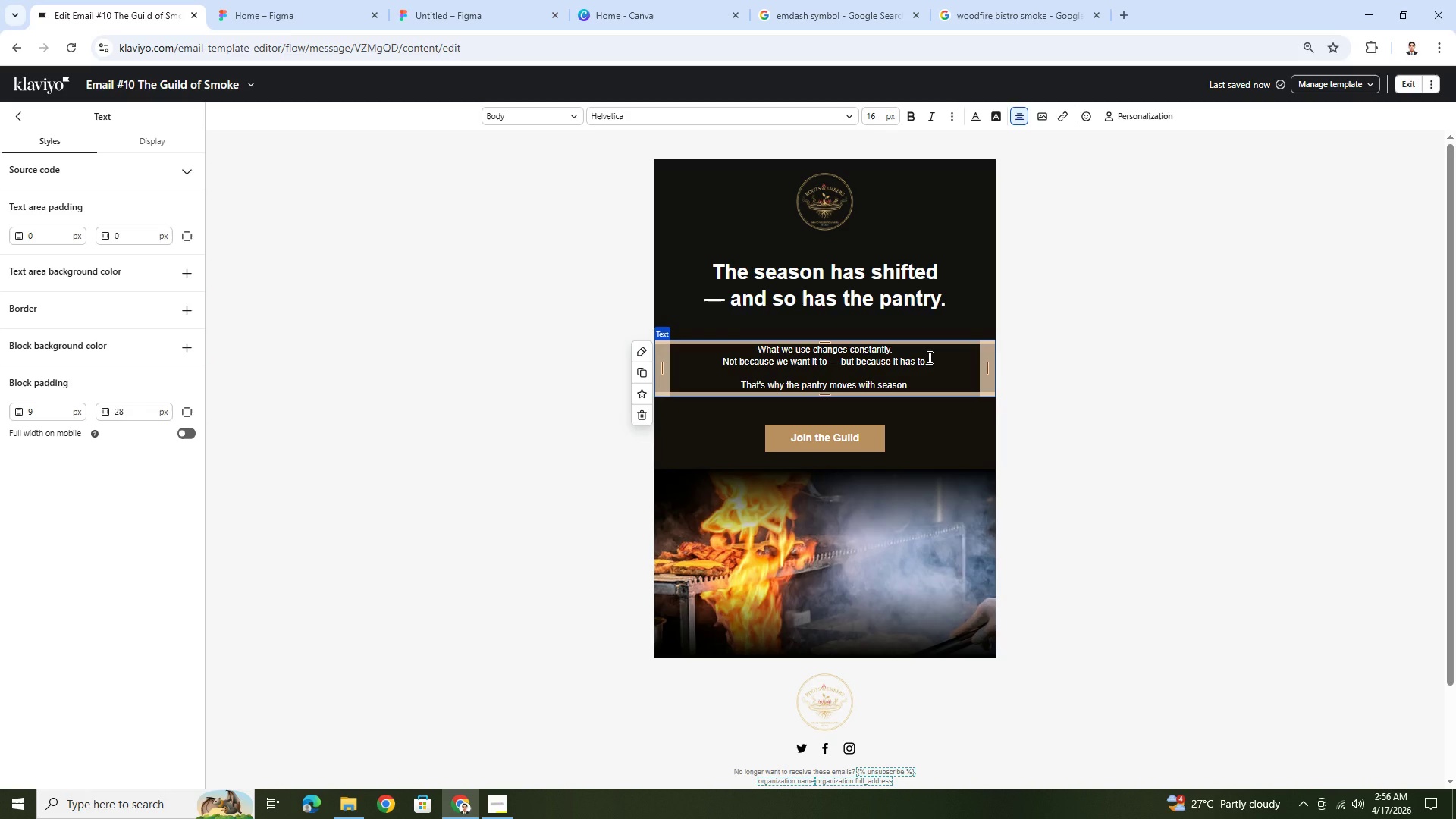 
wait(10.94)
 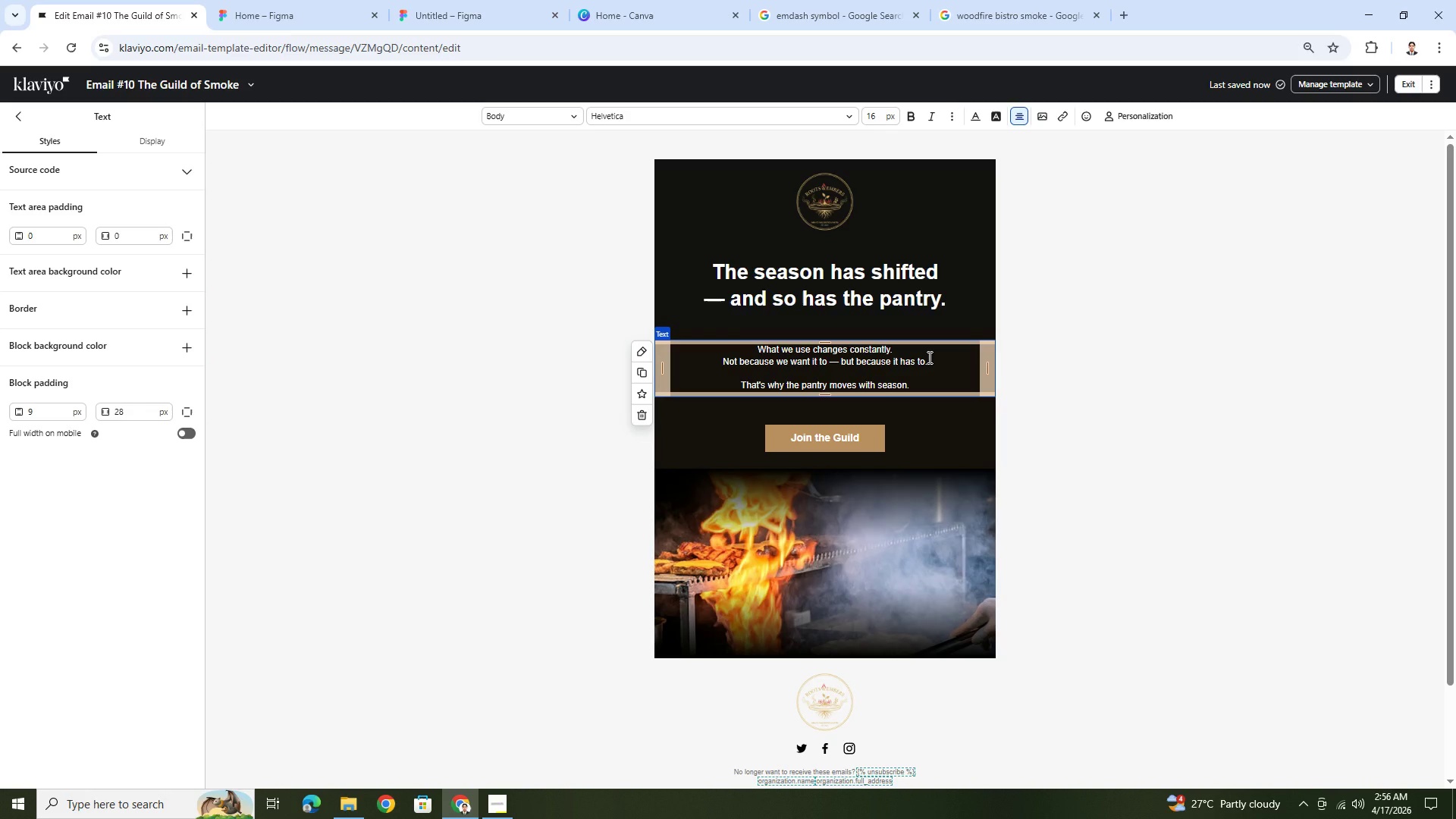 
key(Shift+ShiftRight)
 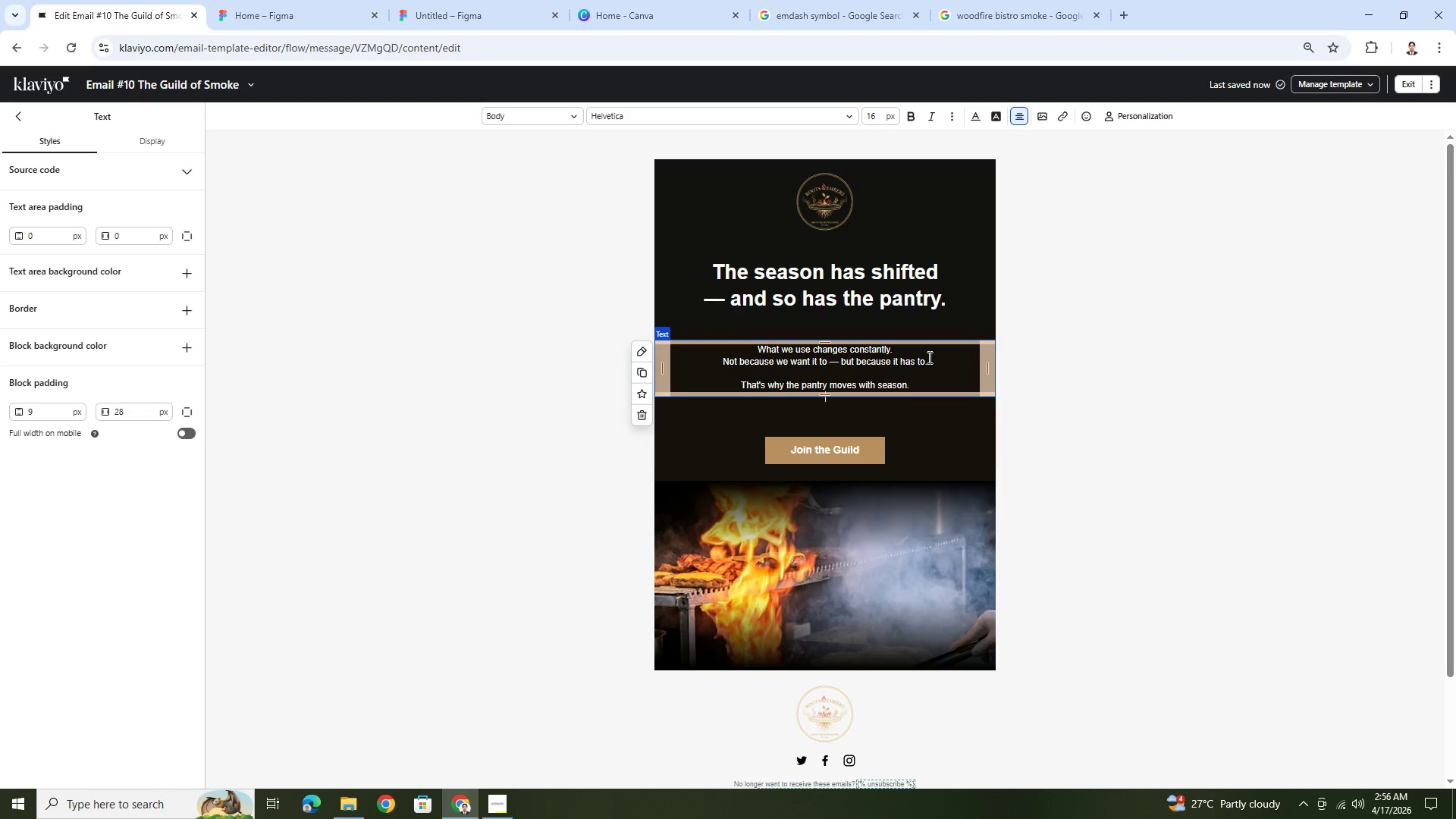 
key(Enter)
 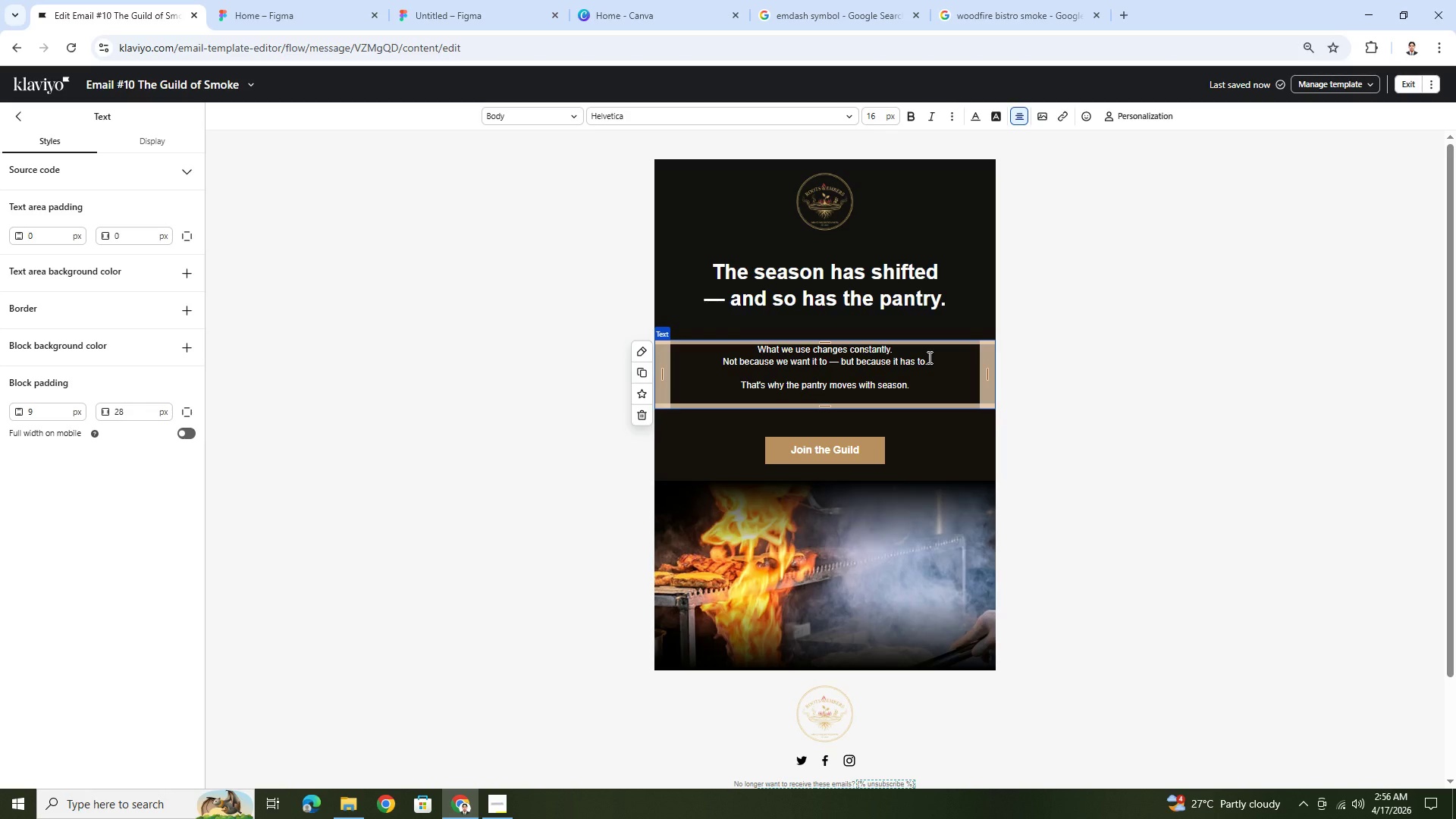 
key(Enter)
 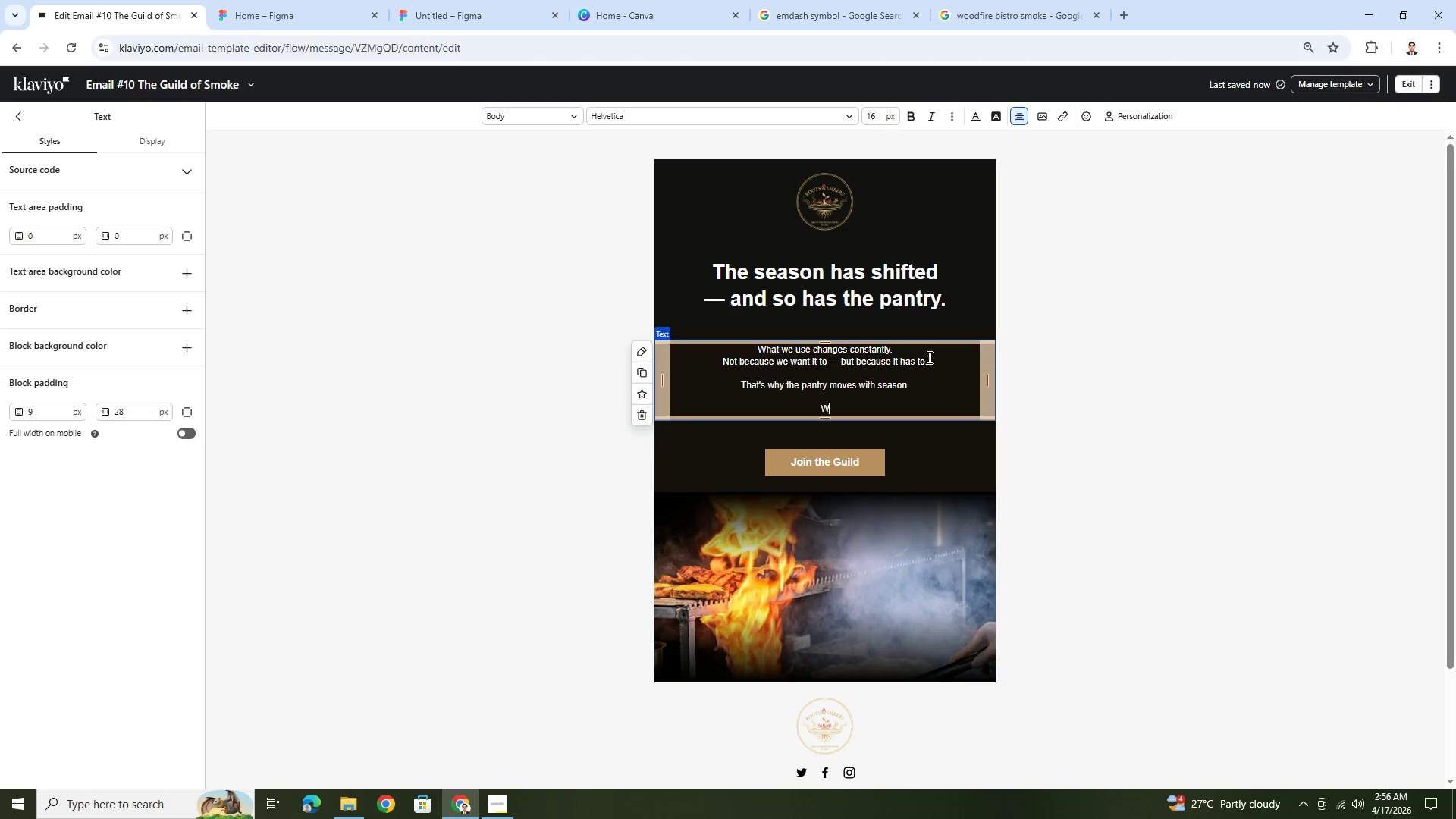 
type(Whats)
key(Backspace)
type(/)
key(Backspace)
type('s available now re)
key(Backspace)
key(Backspace)
type(f)
key(Backspace)
type(refel)
key(Backspace)
key(Backspace)
type(lects what's at its peak)
 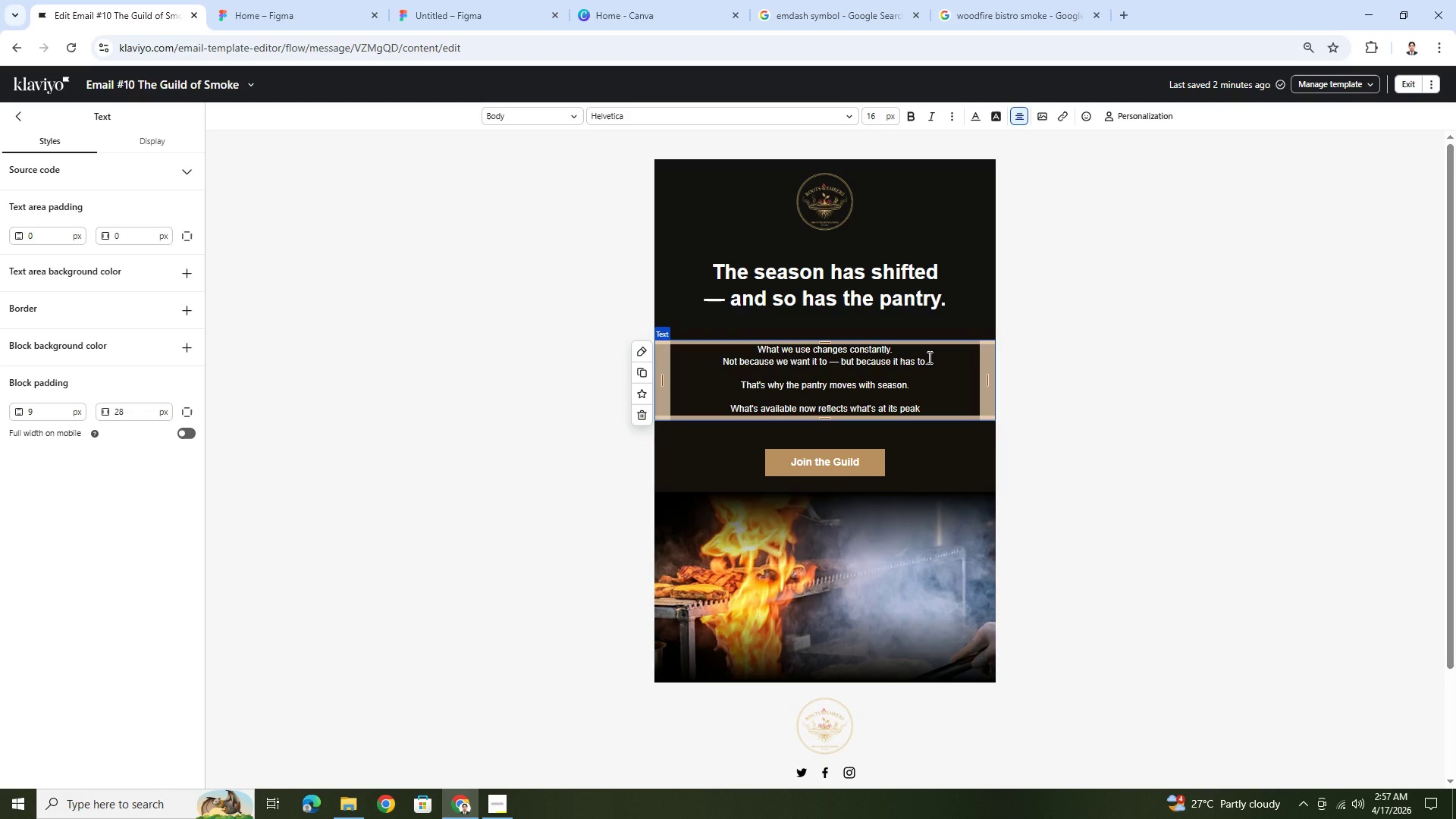 
wait(11.88)
 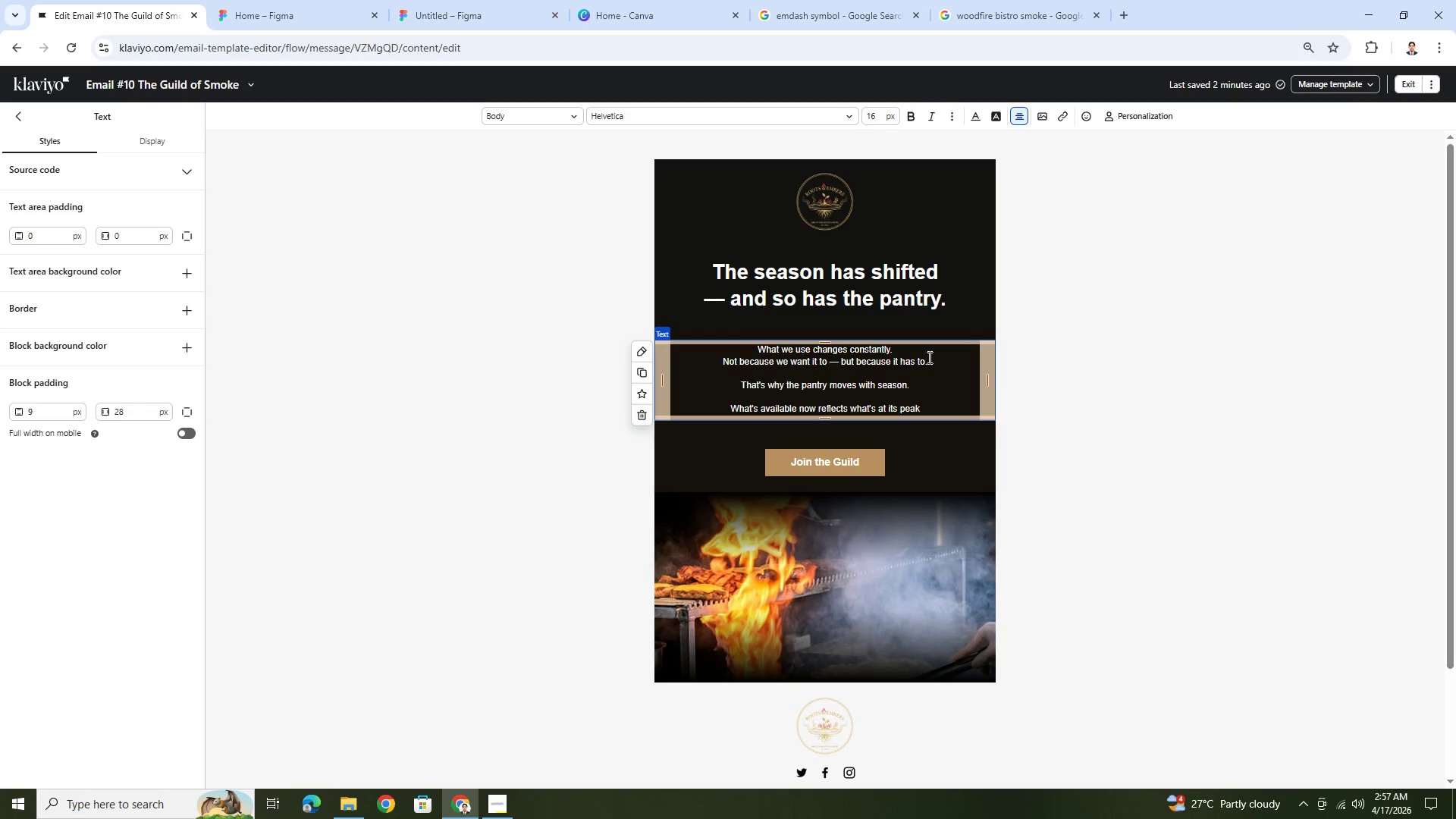 
key(Control+V)
 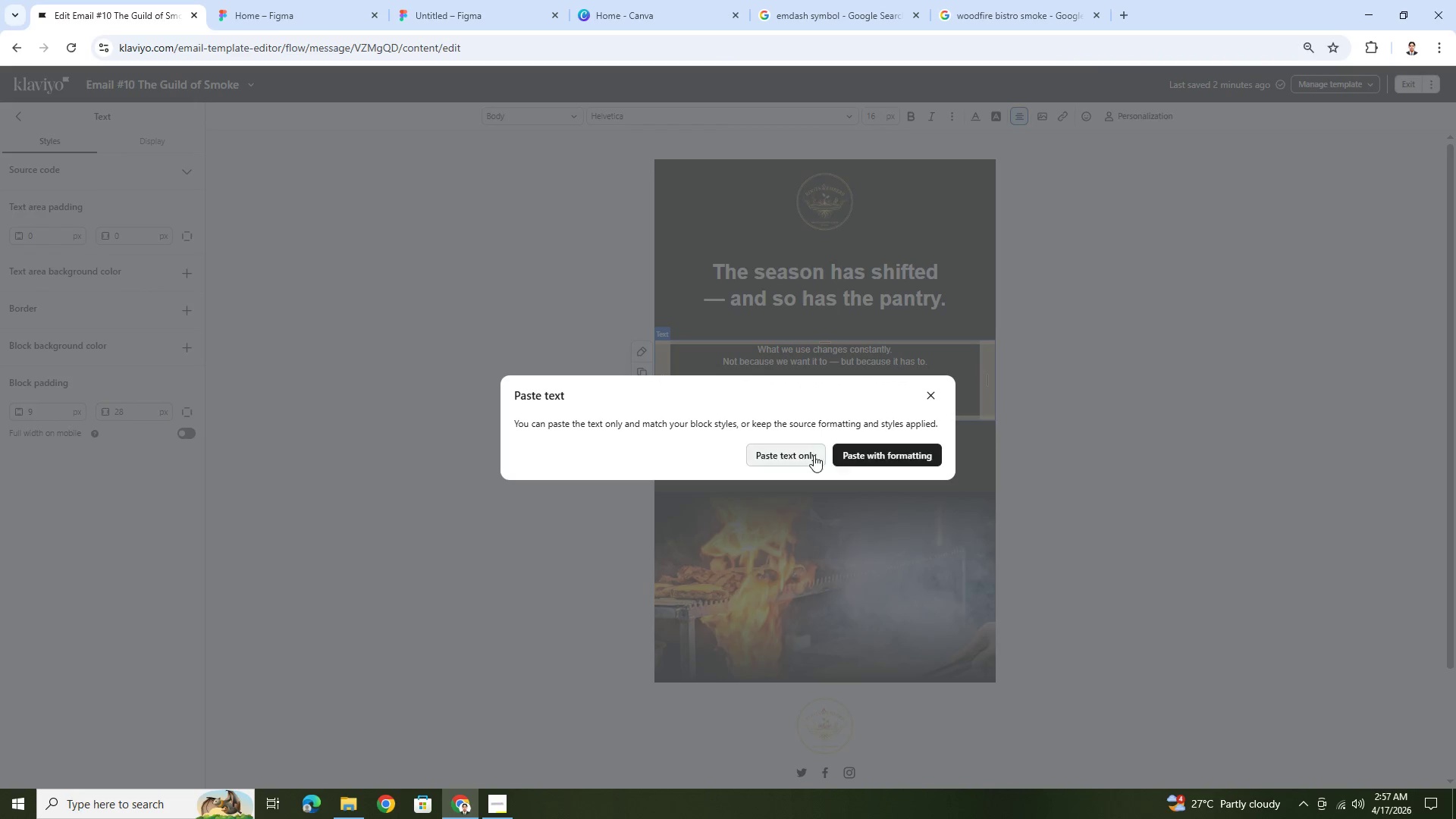 
left_click([812, 455])
 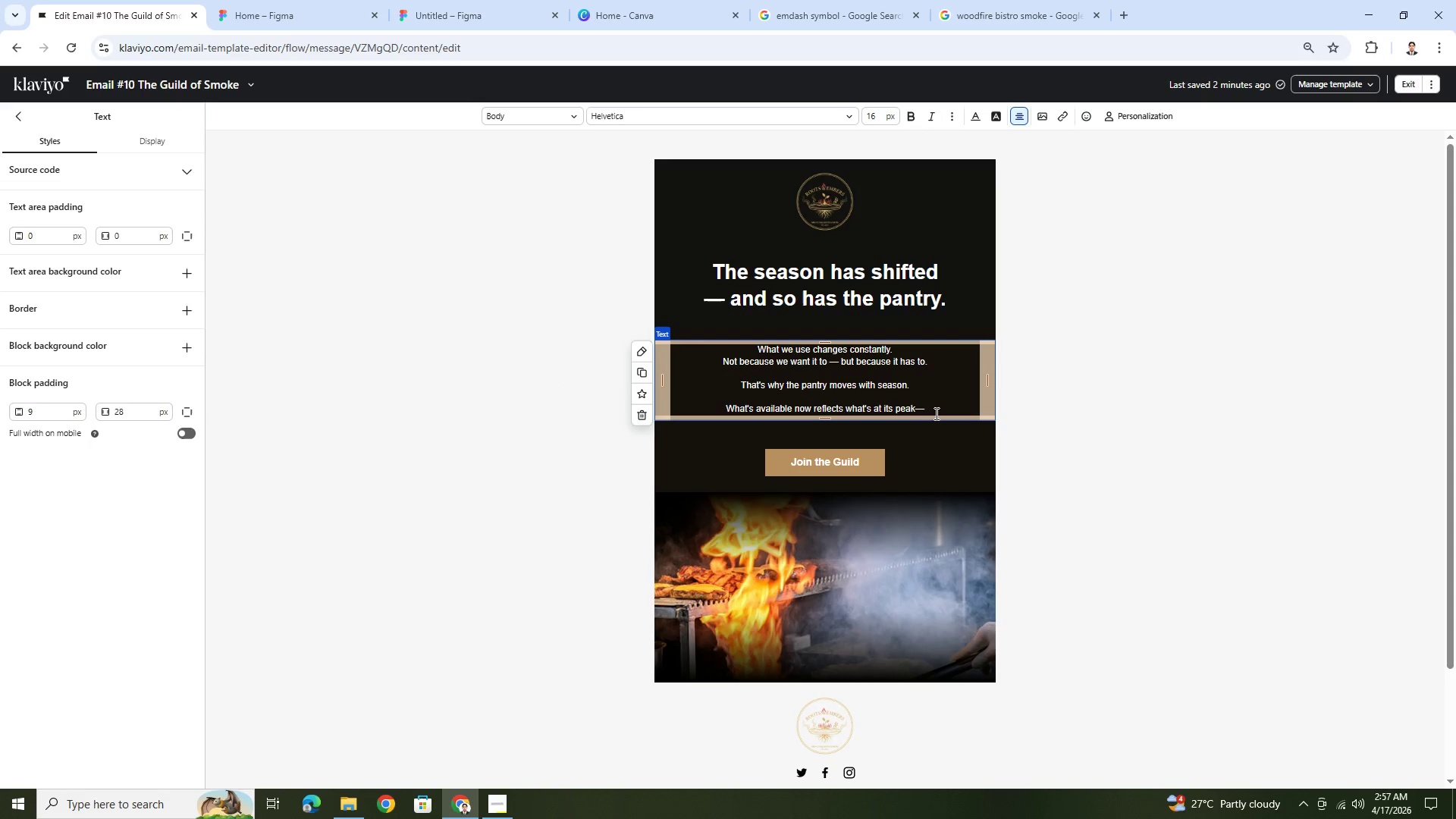 
left_click([935, 413])
 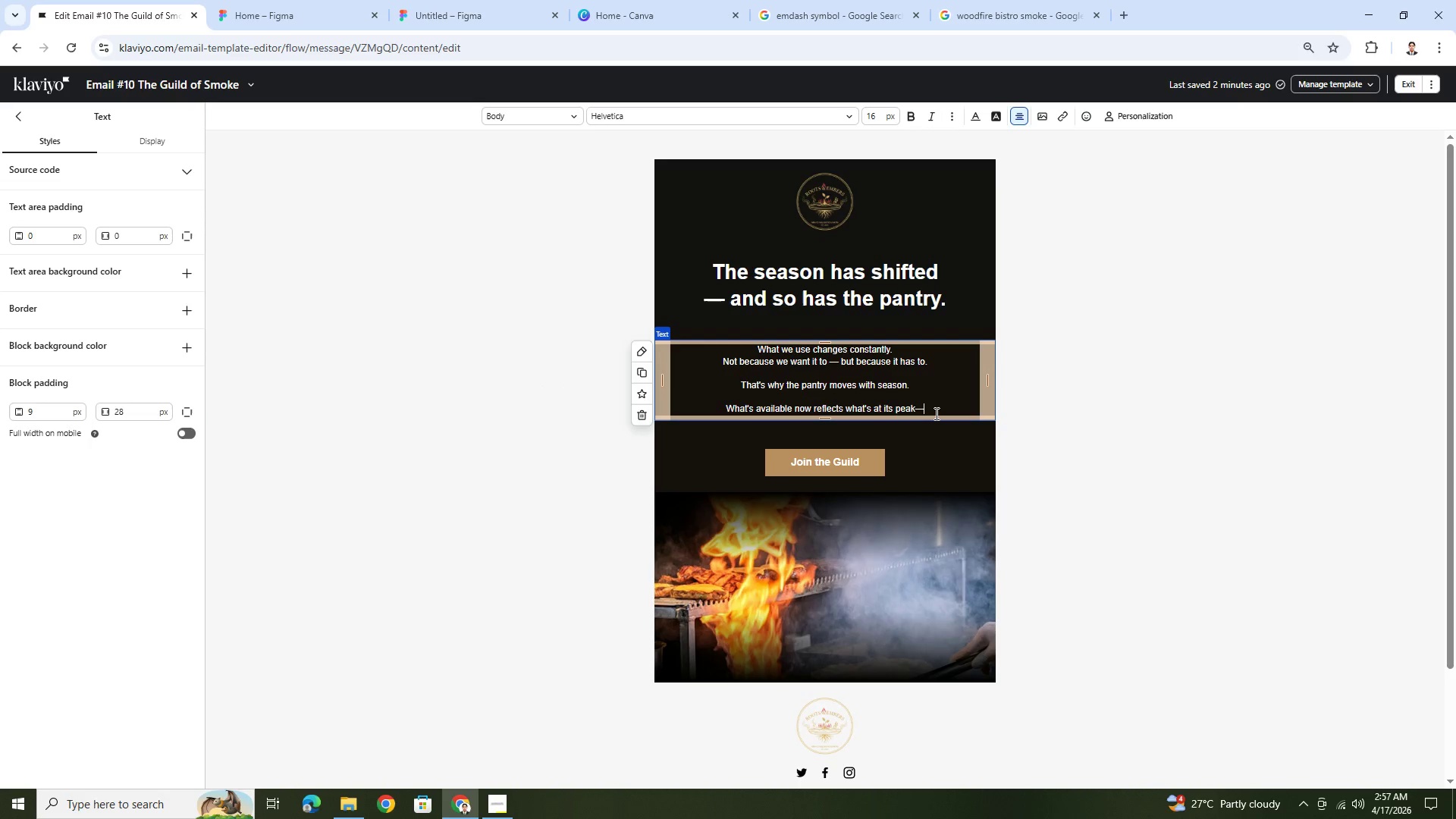 
type( not)
 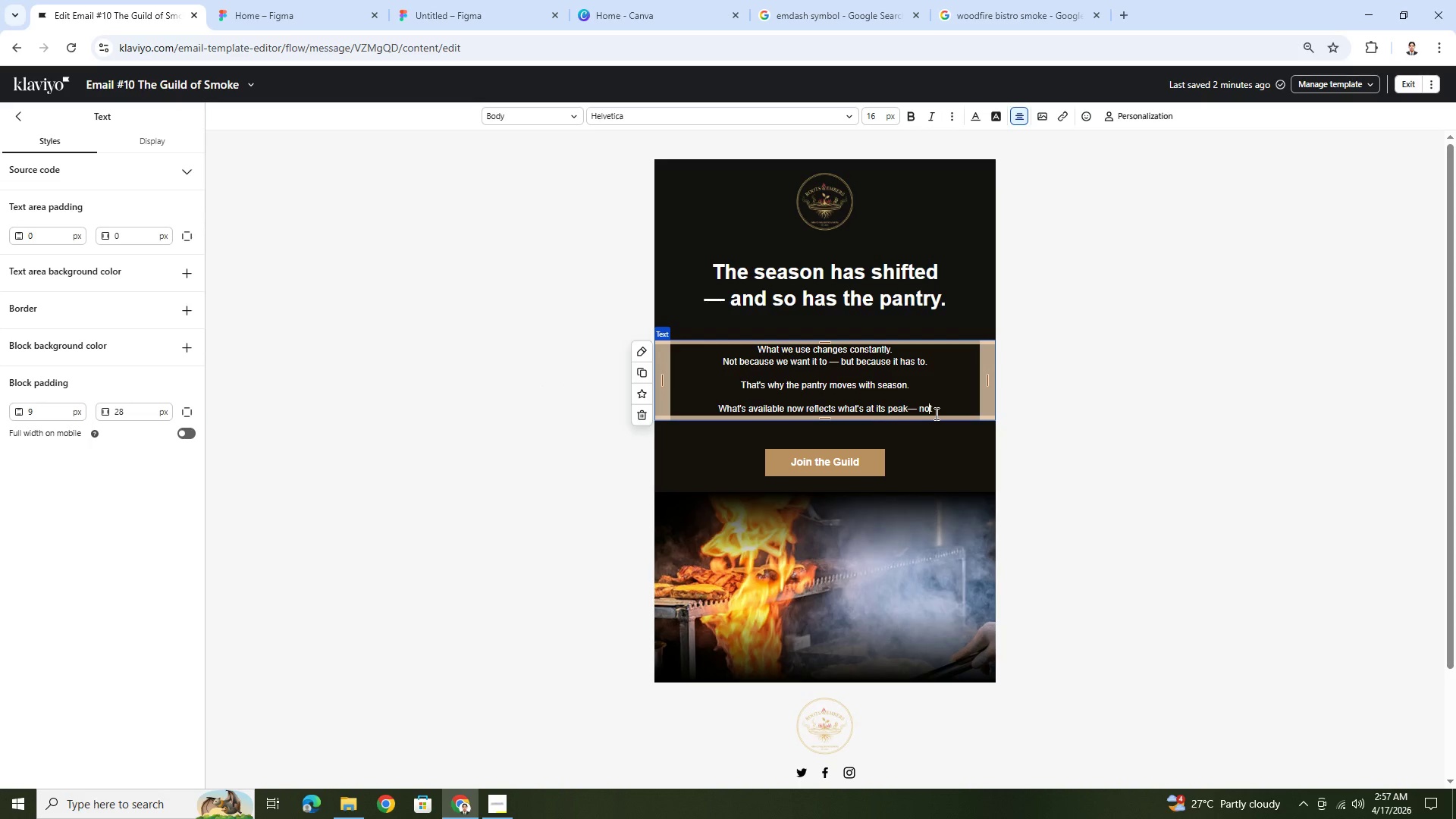 
key(ArrowLeft)
 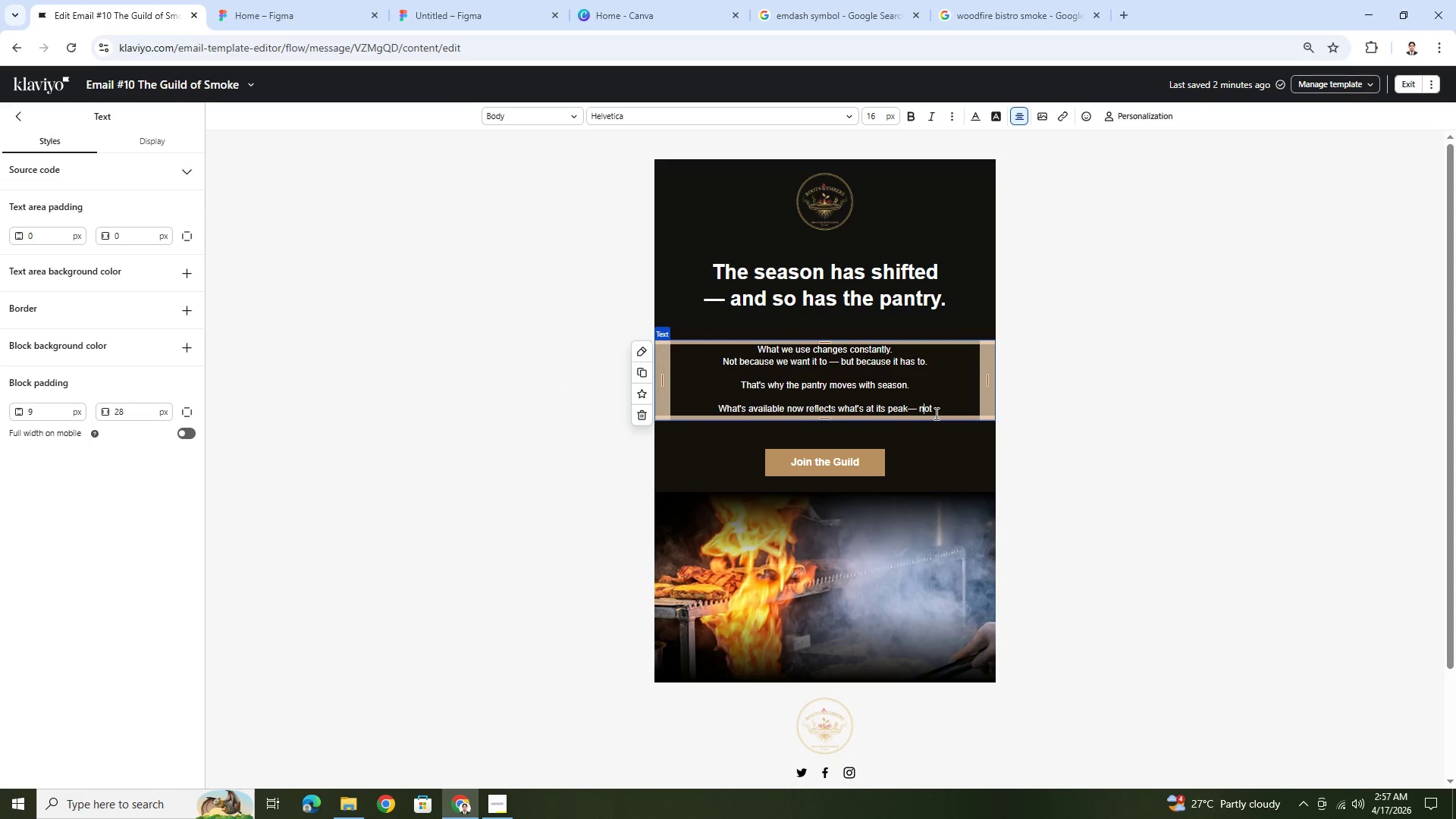 
key(ArrowLeft)
 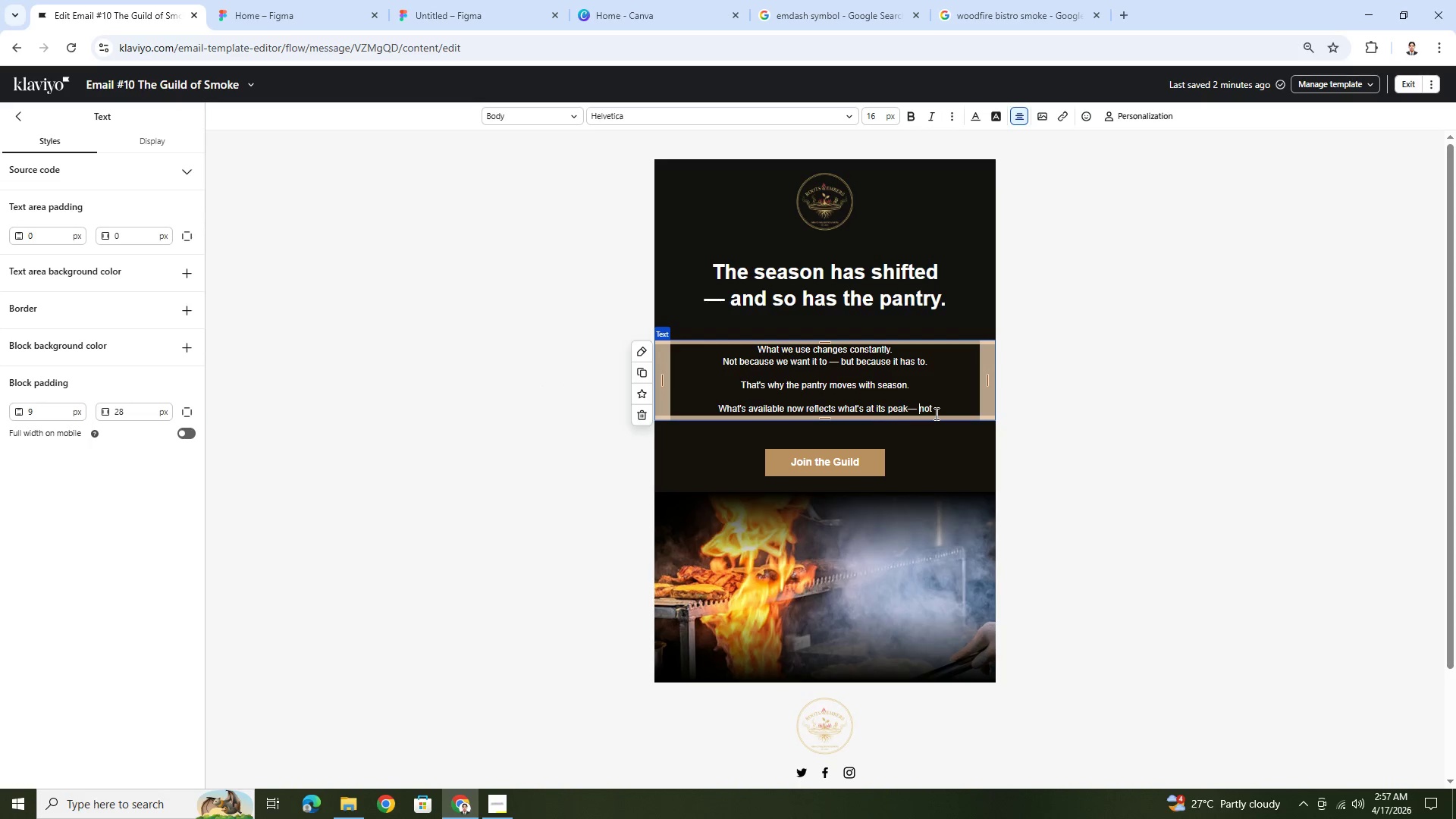 
key(ArrowLeft)
 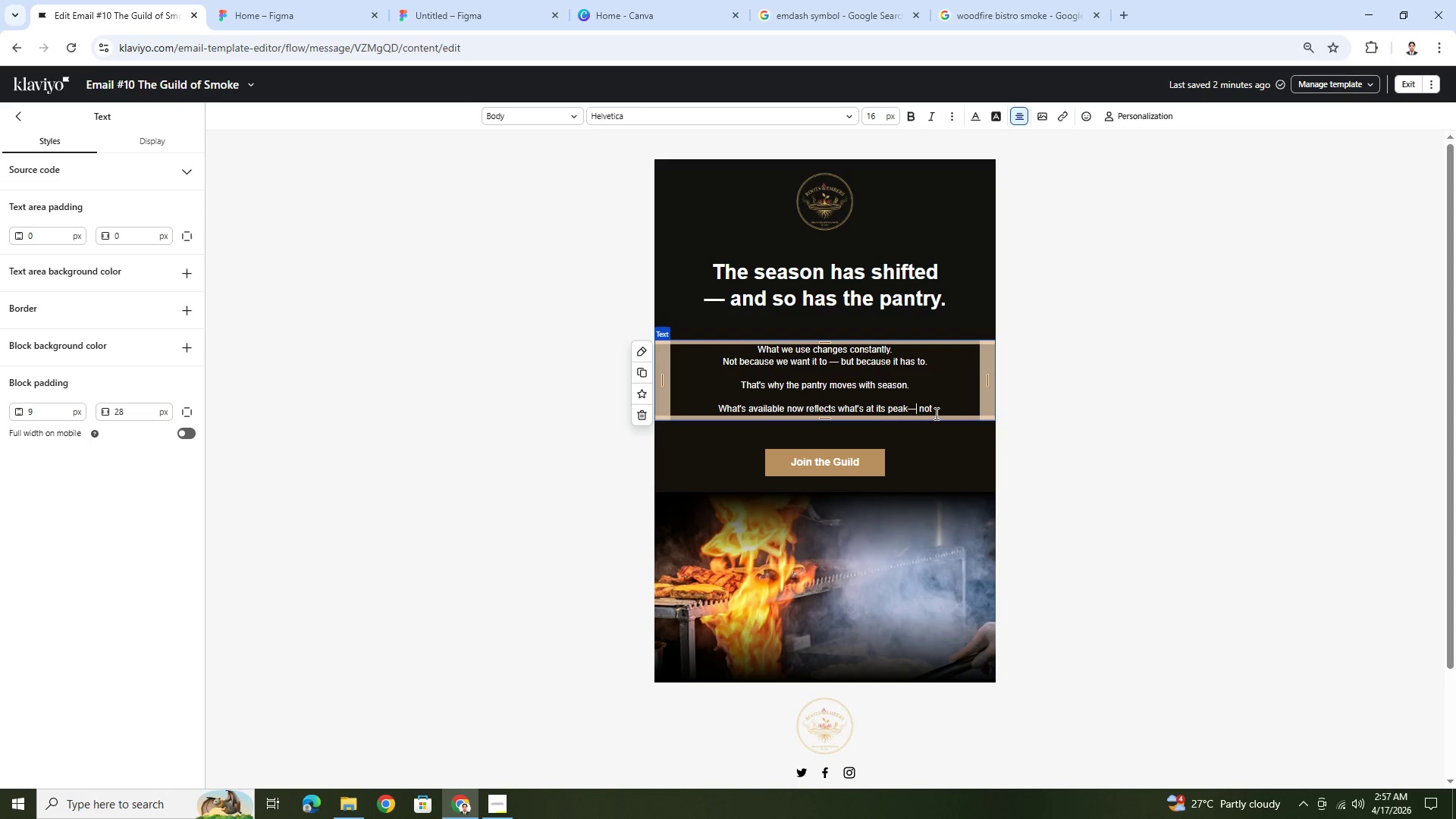 
key(ArrowLeft)
 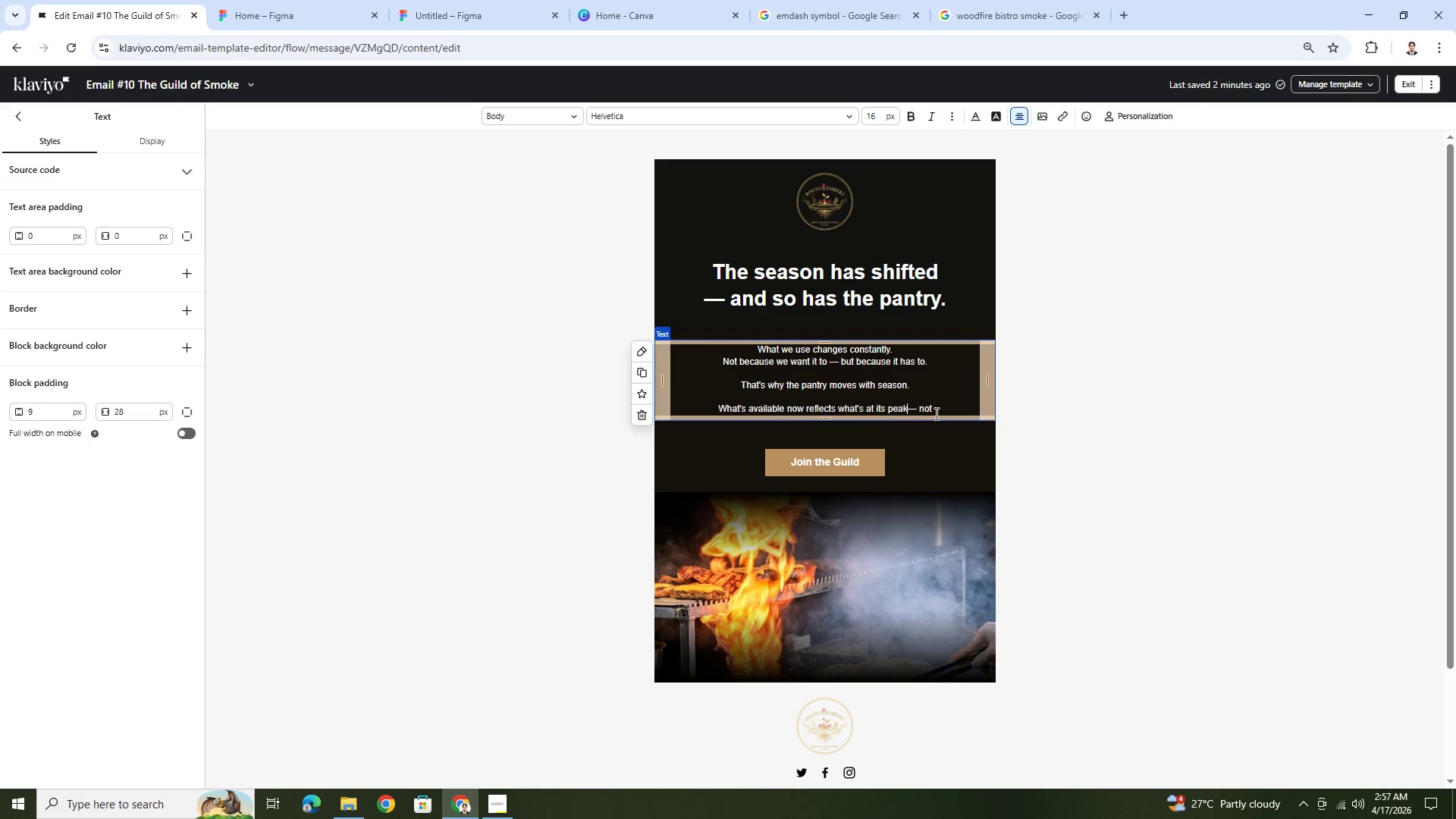 
key(ArrowLeft)
 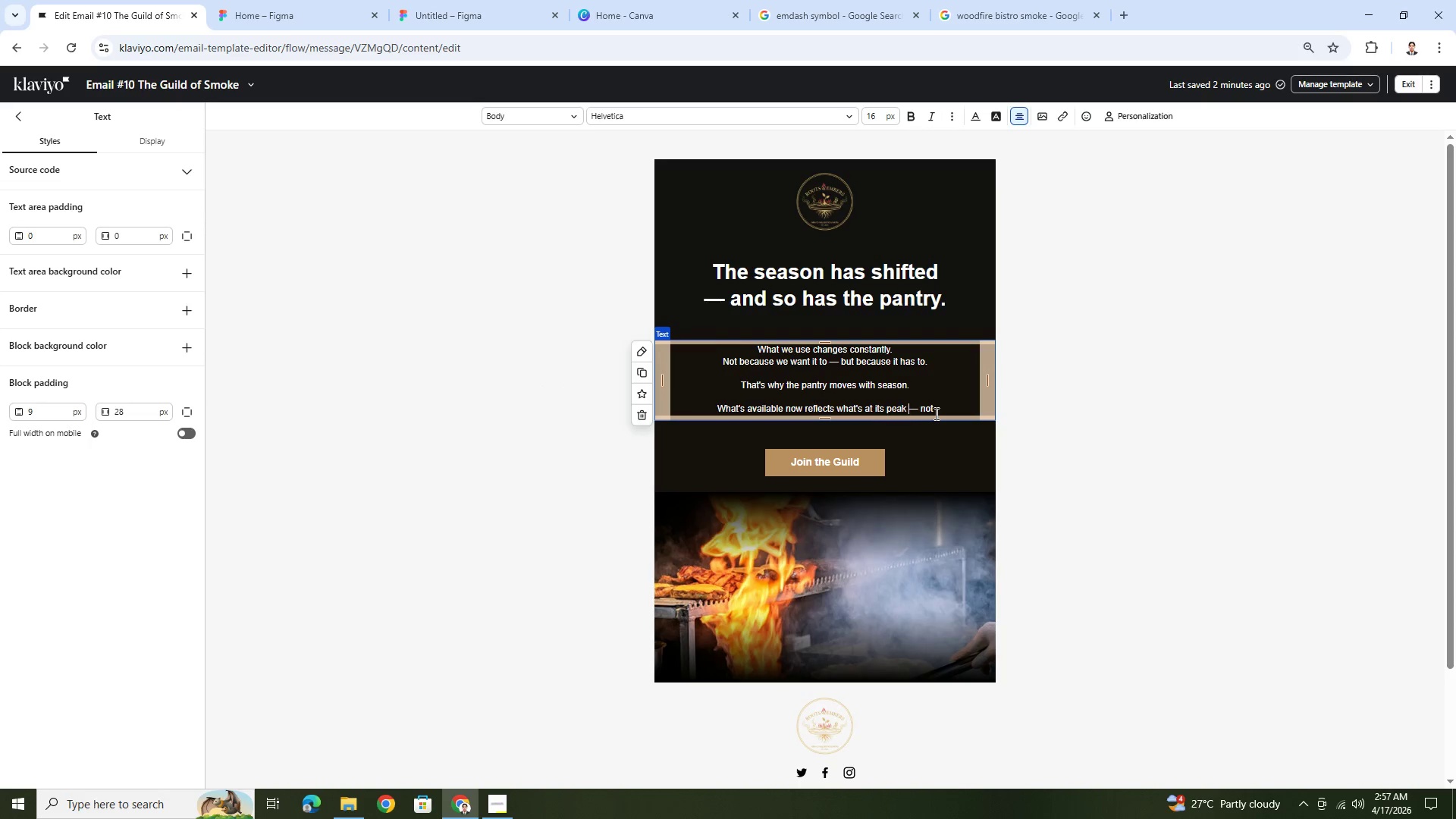 
key(Space)
 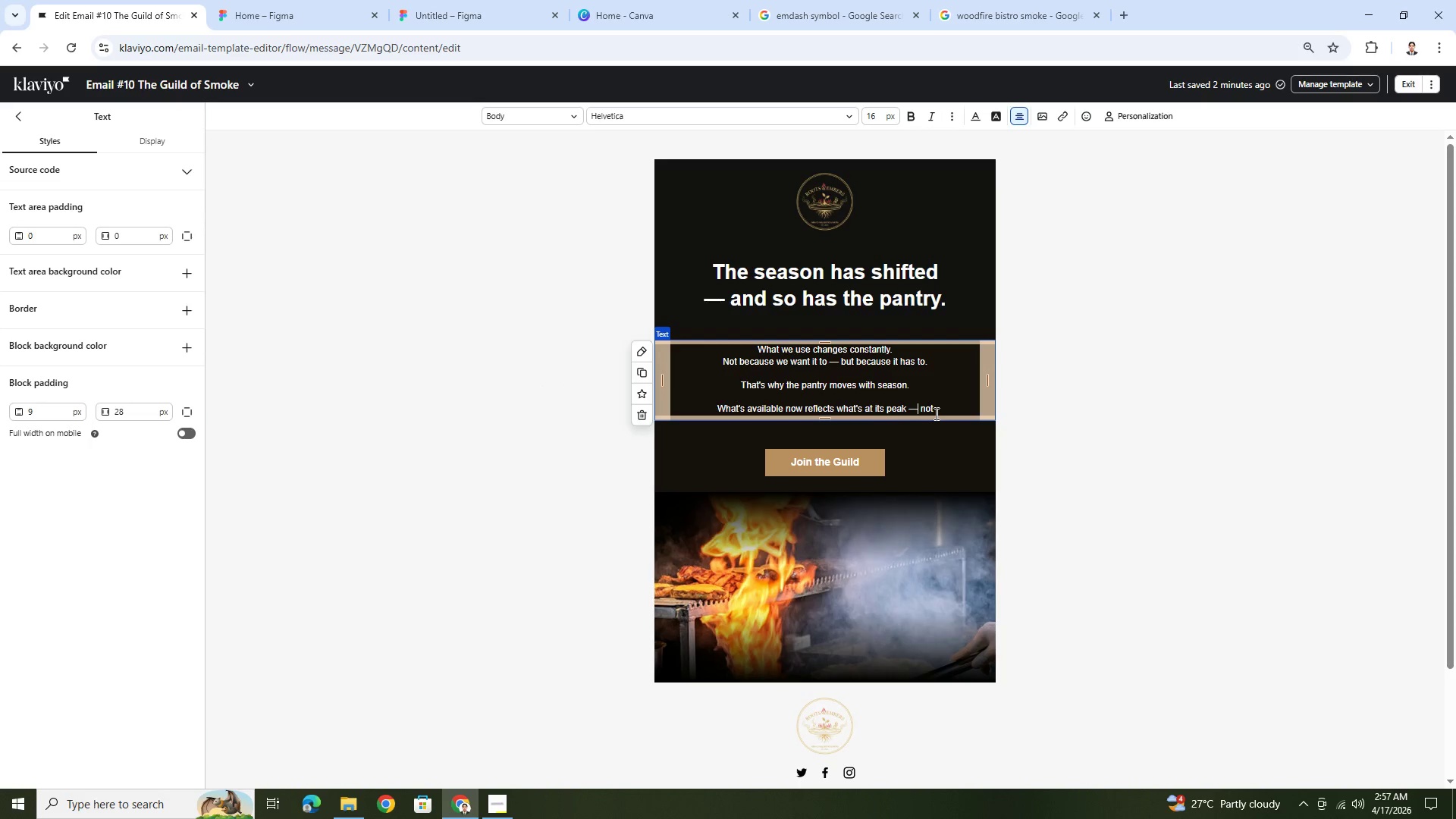 
key(ArrowRight)
 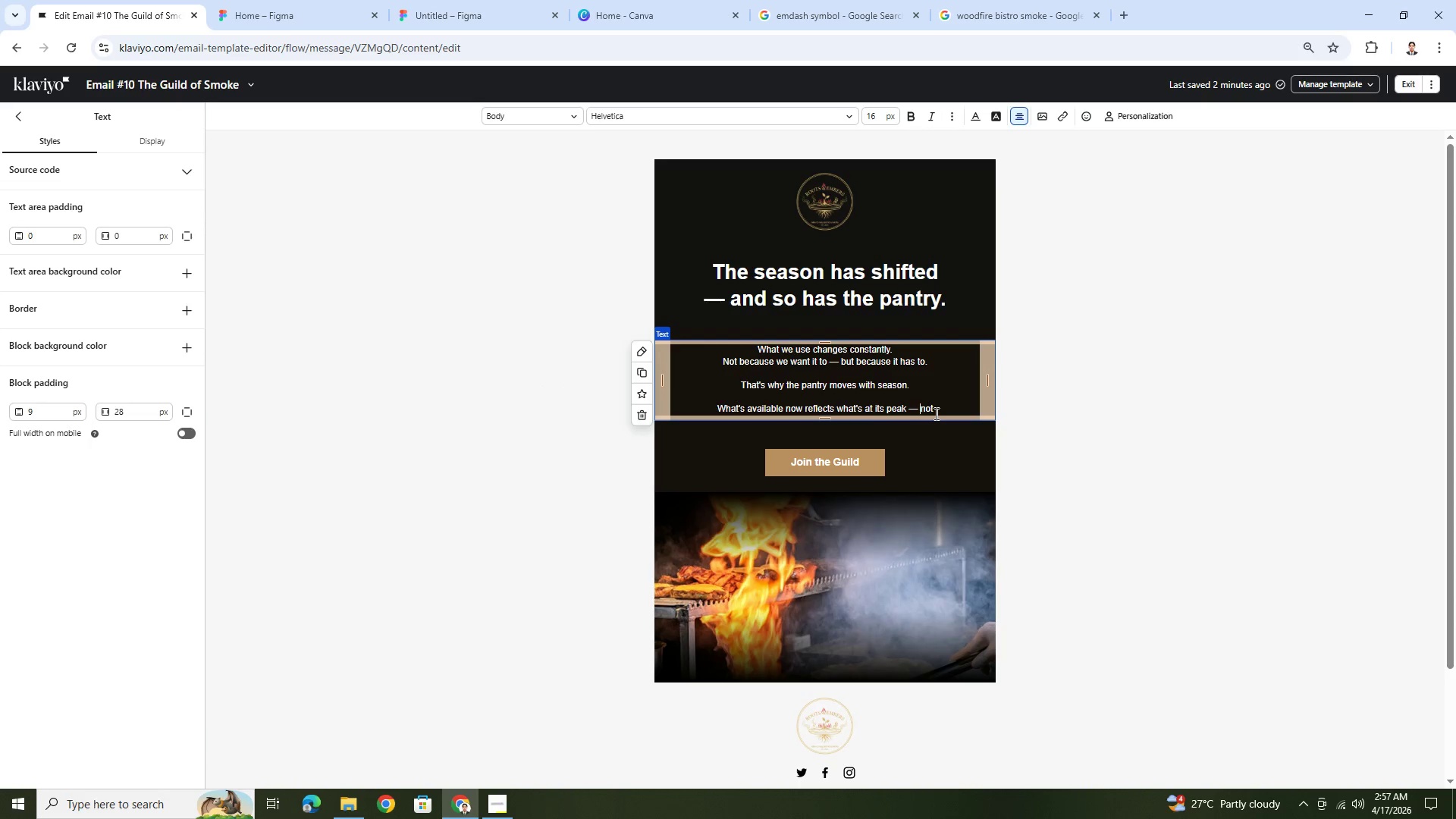 
key(ArrowRight)
 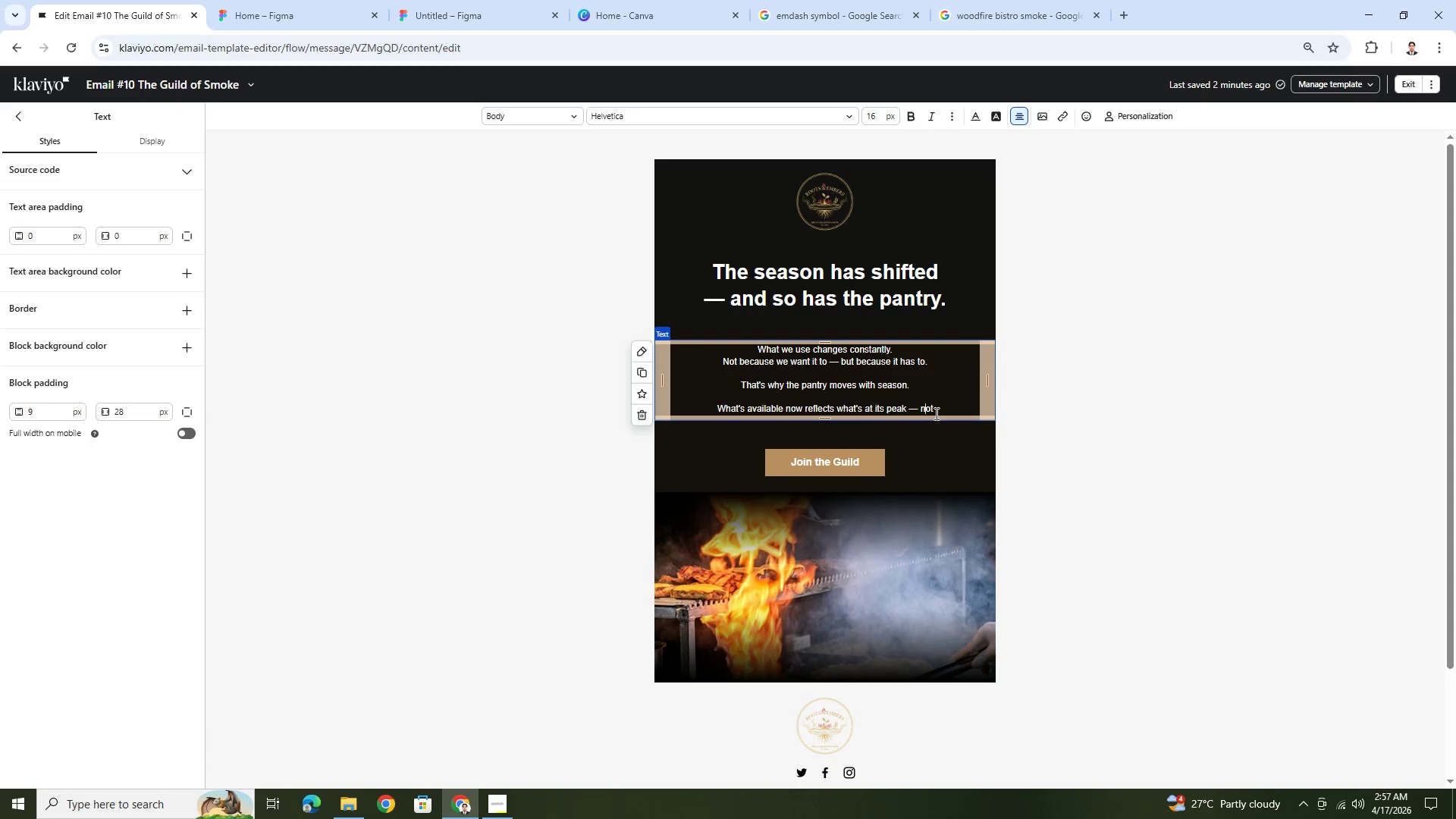 
key(ArrowRight)
 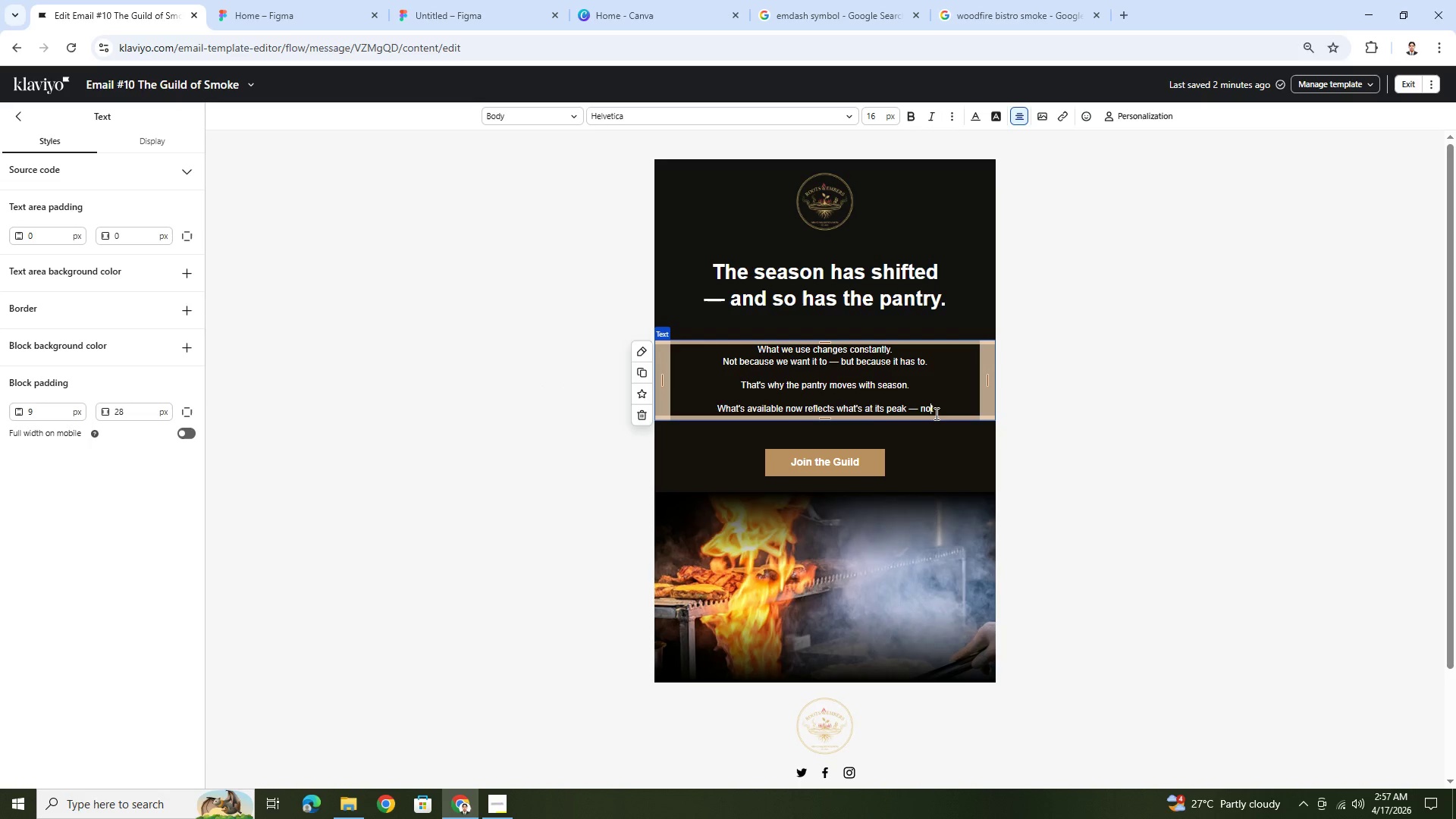 
key(ArrowRight)
 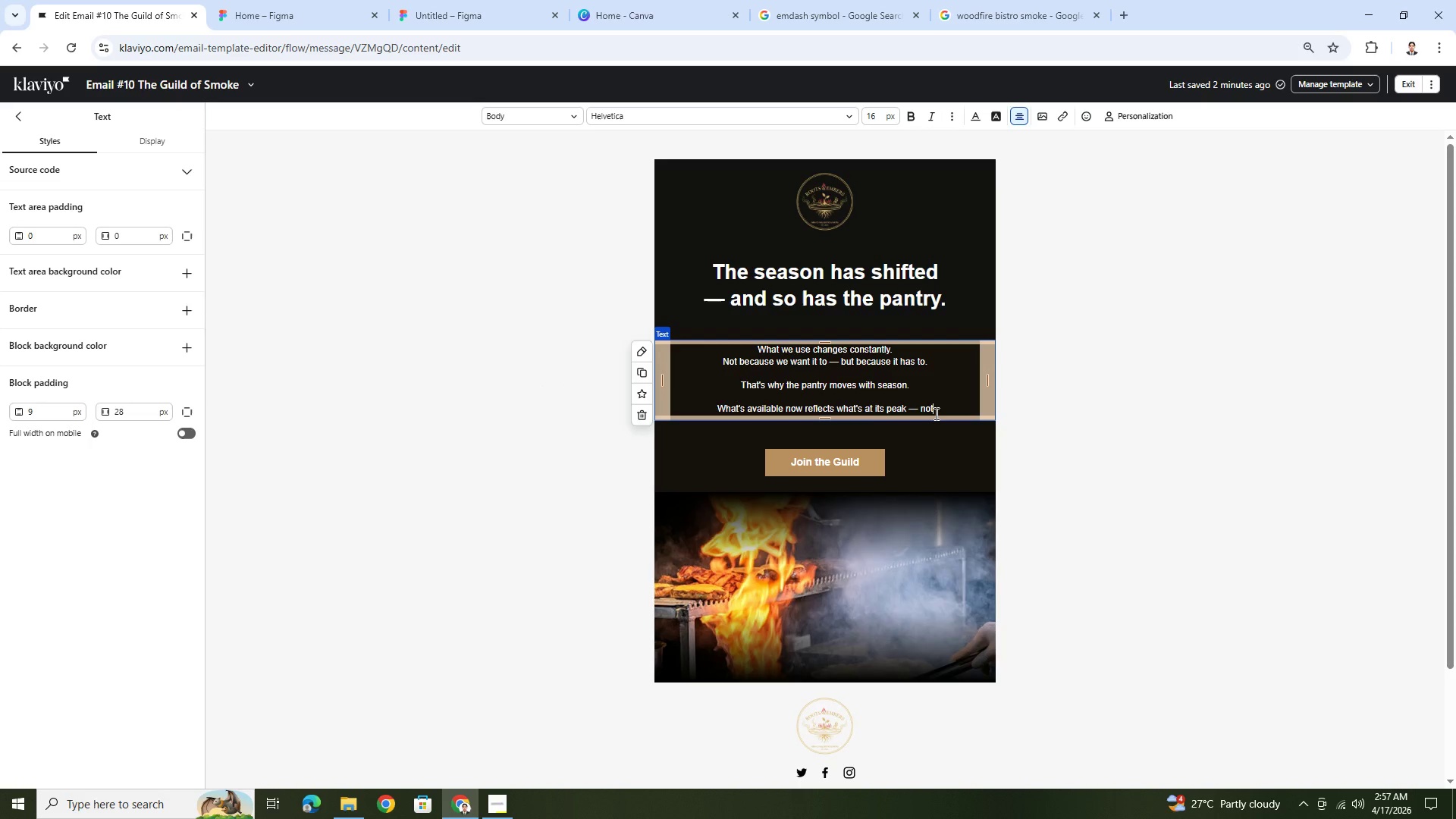 
key(ArrowRight)
 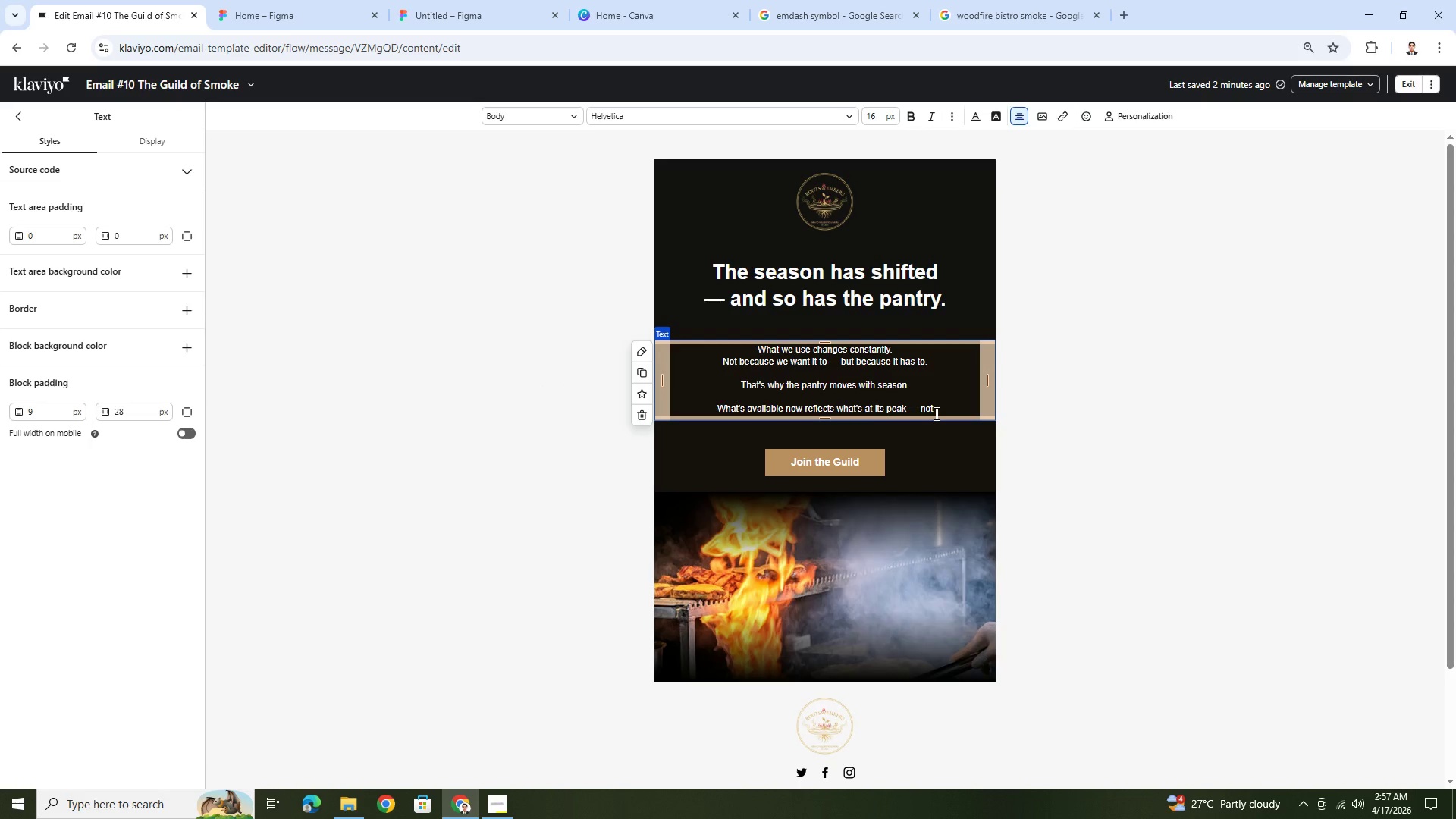 
type( what's easiest to produce.)
 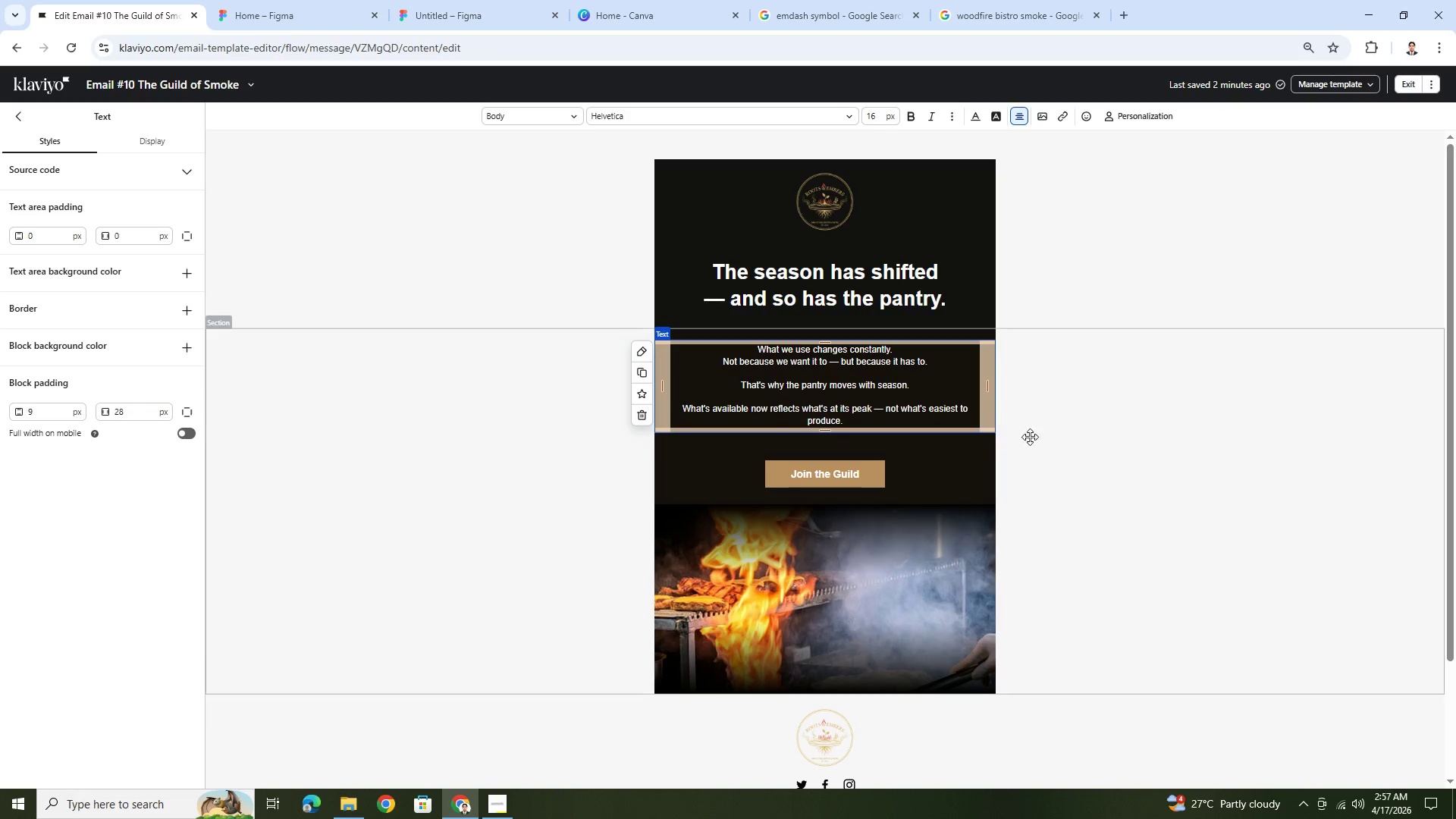 
left_click([1142, 480])
 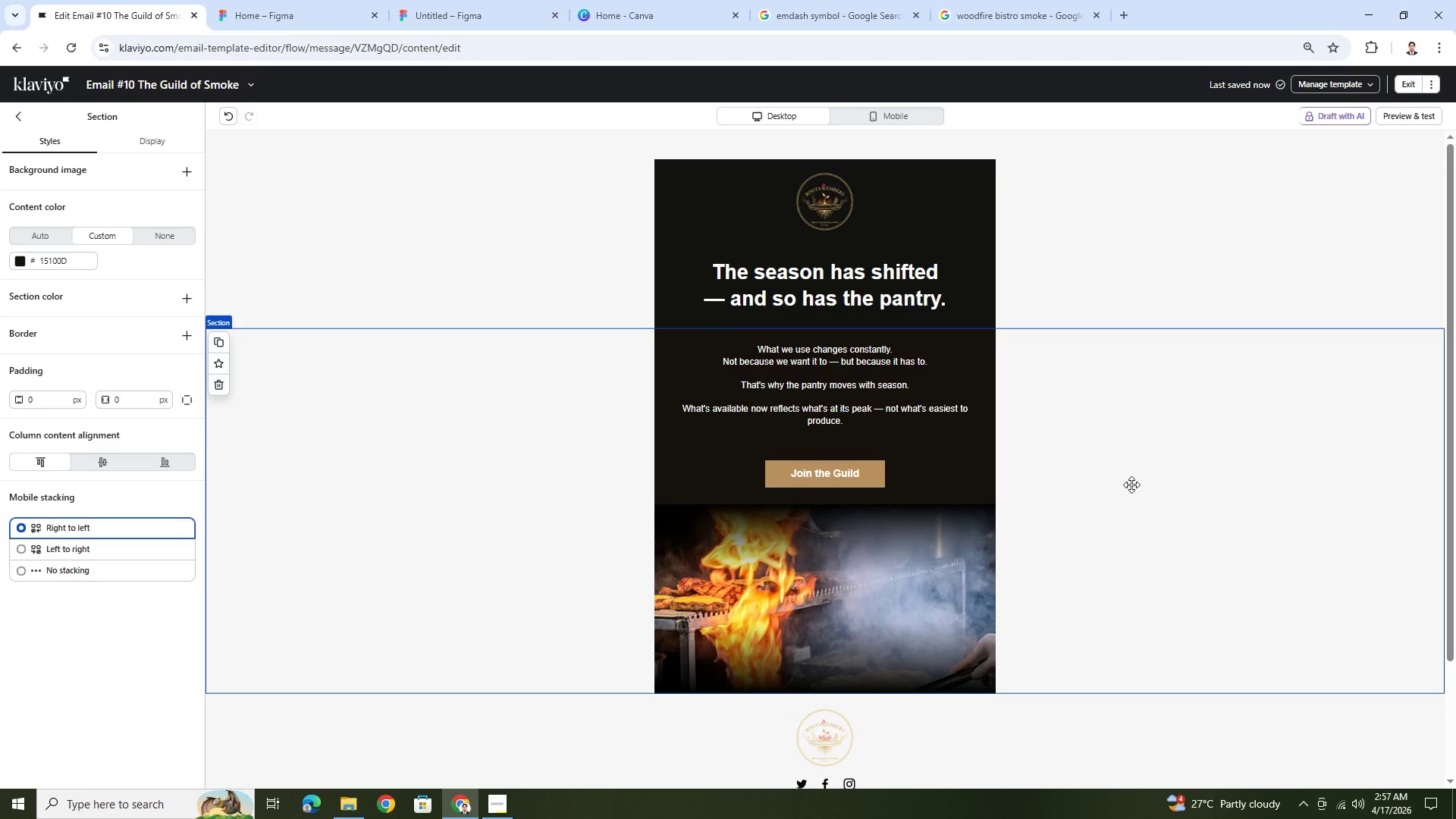 
left_click([877, 481])
 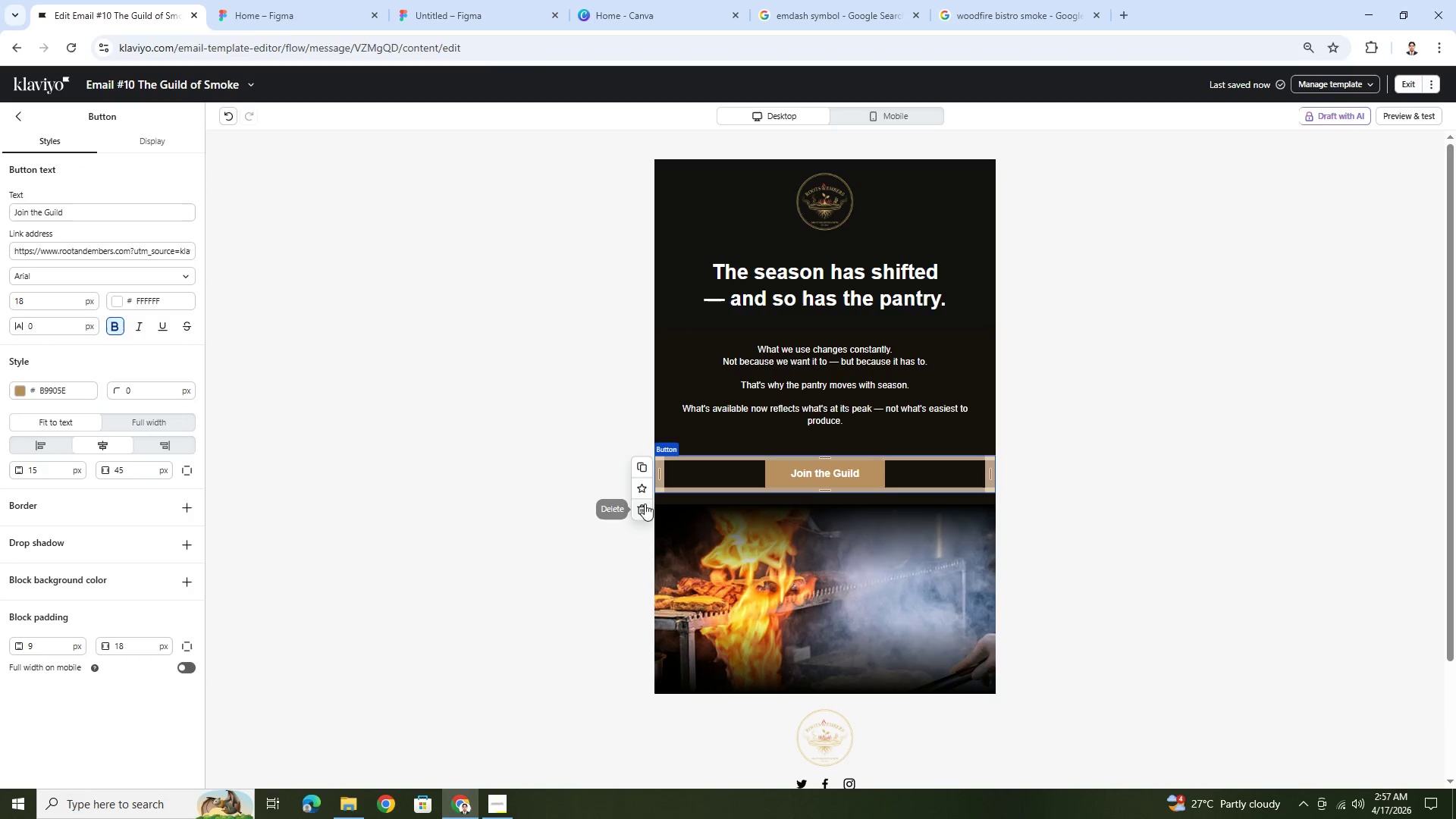 
left_click([645, 507])
 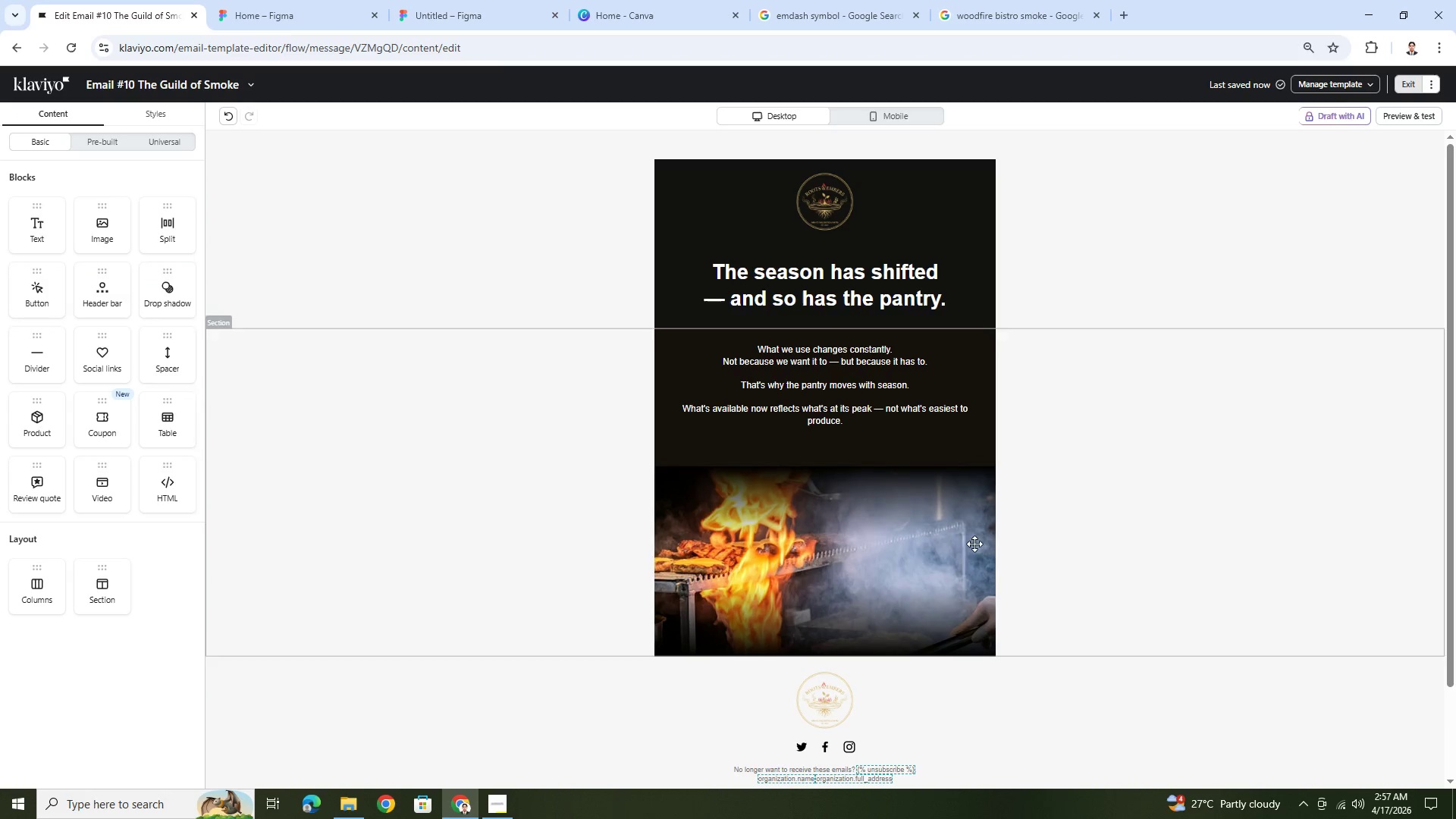 
left_click([858, 535])
 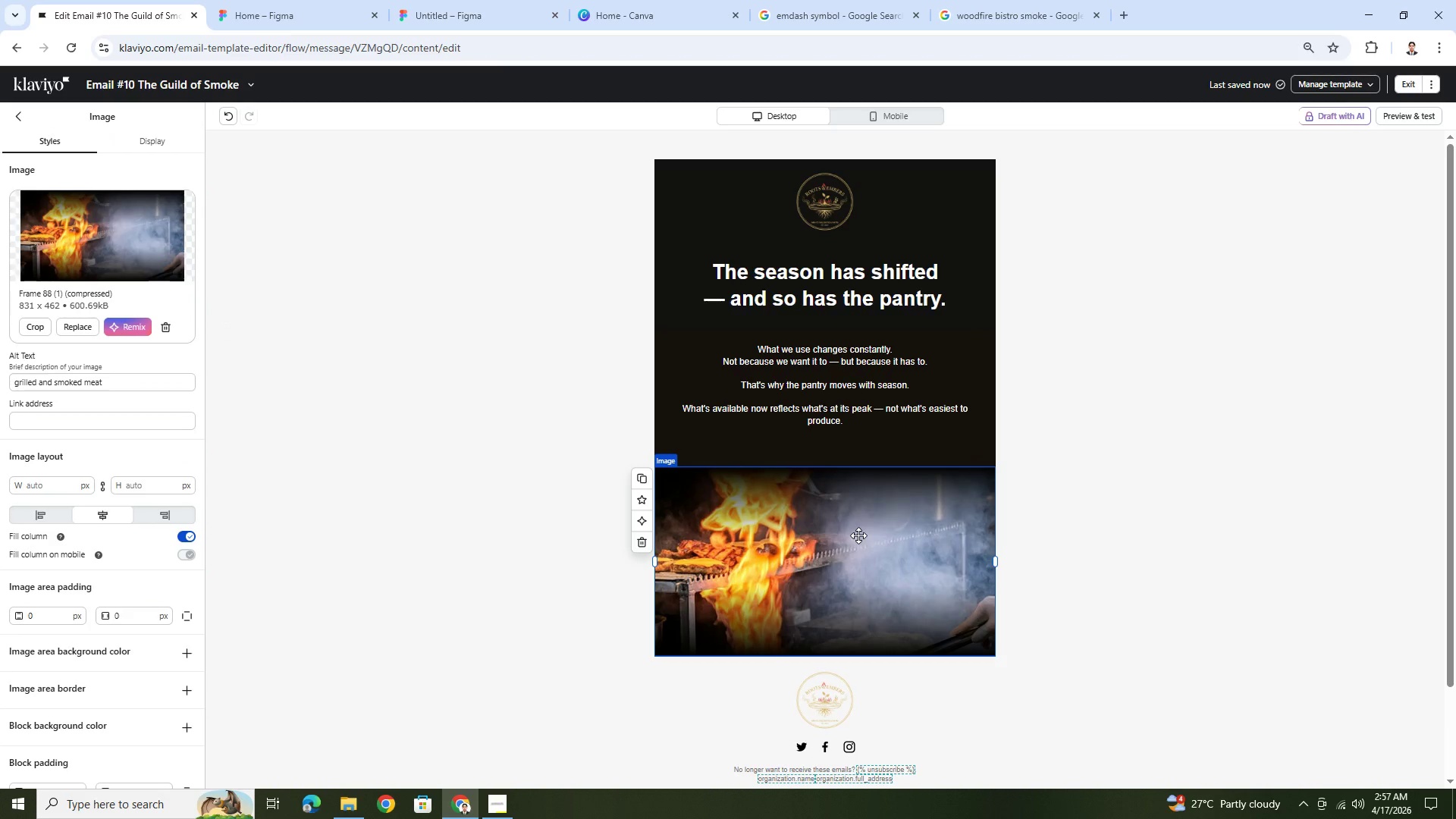 
wait(8.14)
 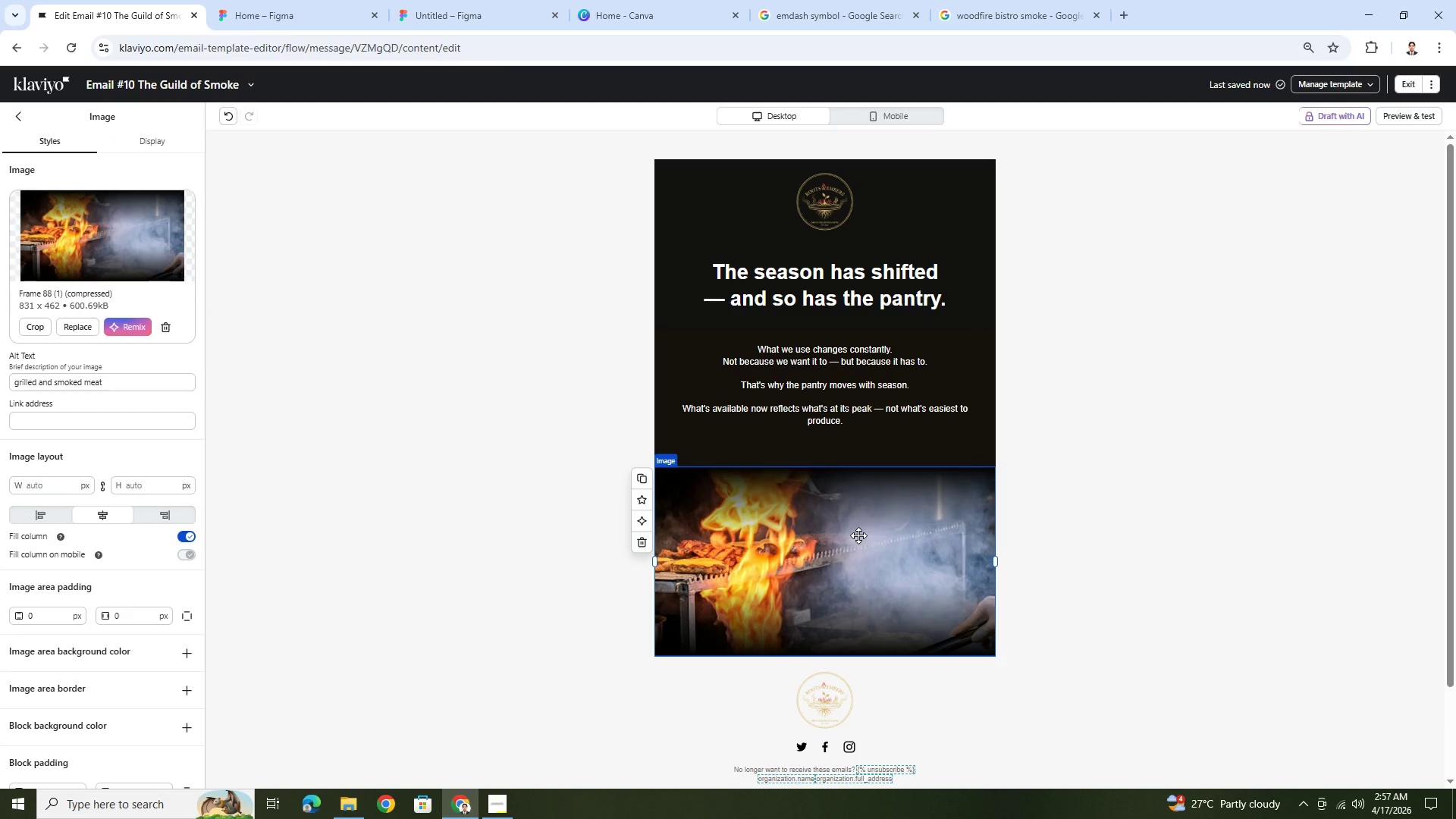 
left_click([641, 542])
 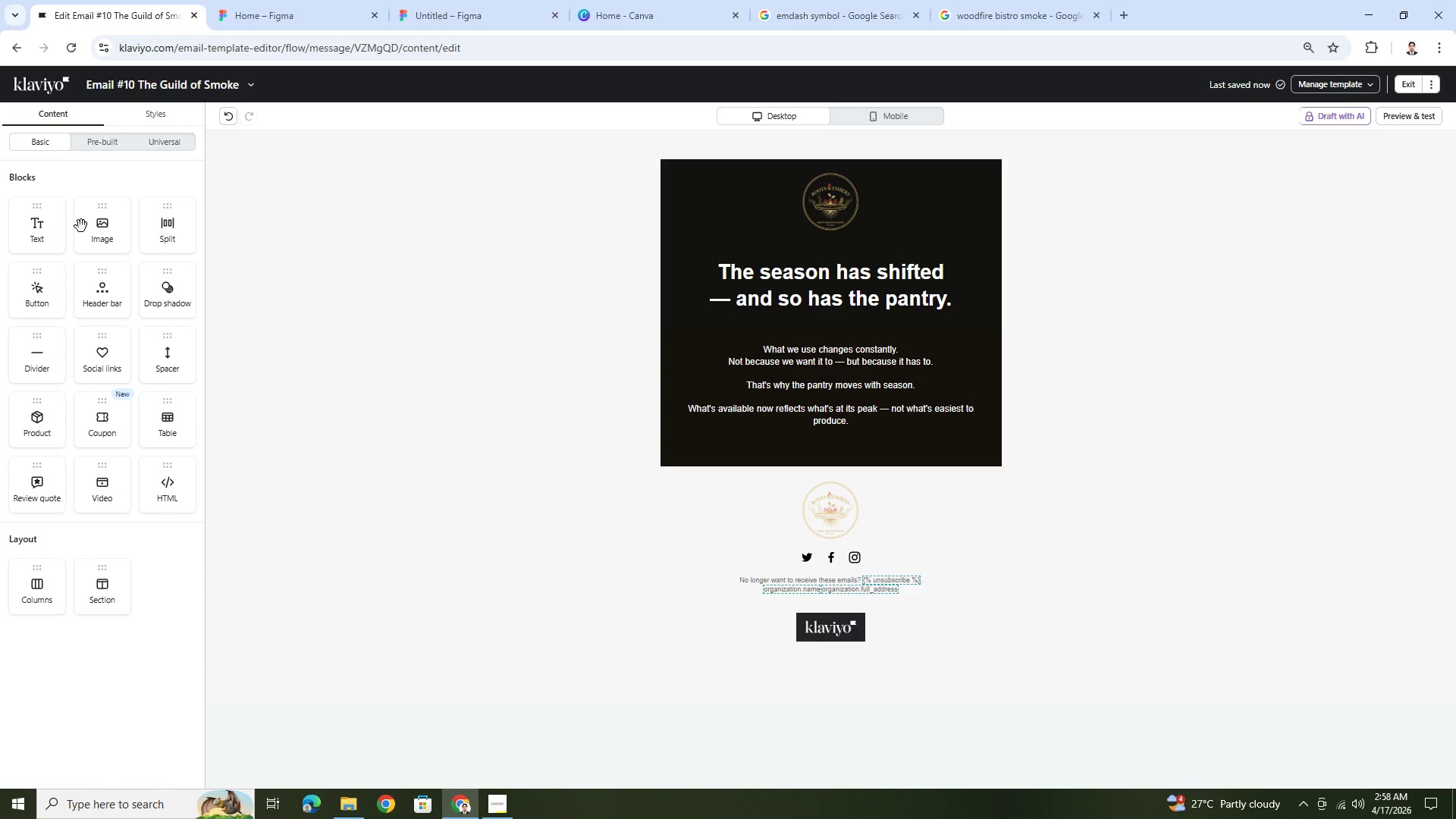 
left_click([170, 148])
 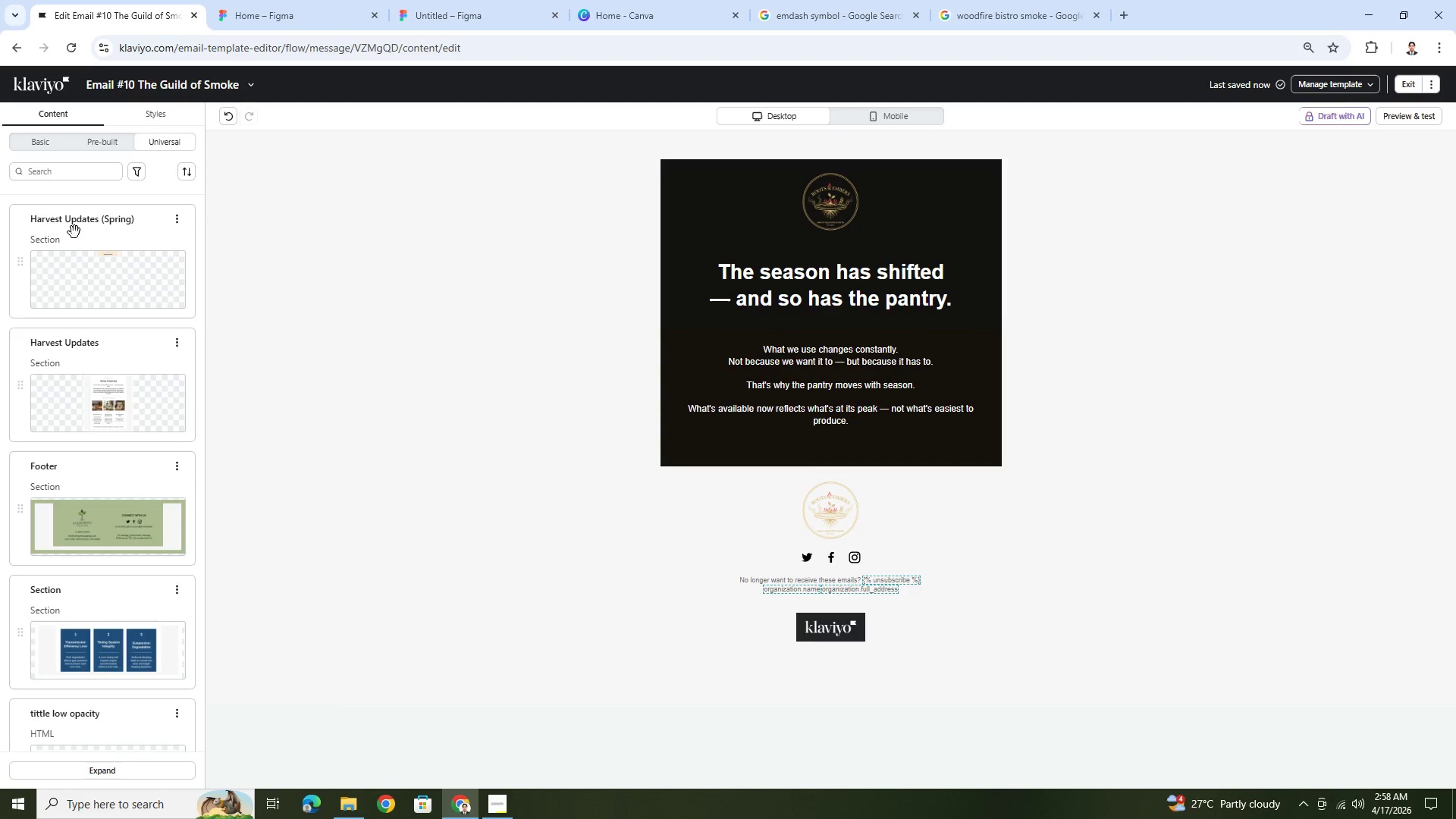 
left_click_drag(start_coordinate=[72, 221], to_coordinate=[675, 449])
 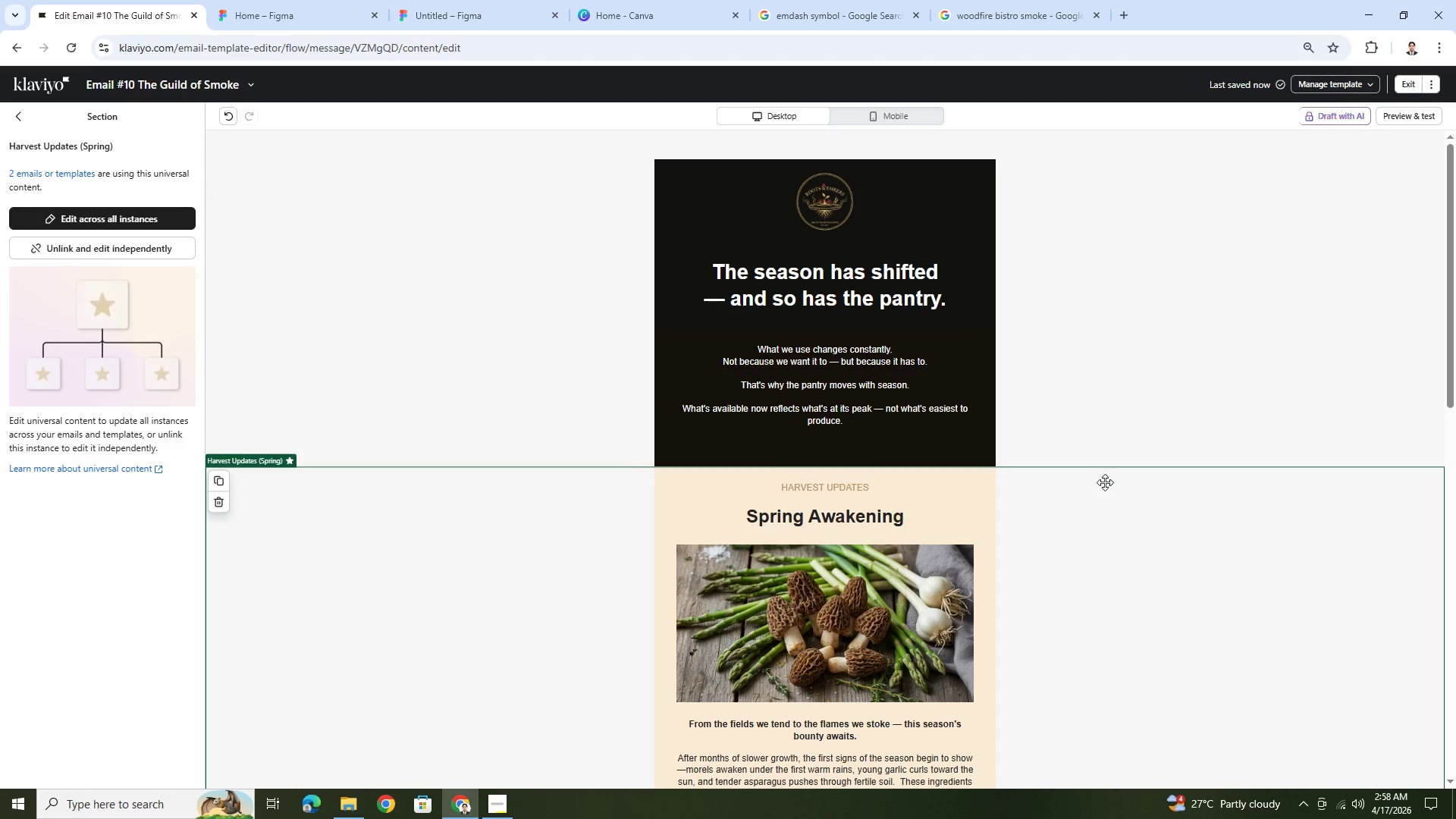 
left_click([1164, 751])
 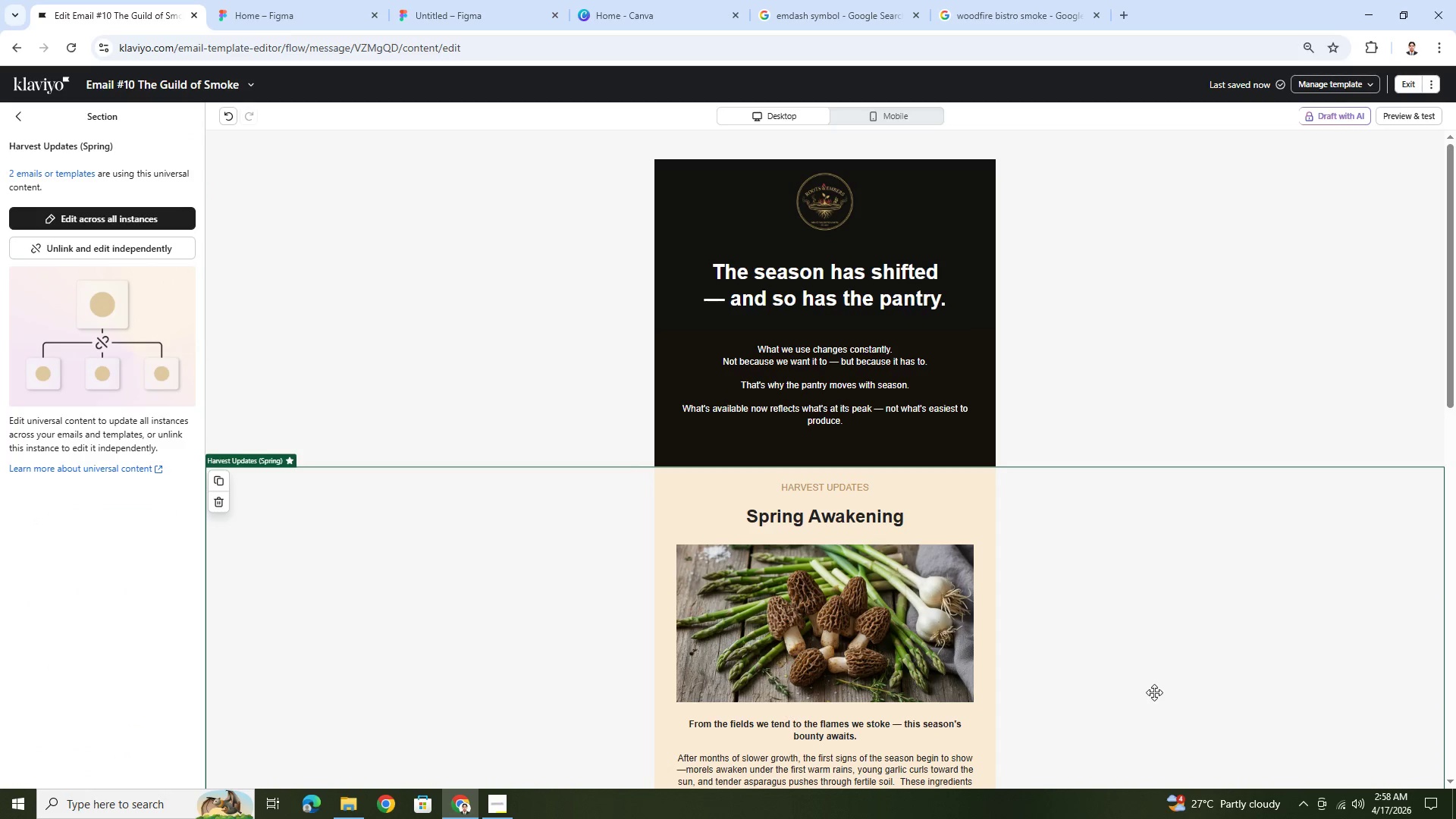 
scroll: coordinate [1154, 692], scroll_direction: up, amount: 3.0
 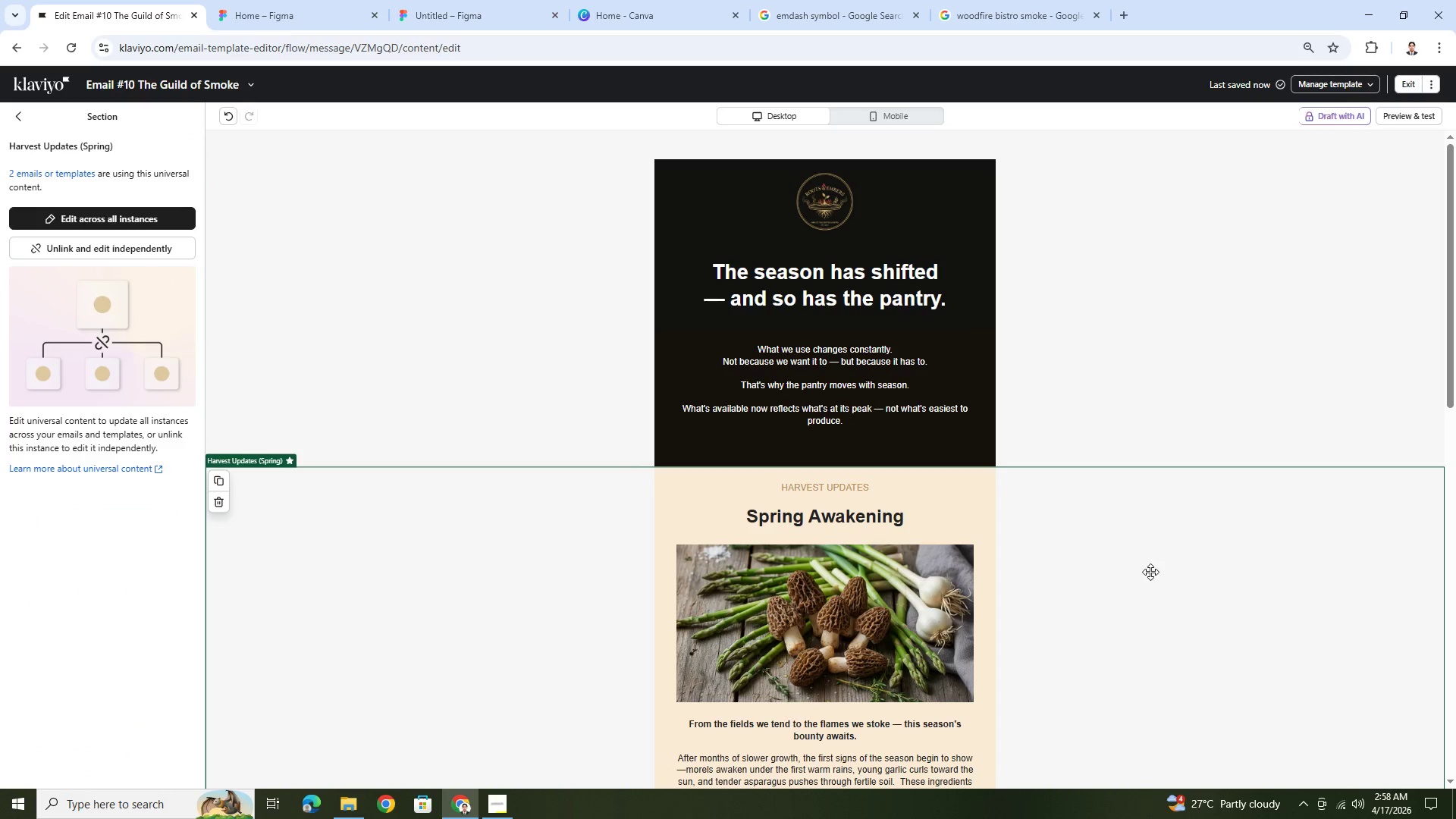 
scroll: coordinate [1151, 571], scroll_direction: down, amount: 2.0
 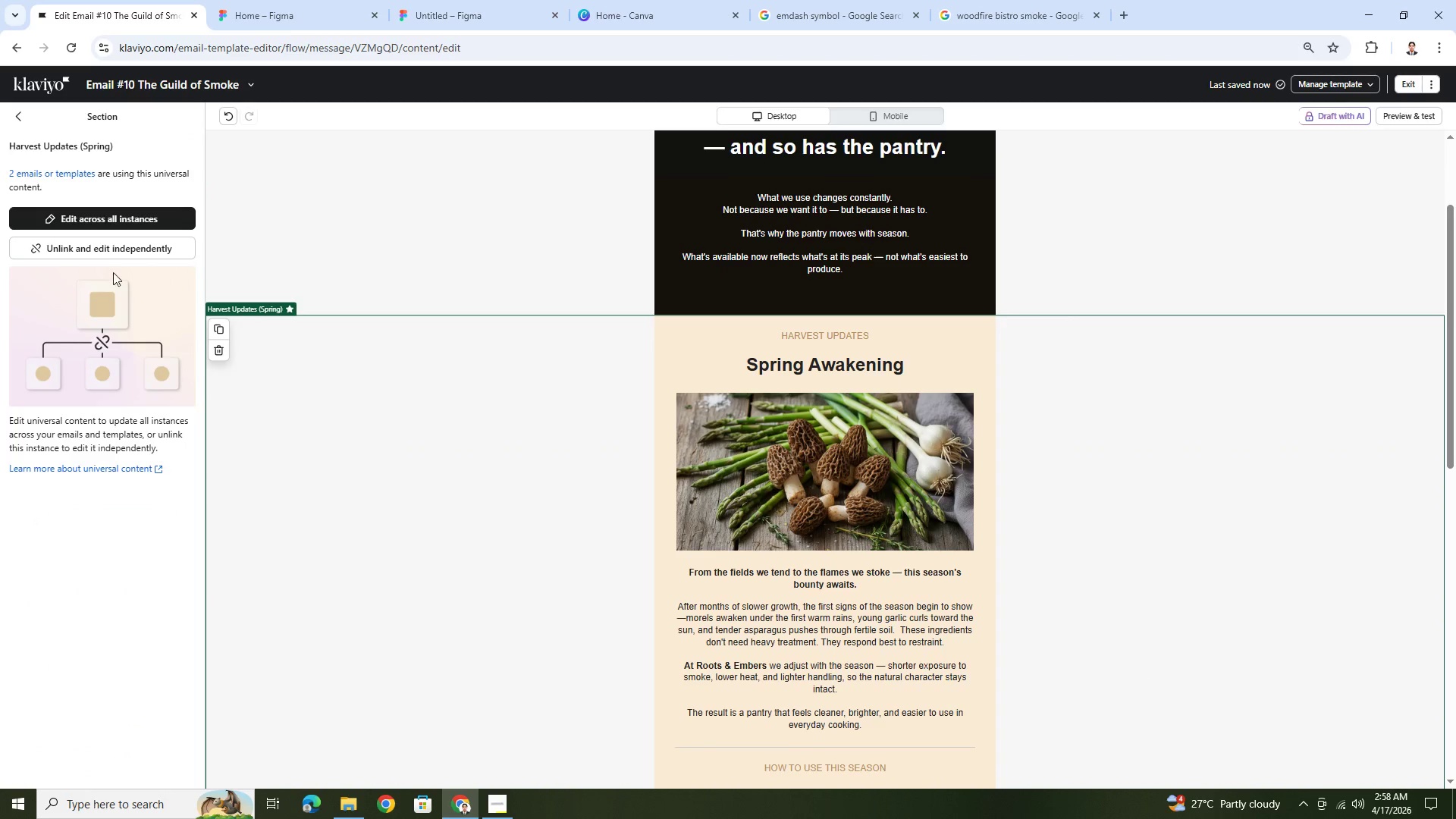 
left_click([107, 247])
 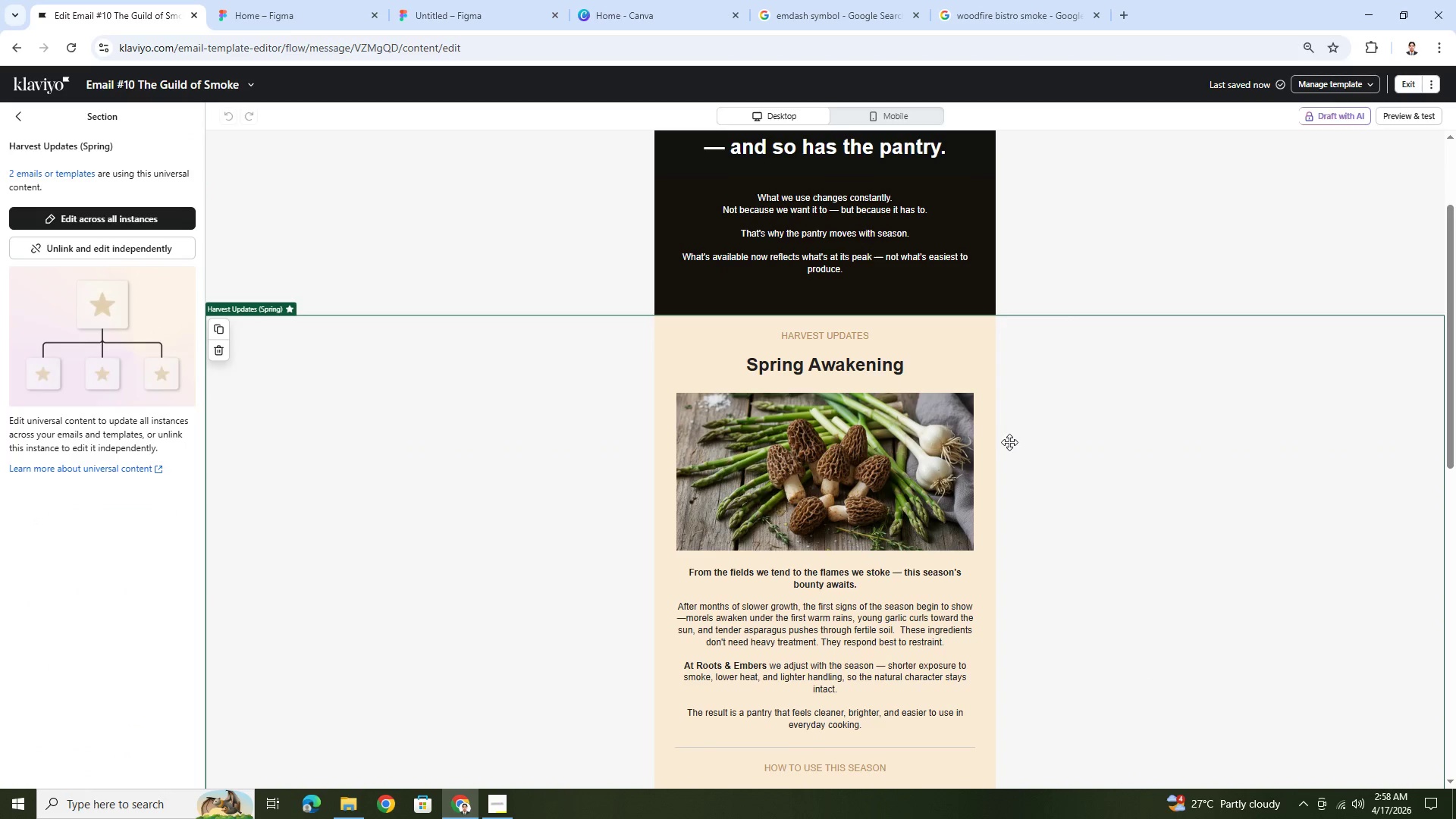 
scroll: coordinate [1009, 443], scroll_direction: down, amount: 5.0
 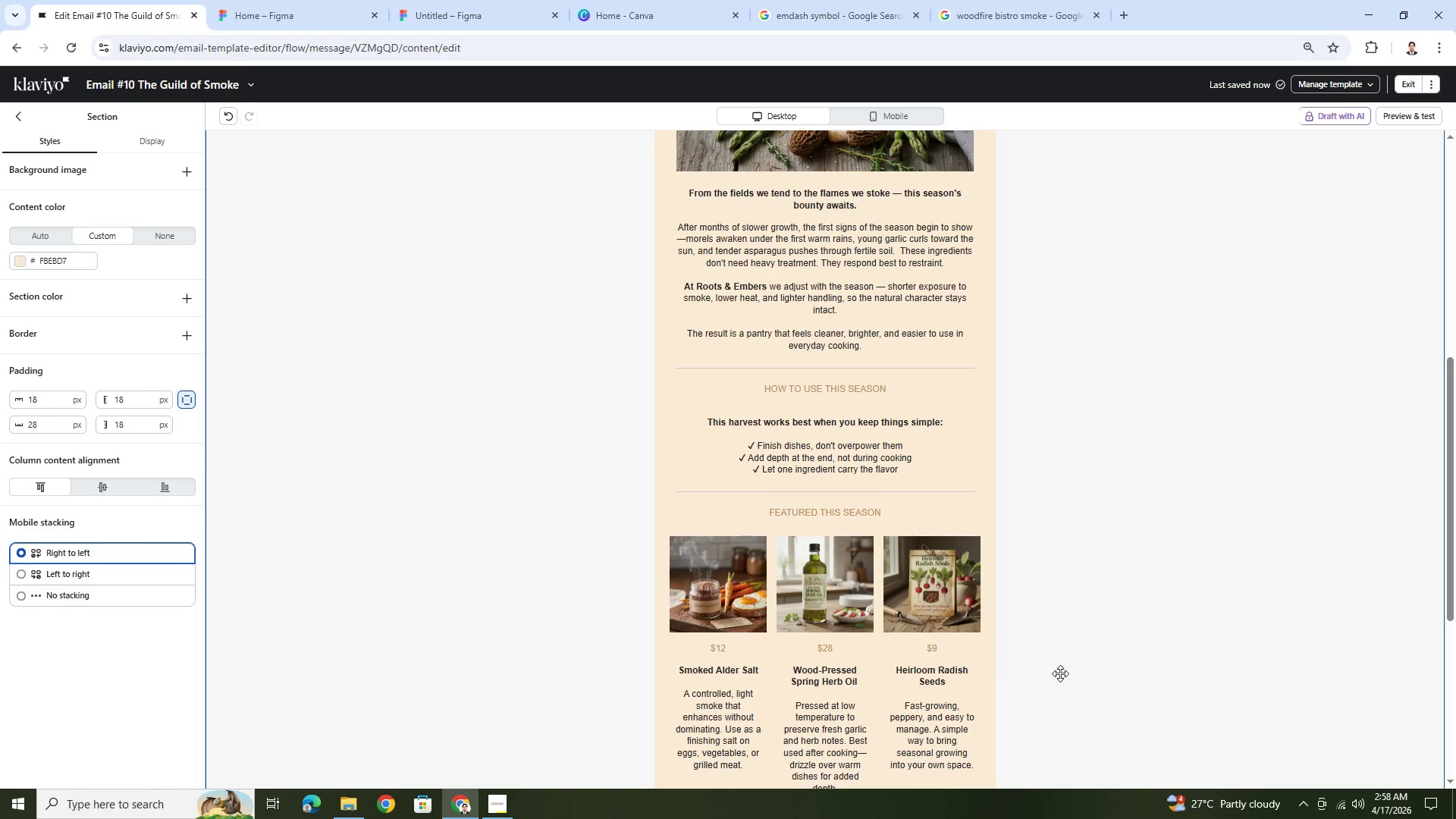 
left_click([1062, 673])
 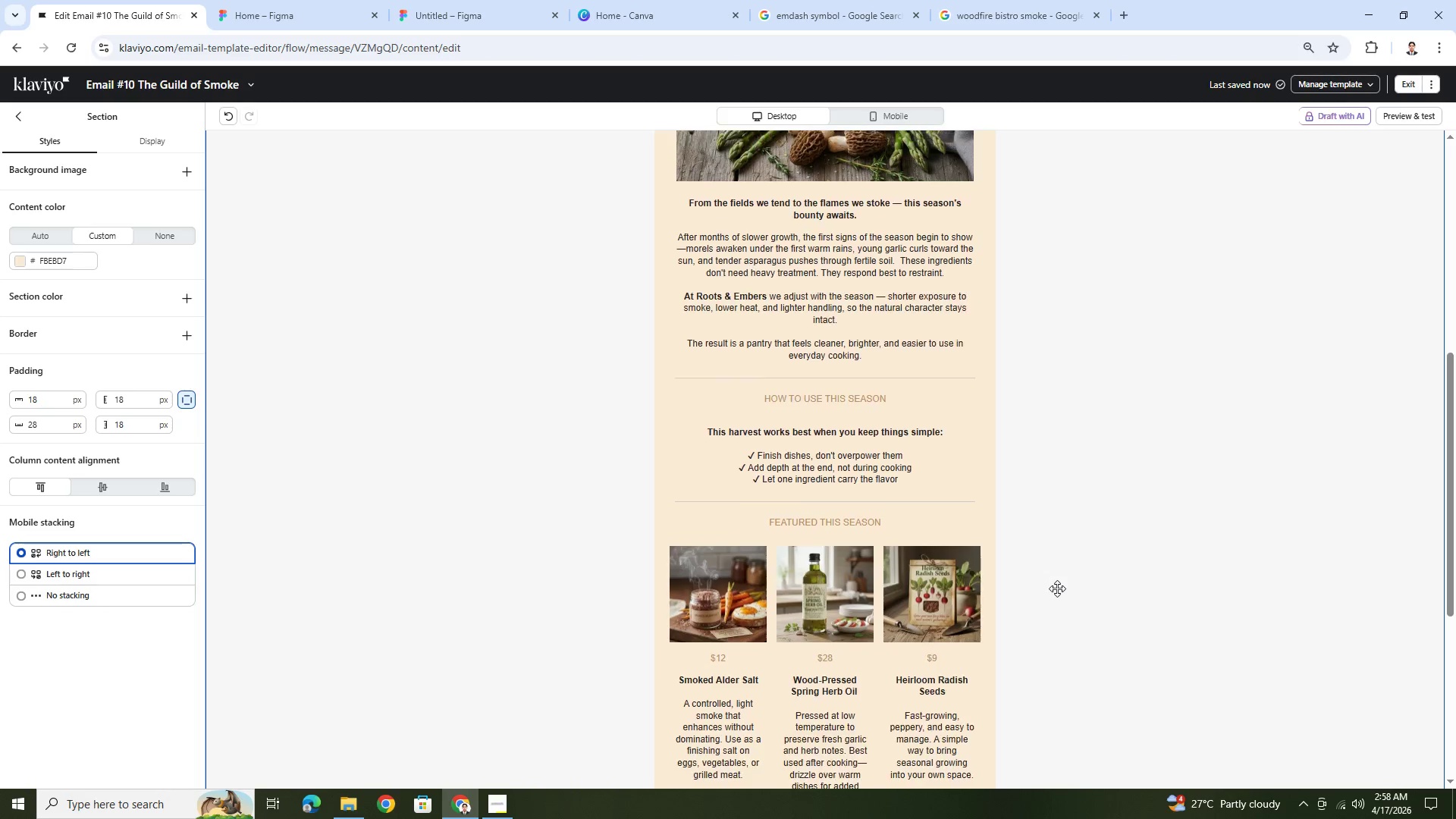 
scroll: coordinate [1057, 588], scroll_direction: up, amount: 8.0
 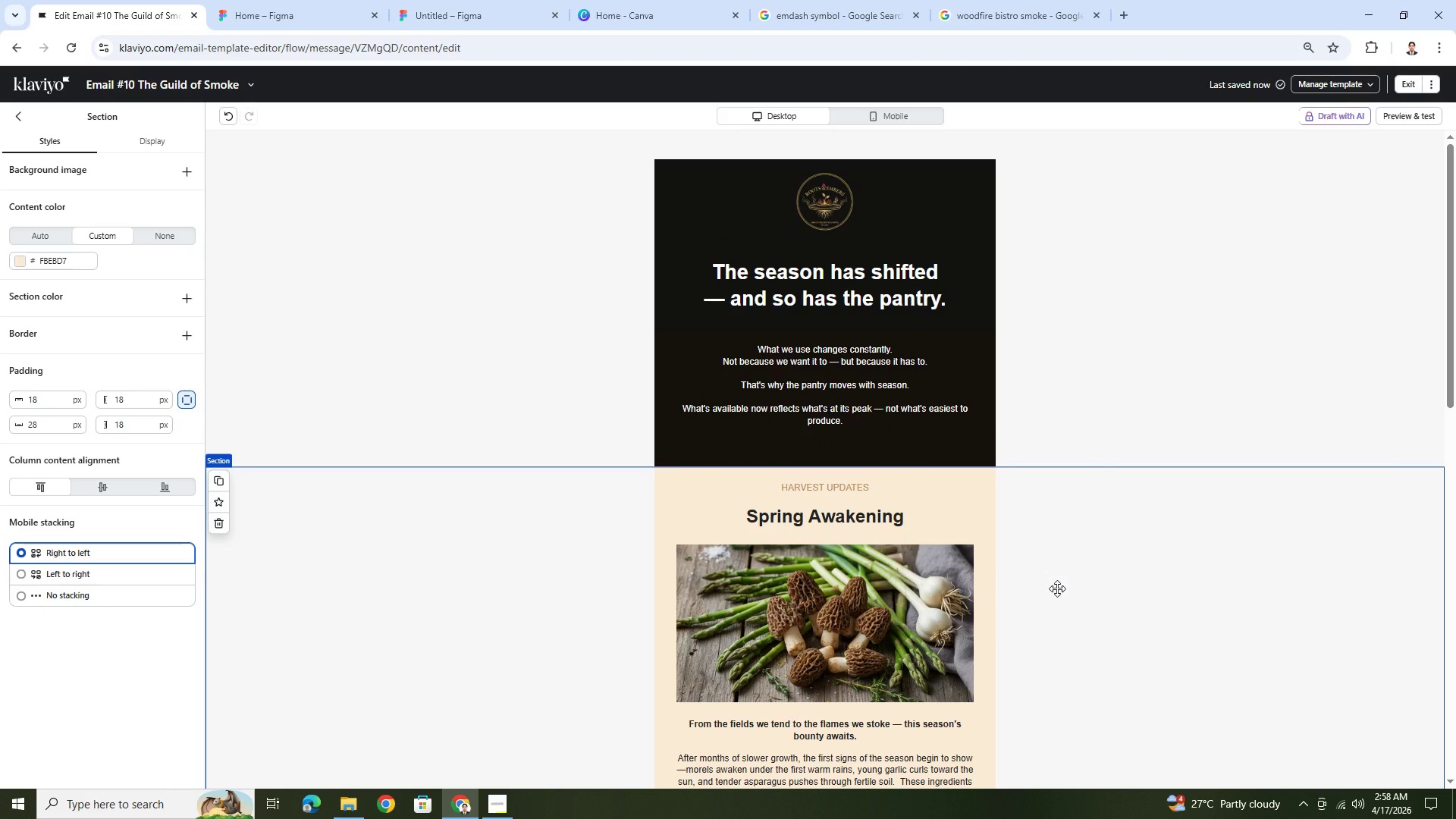 
scroll: coordinate [1056, 587], scroll_direction: down, amount: 12.0
 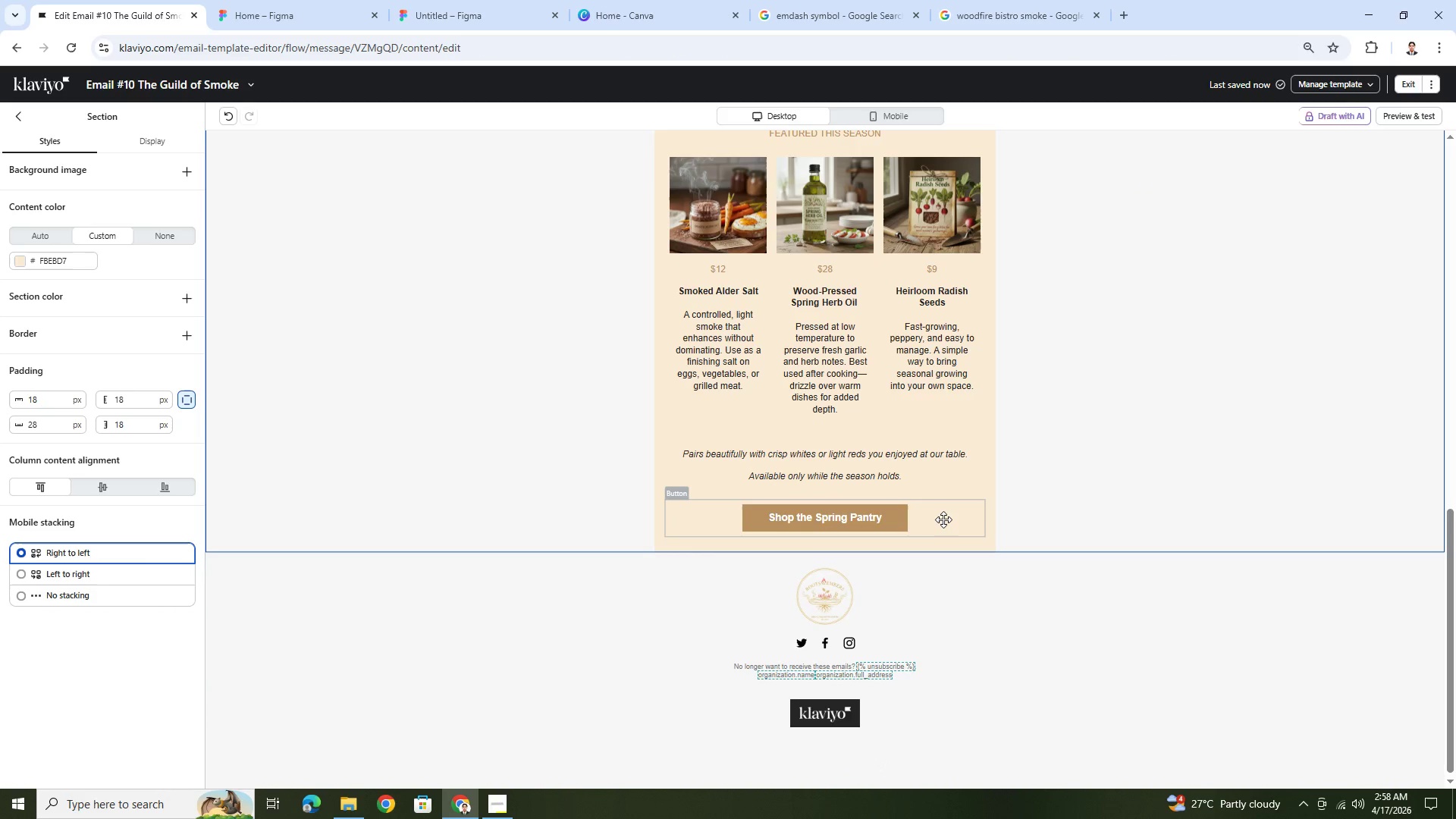 
left_click([943, 519])
 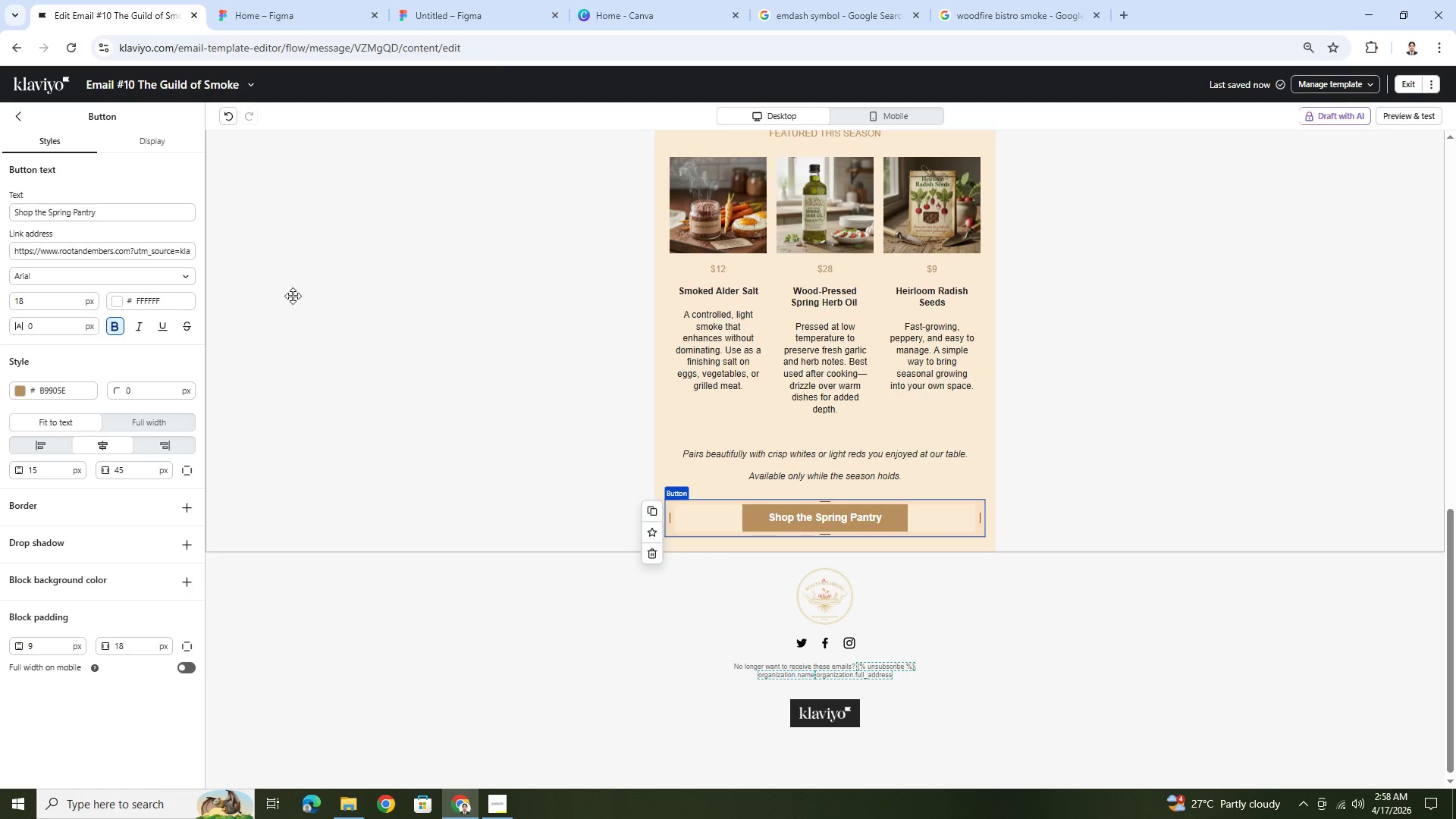 
left_click_drag(start_coordinate=[169, 248], to_coordinate=[184, 246])
 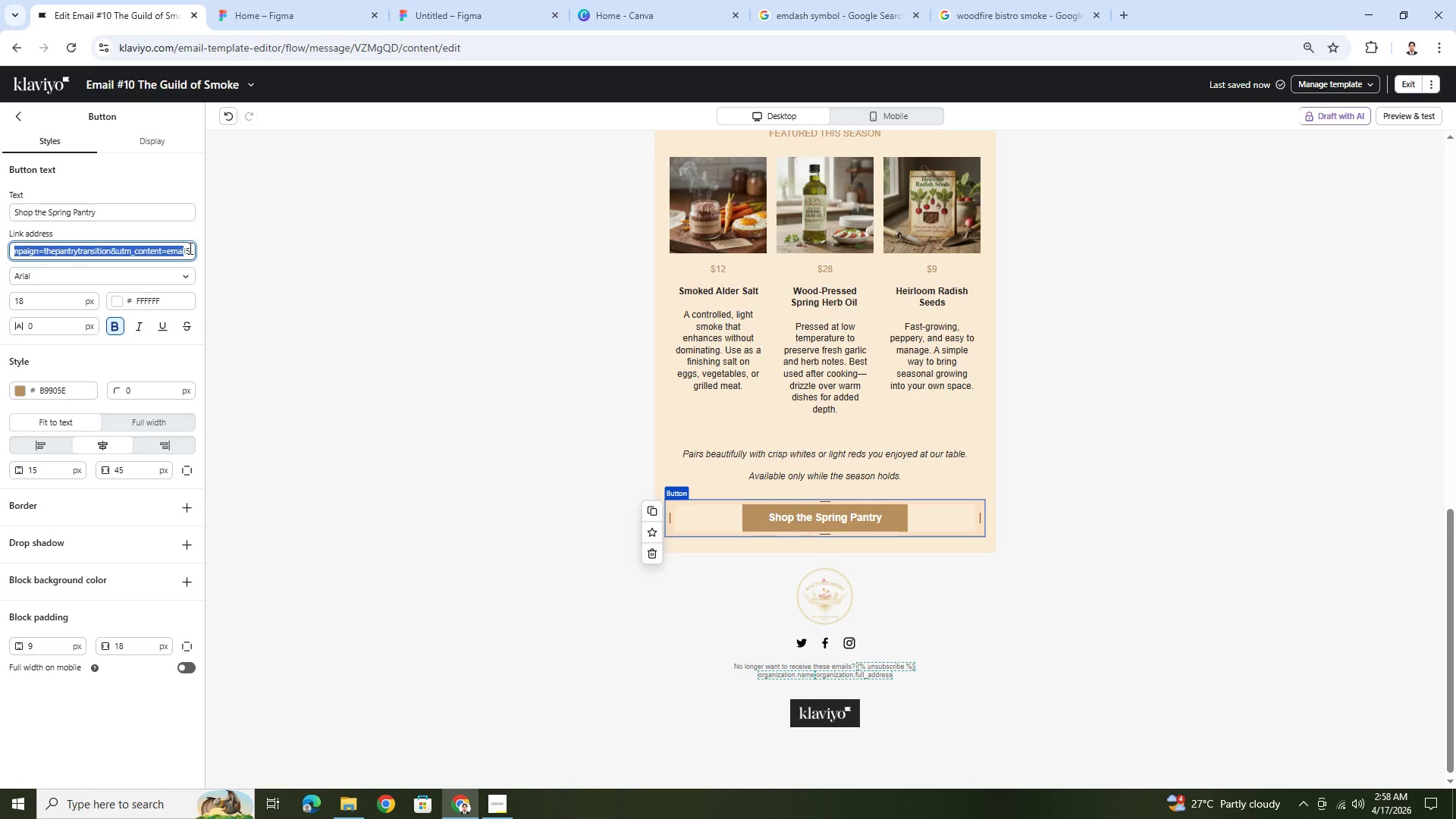 
left_click([189, 248])
 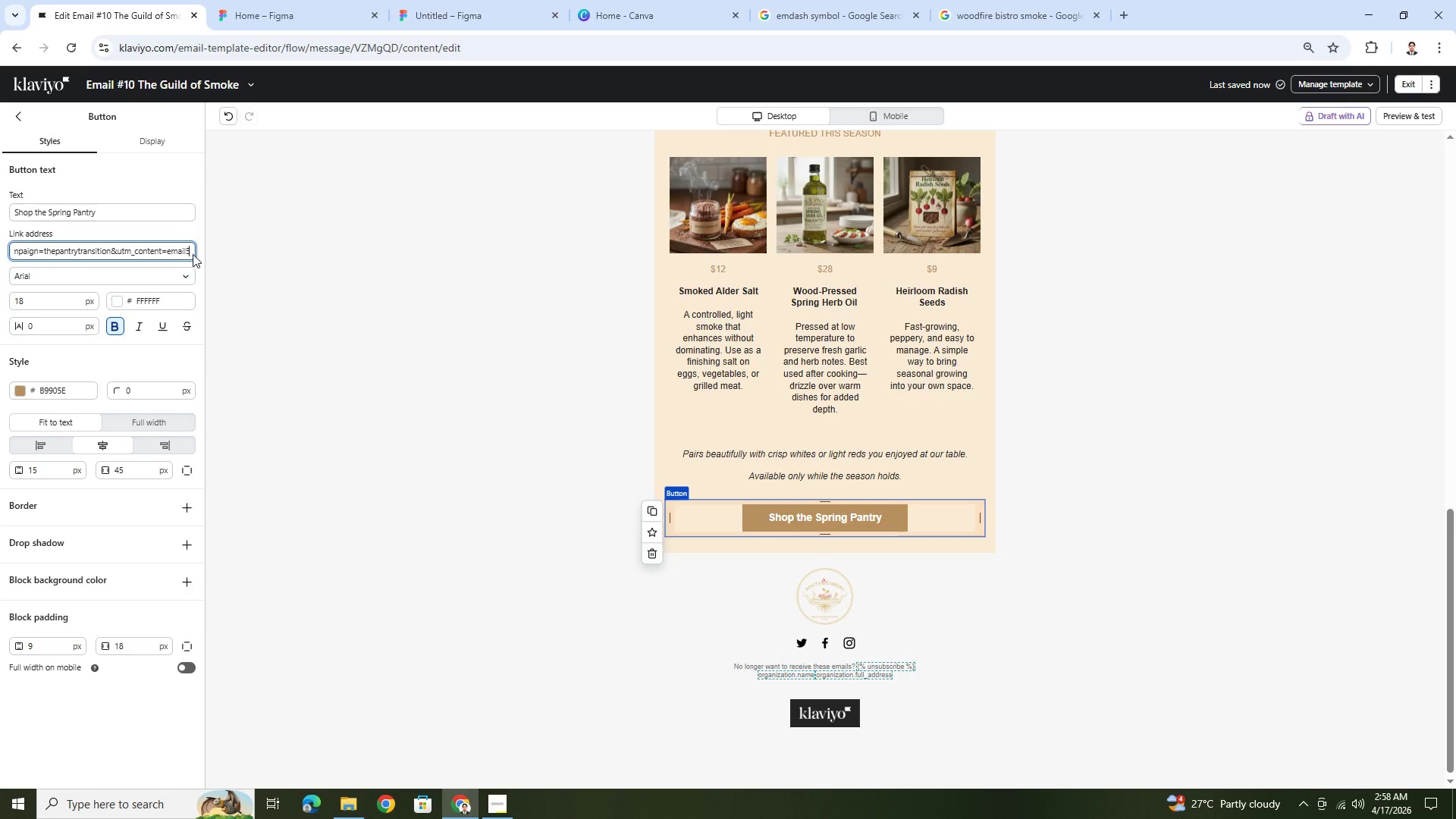 
key(Backspace)
type(10)
 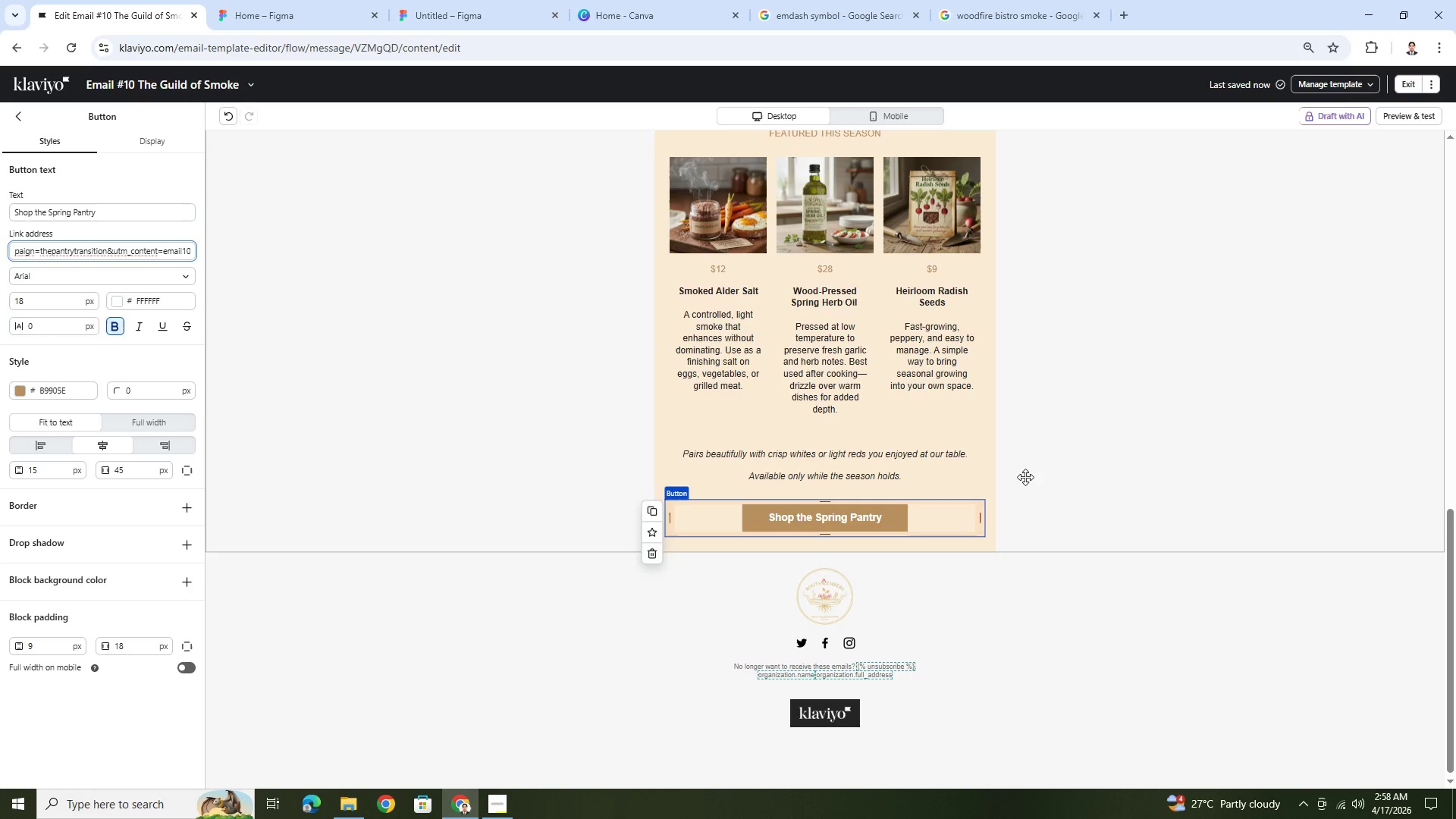 
left_click([1025, 477])
 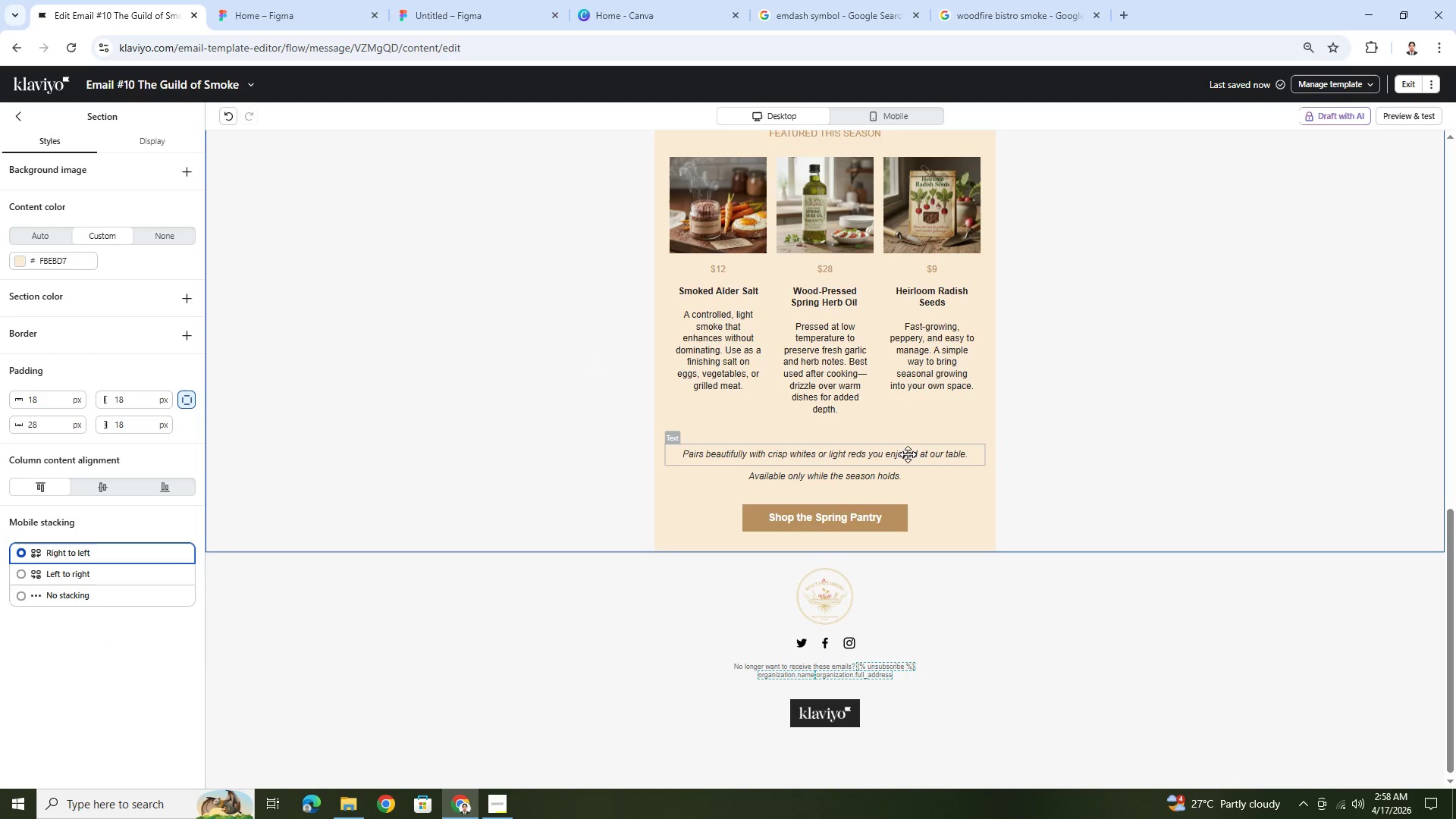 
left_click([896, 451])
 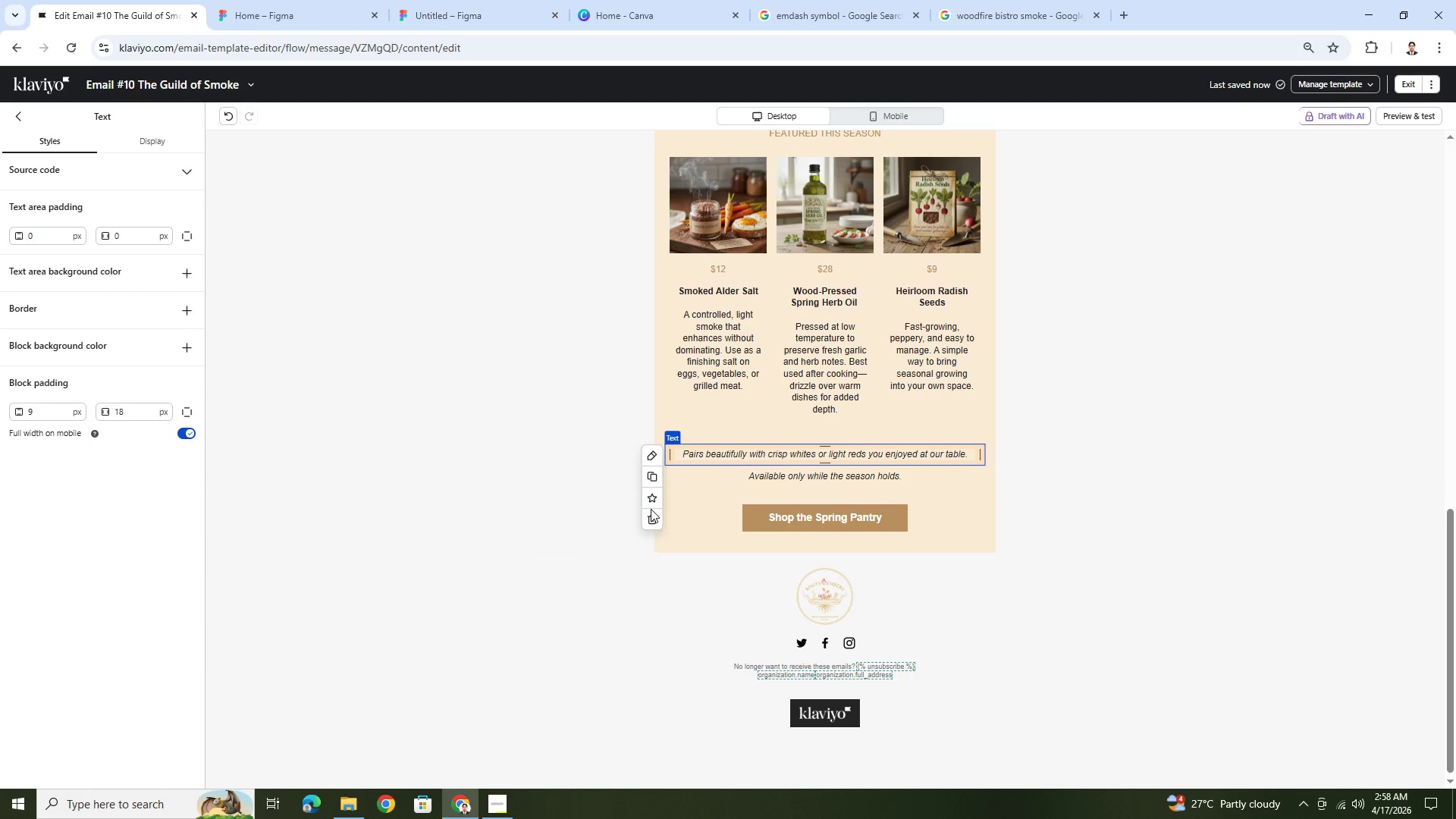 
left_click([651, 513])
 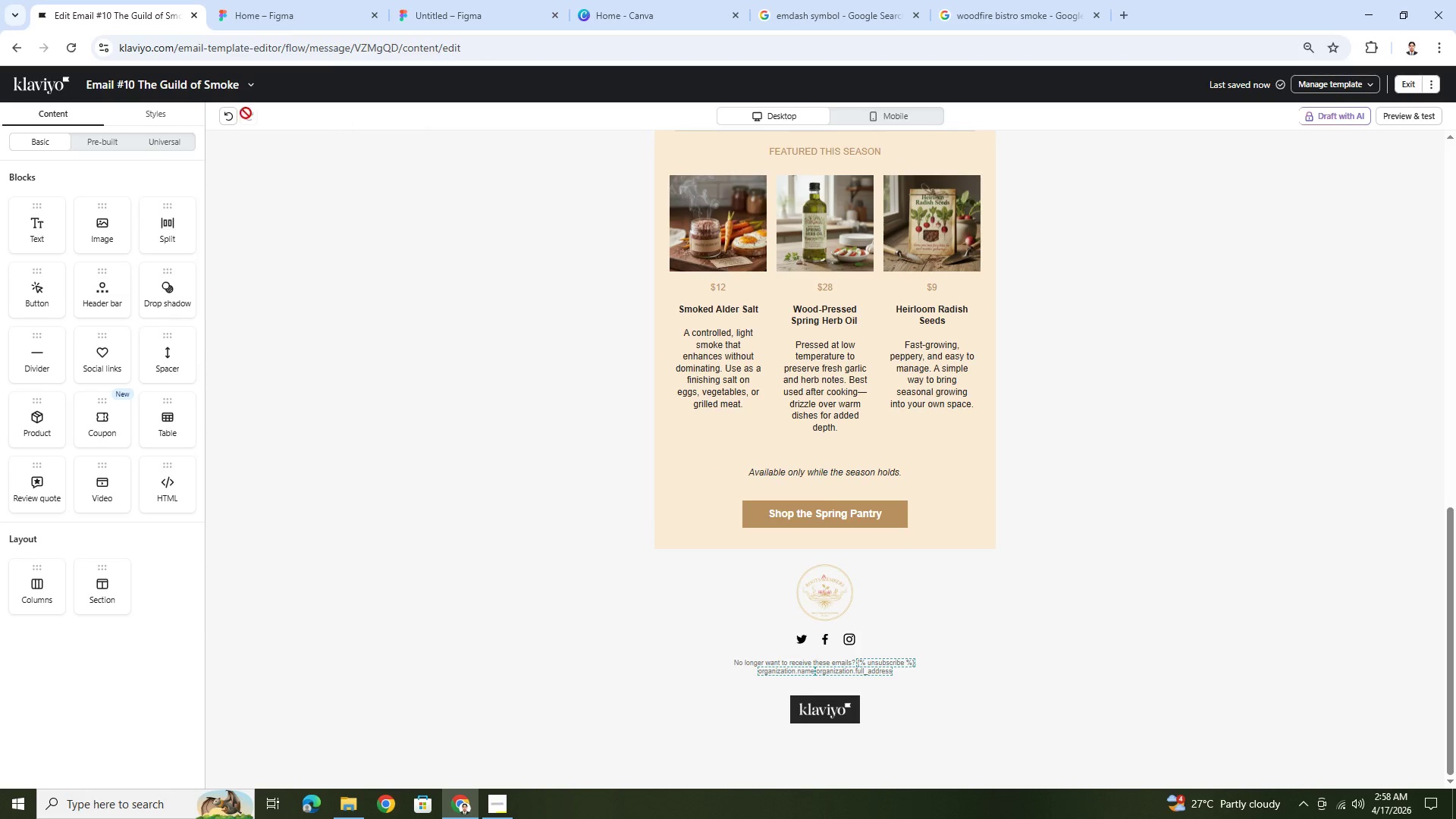 
left_click([234, 115])
 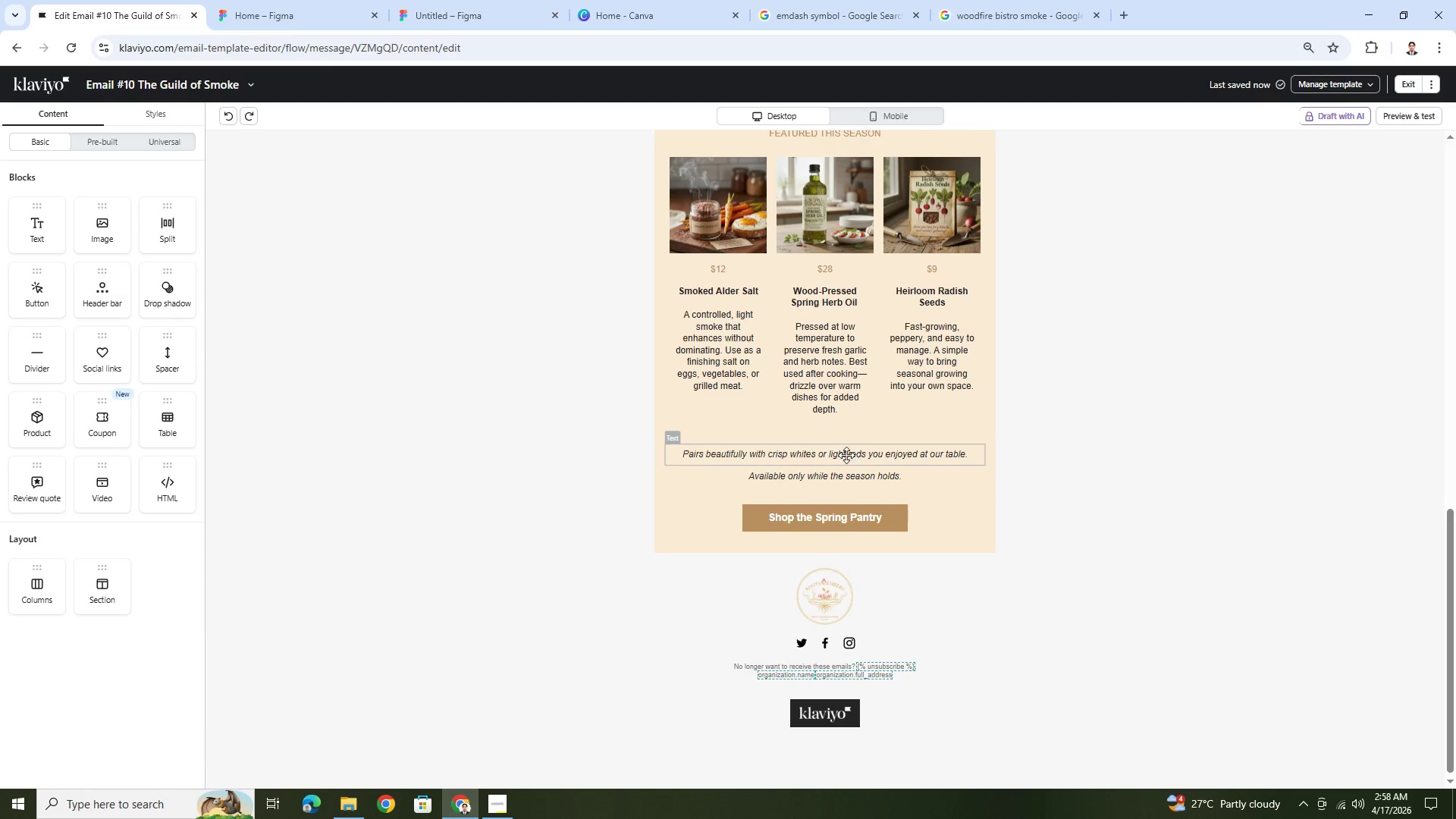 
double_click([846, 454])
 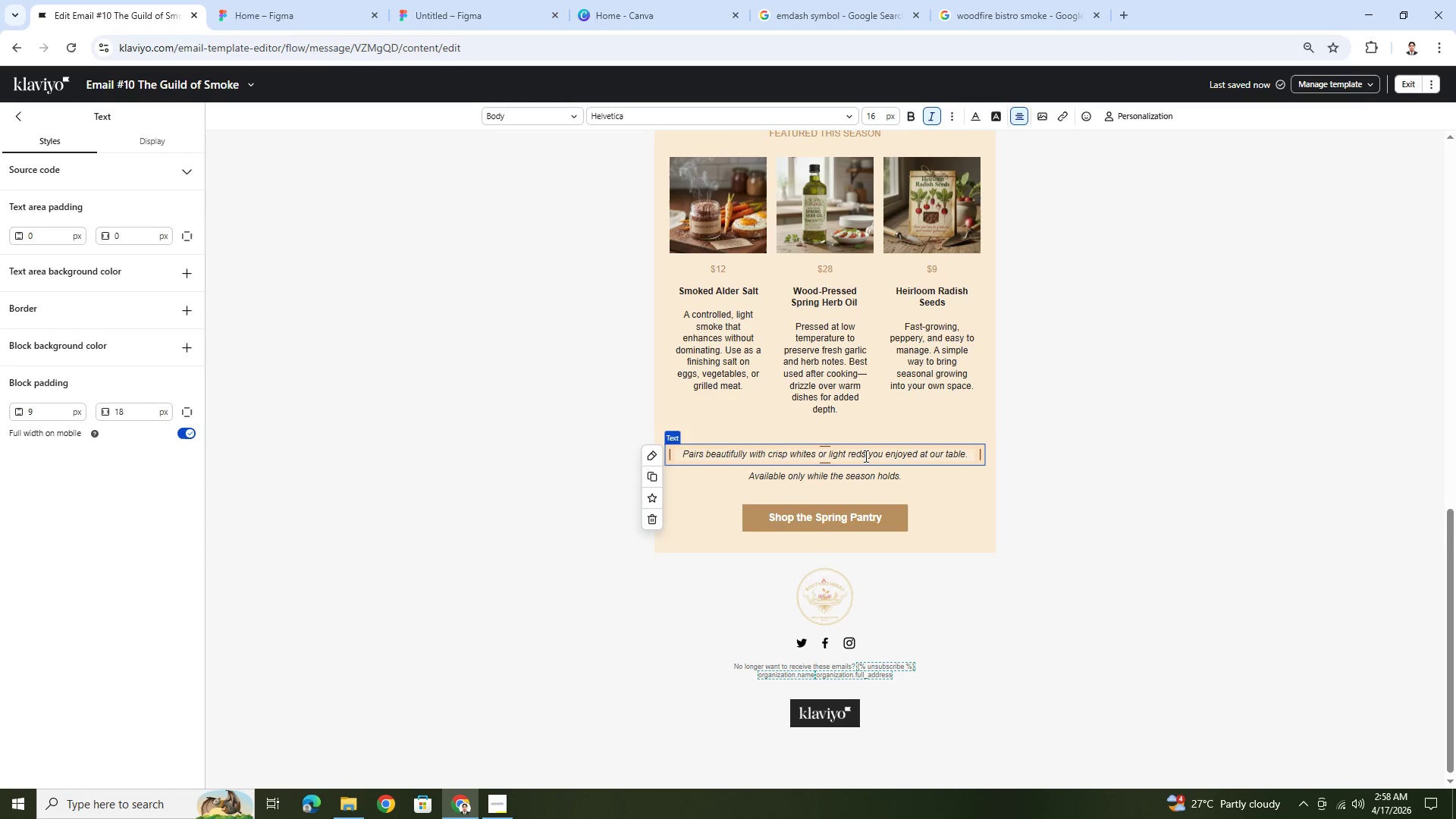 
double_click([864, 456])
 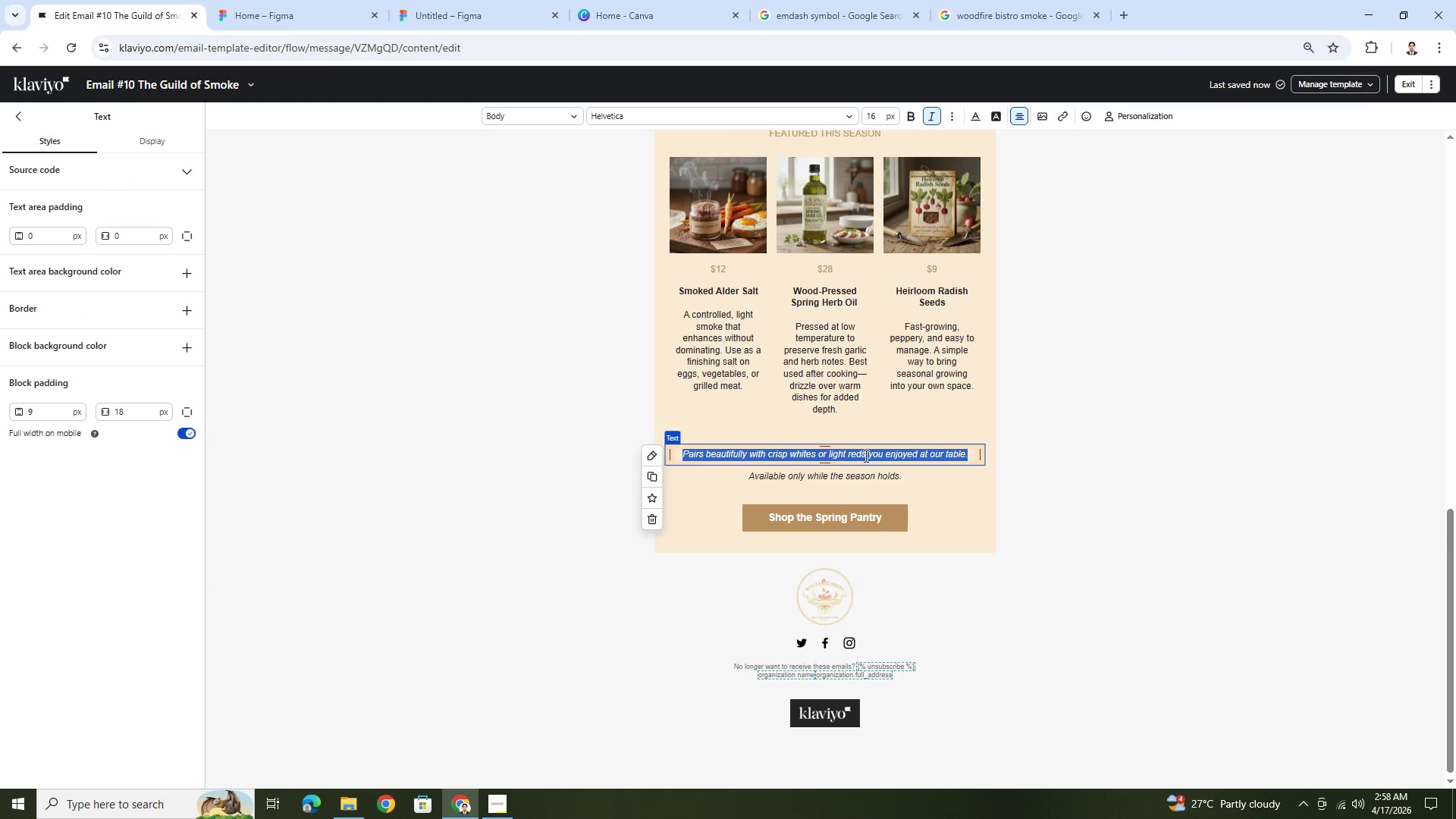 
triple_click([864, 456])
 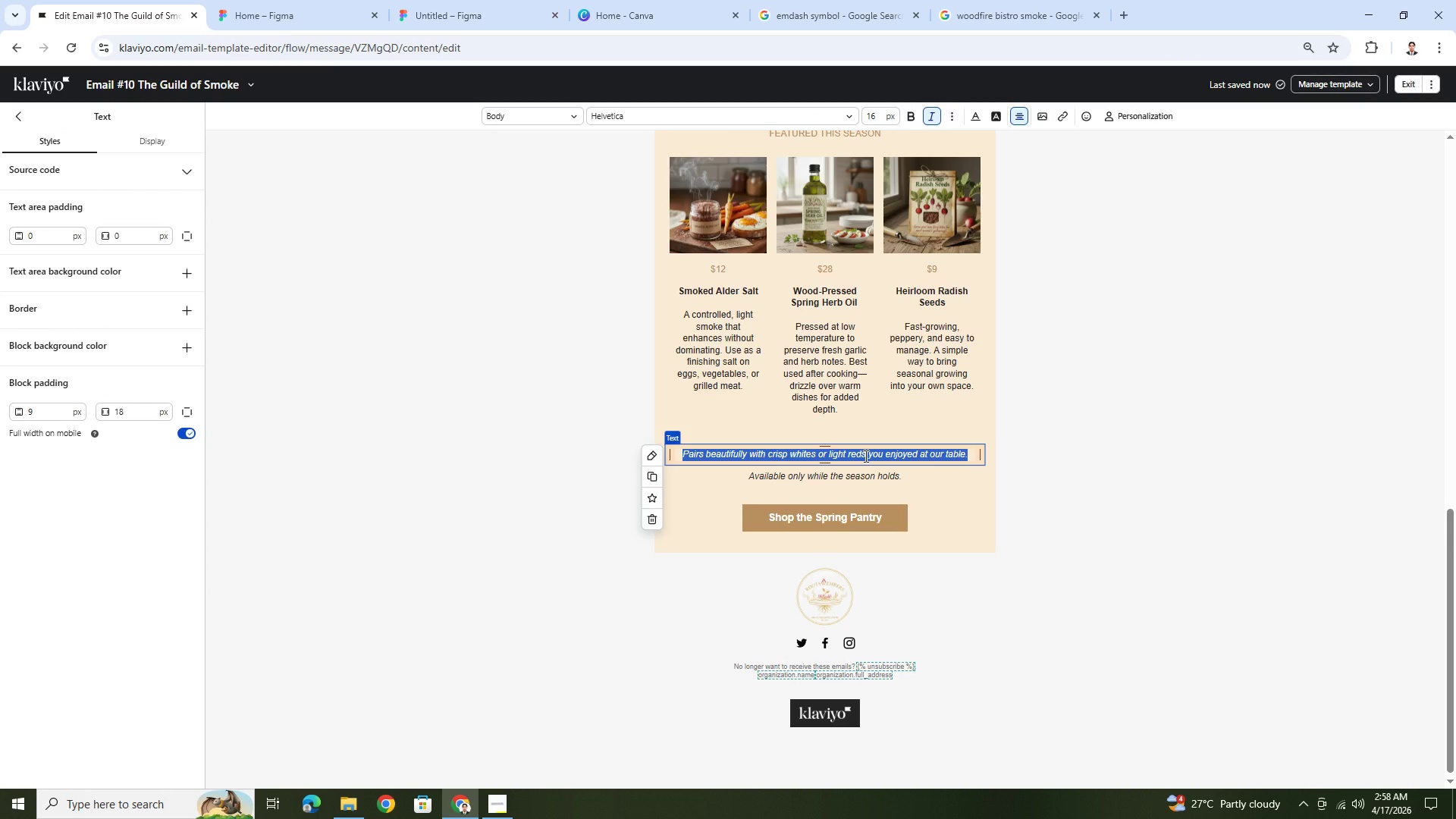 
wait(11.0)
 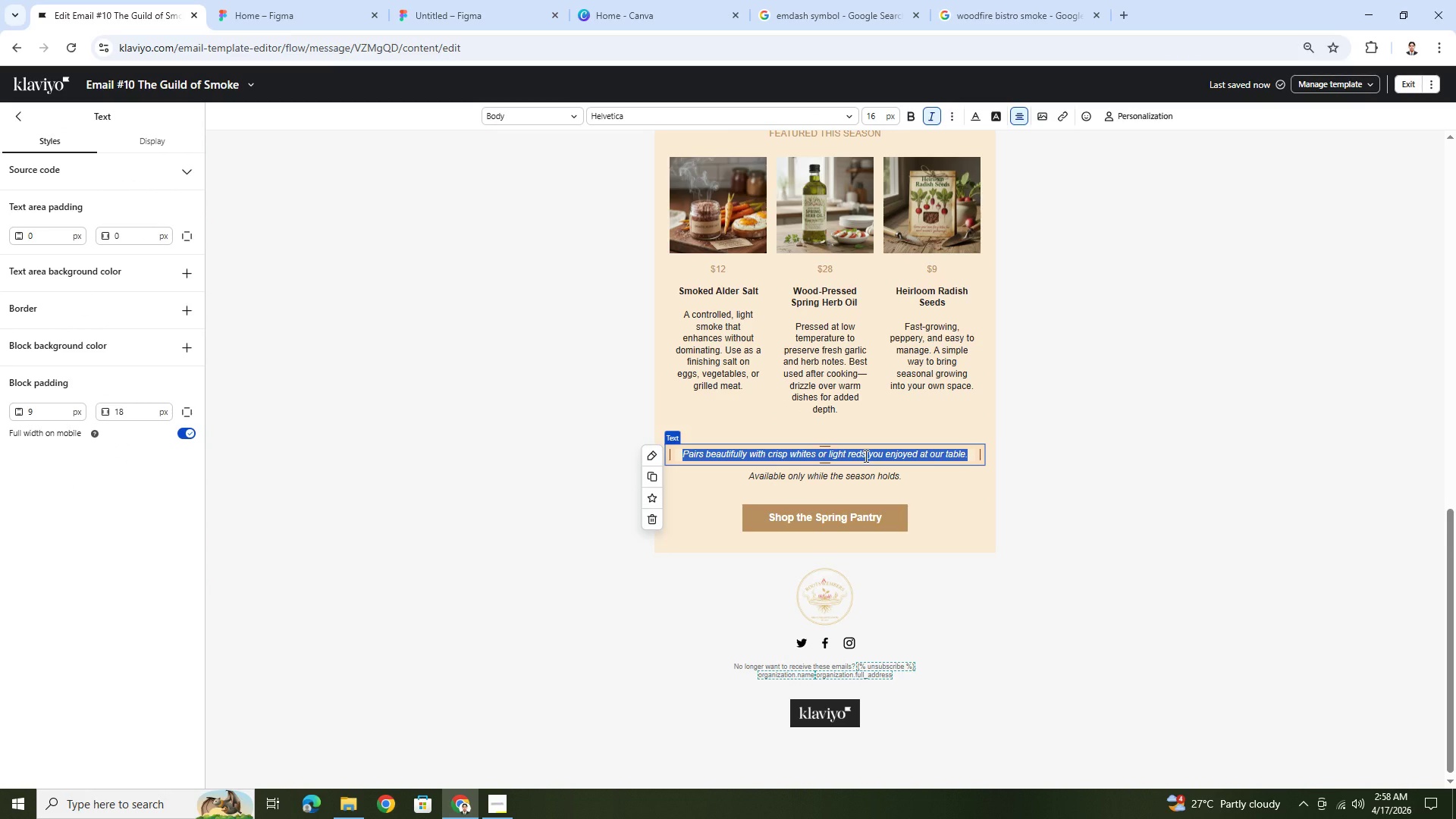 
type(These ingredients wo)
 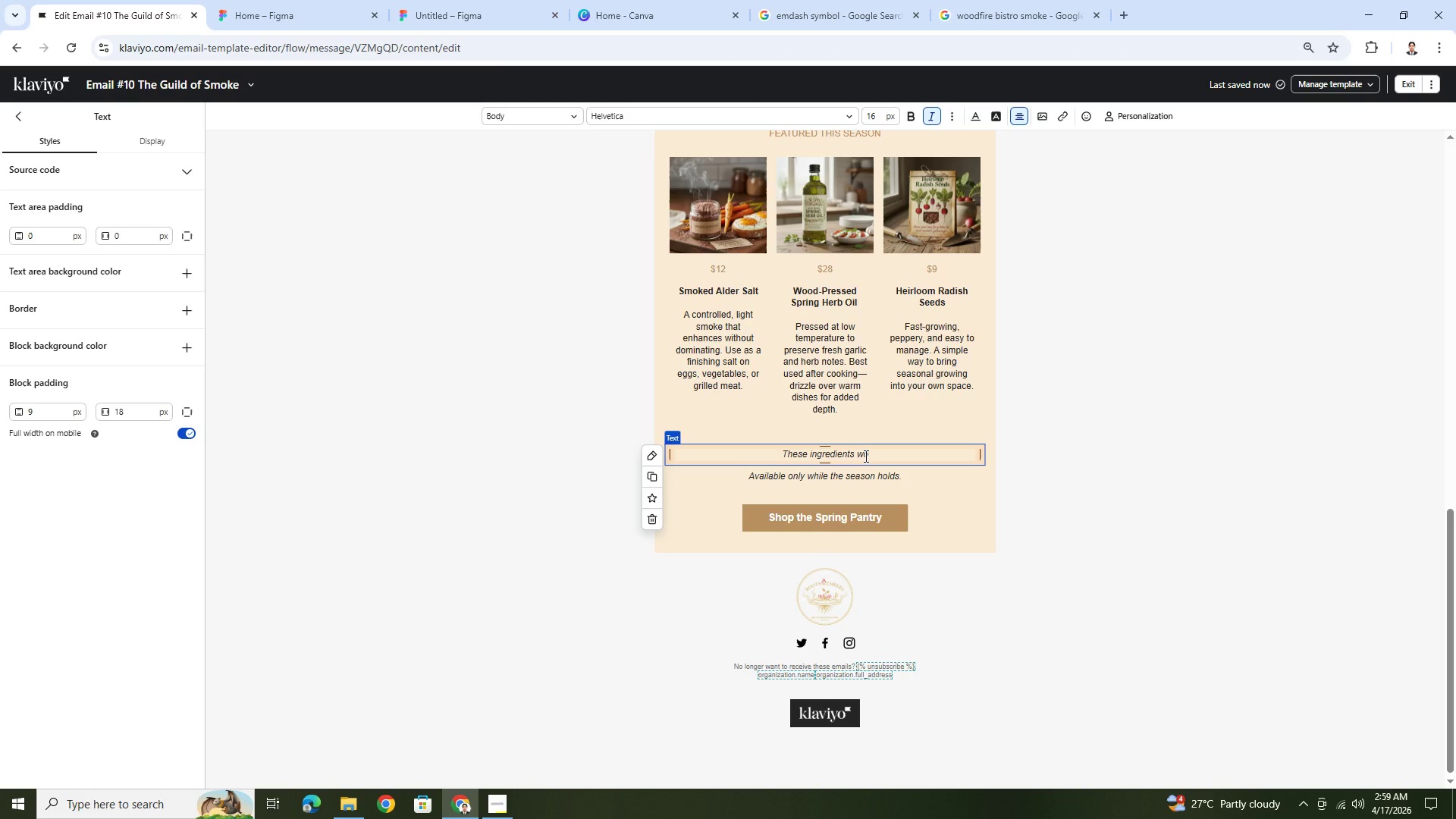 
type(')
key(Backspace)
type(n't be here for long.)
 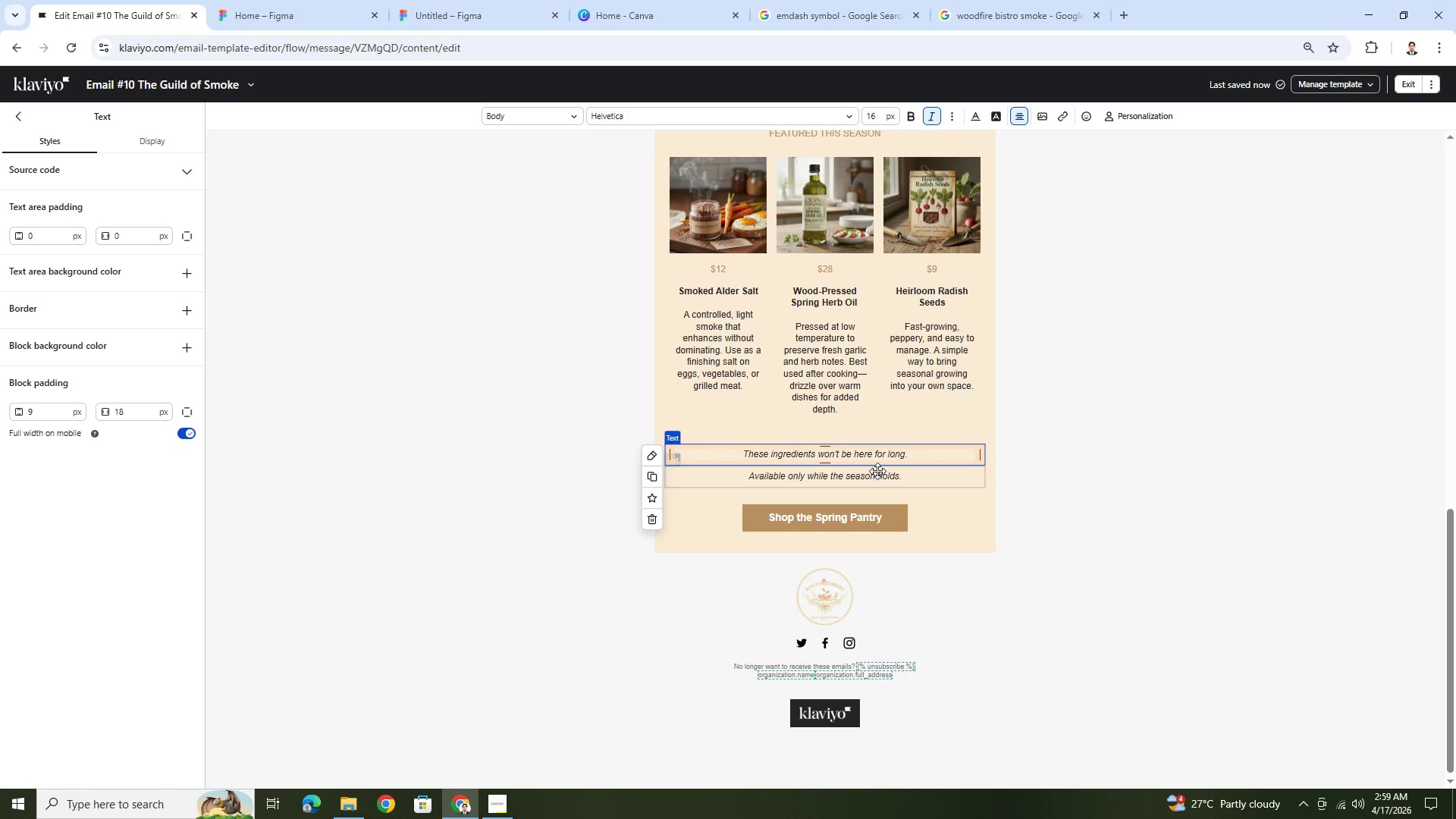 
type( They're only available while the season allows it.)
 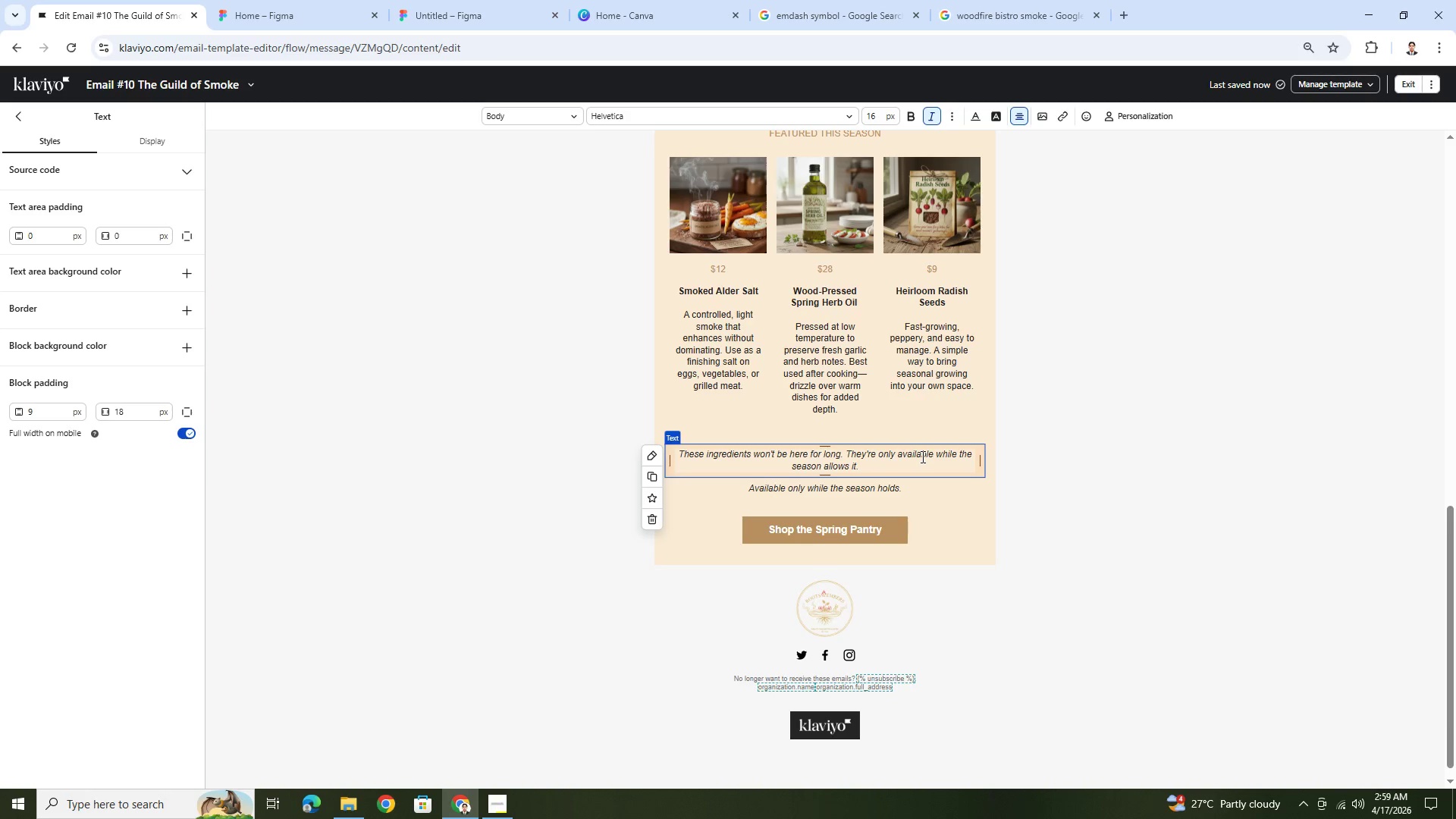 
left_click([930, 484])
 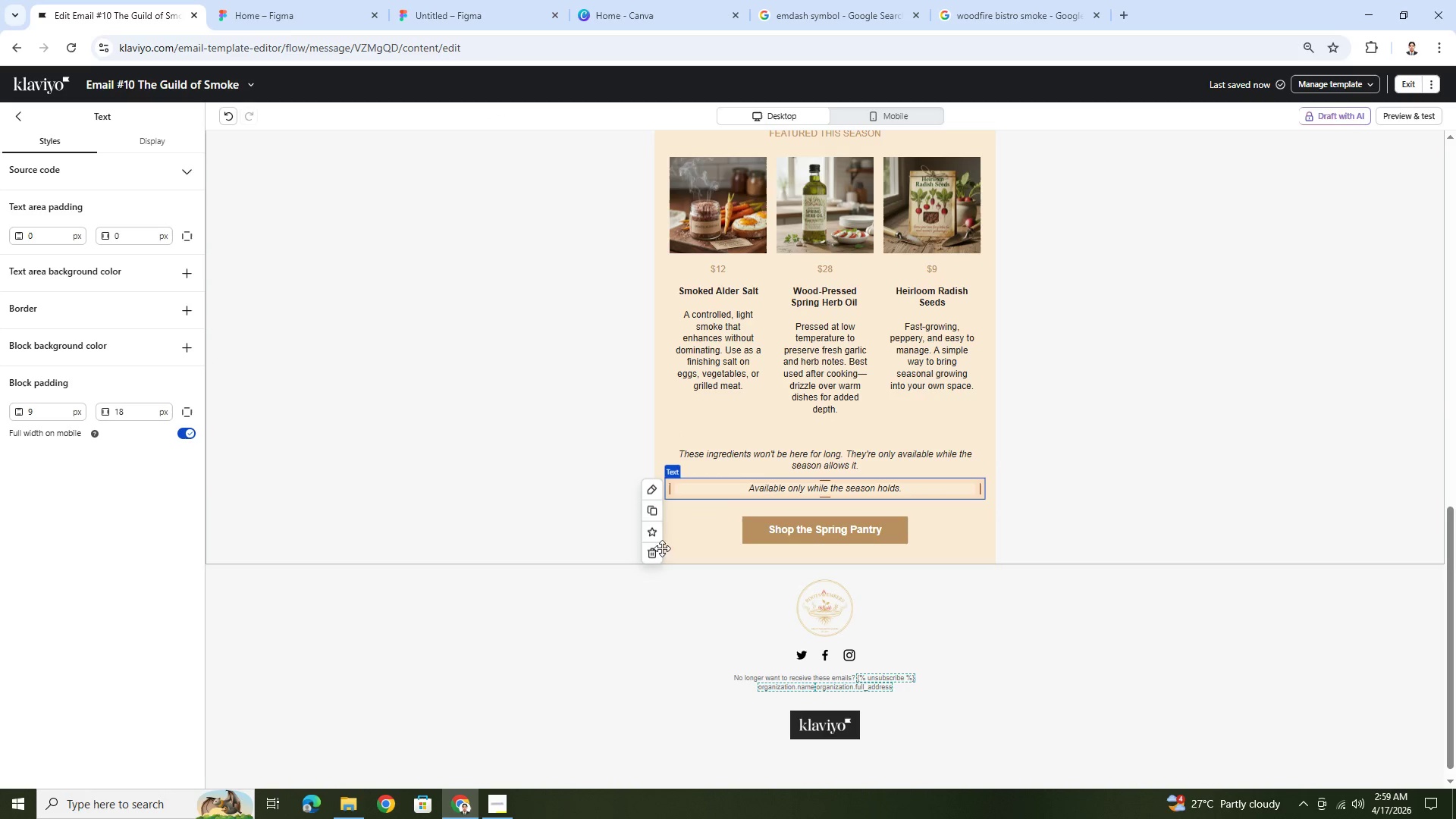 
left_click([657, 554])
 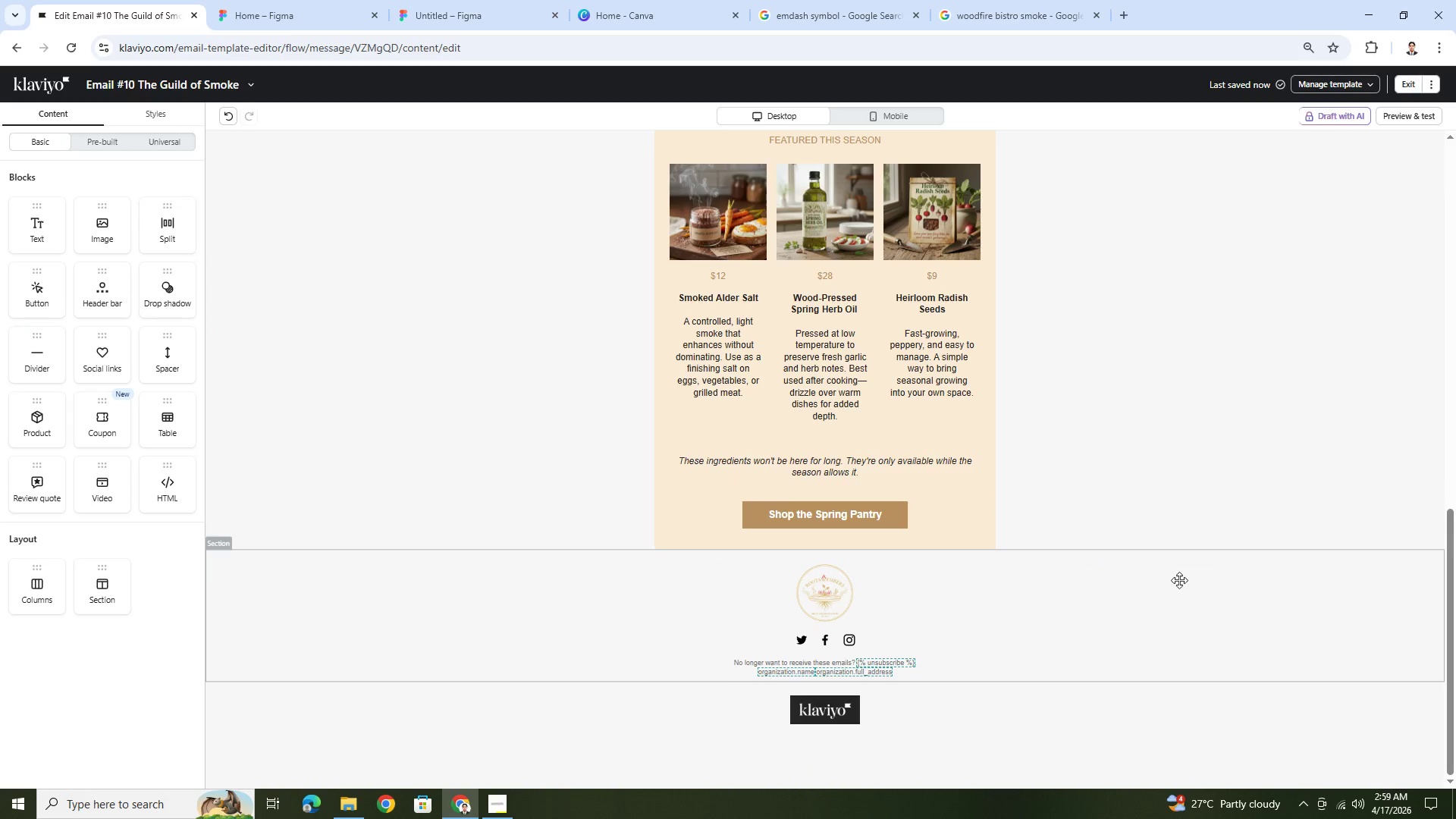 
left_click([1213, 651])
 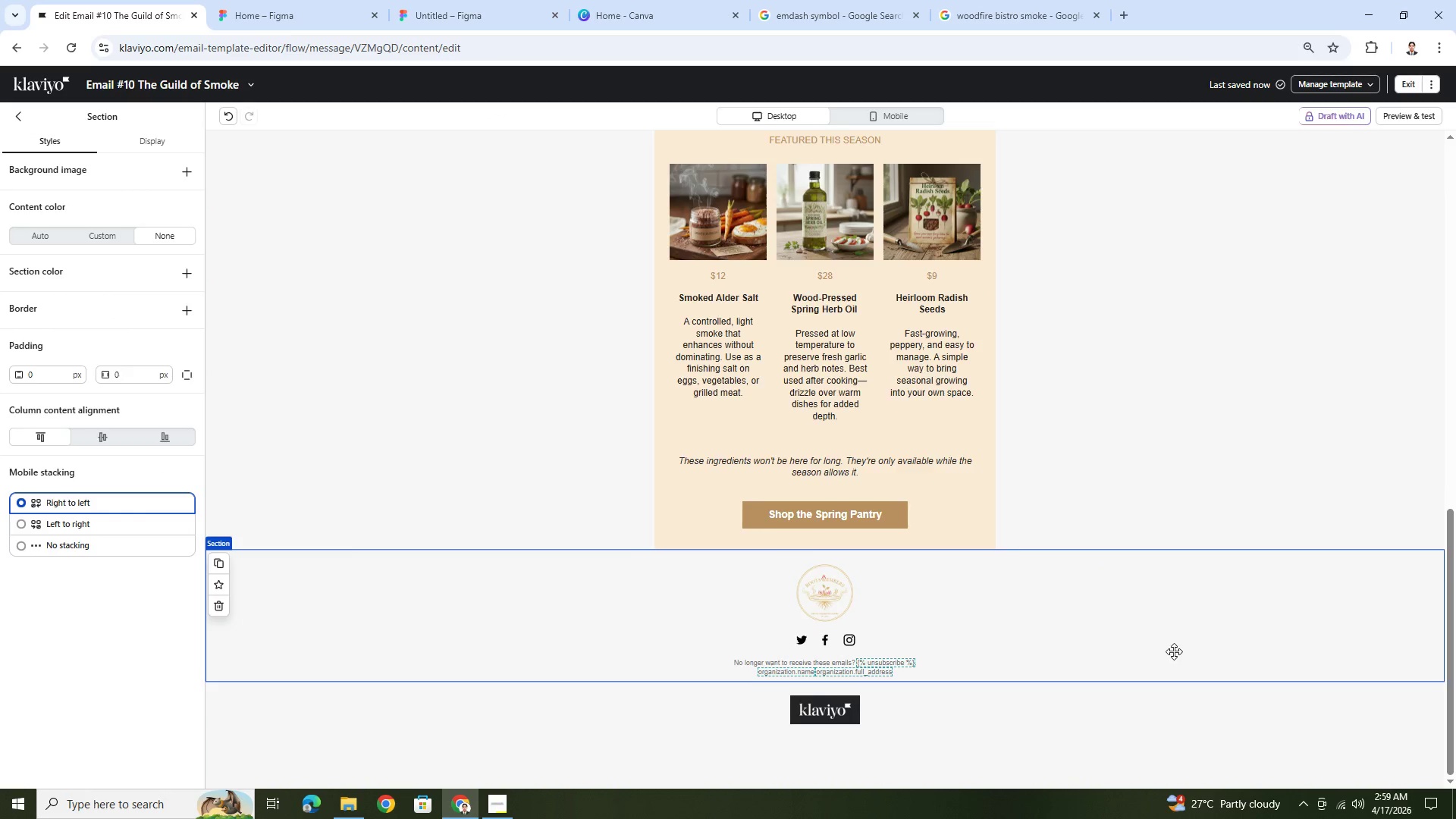 
scroll: coordinate [1180, 653], scroll_direction: up, amount: 3.0
 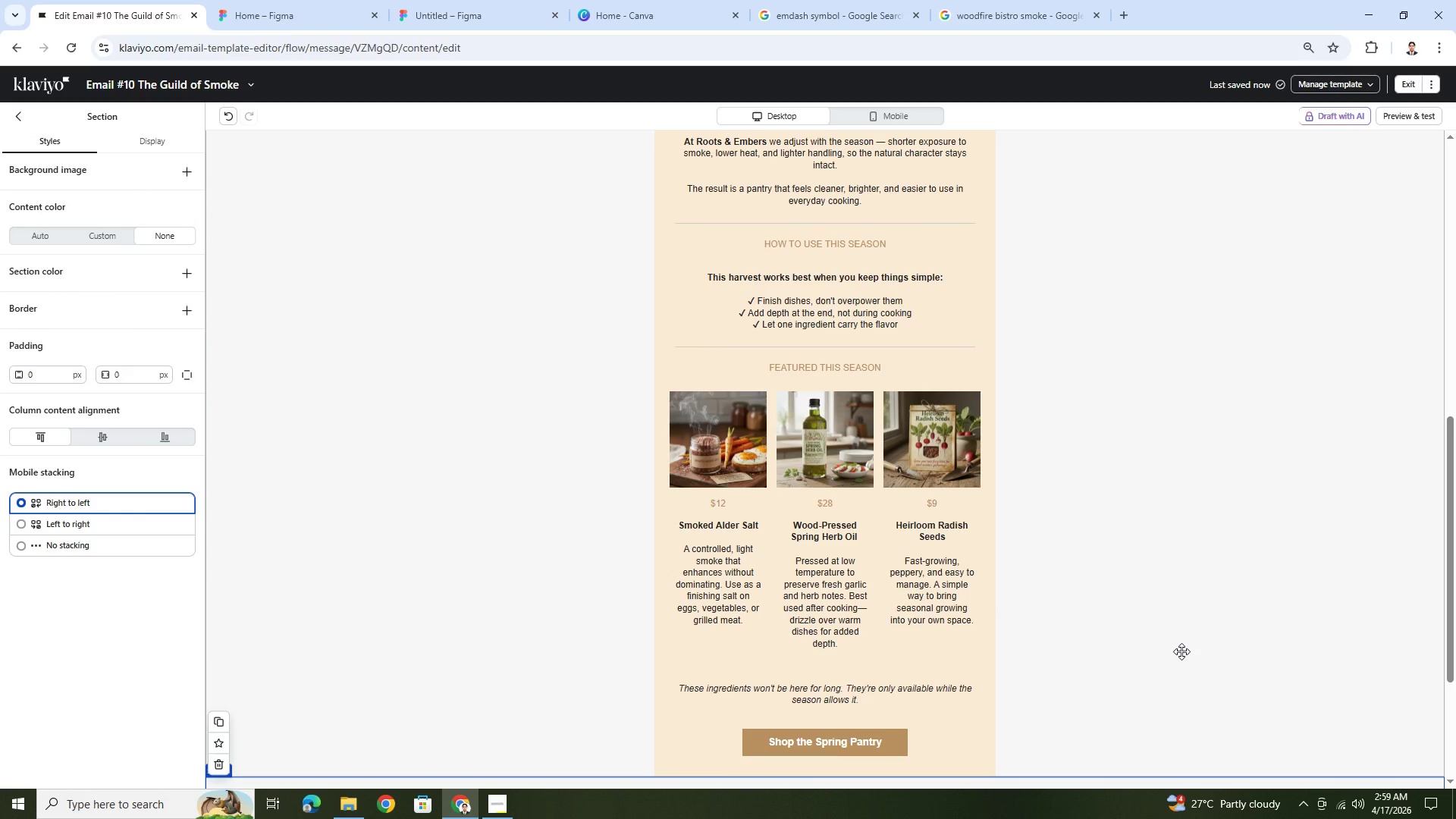 
scroll: coordinate [1181, 651], scroll_direction: down, amount: 2.0
 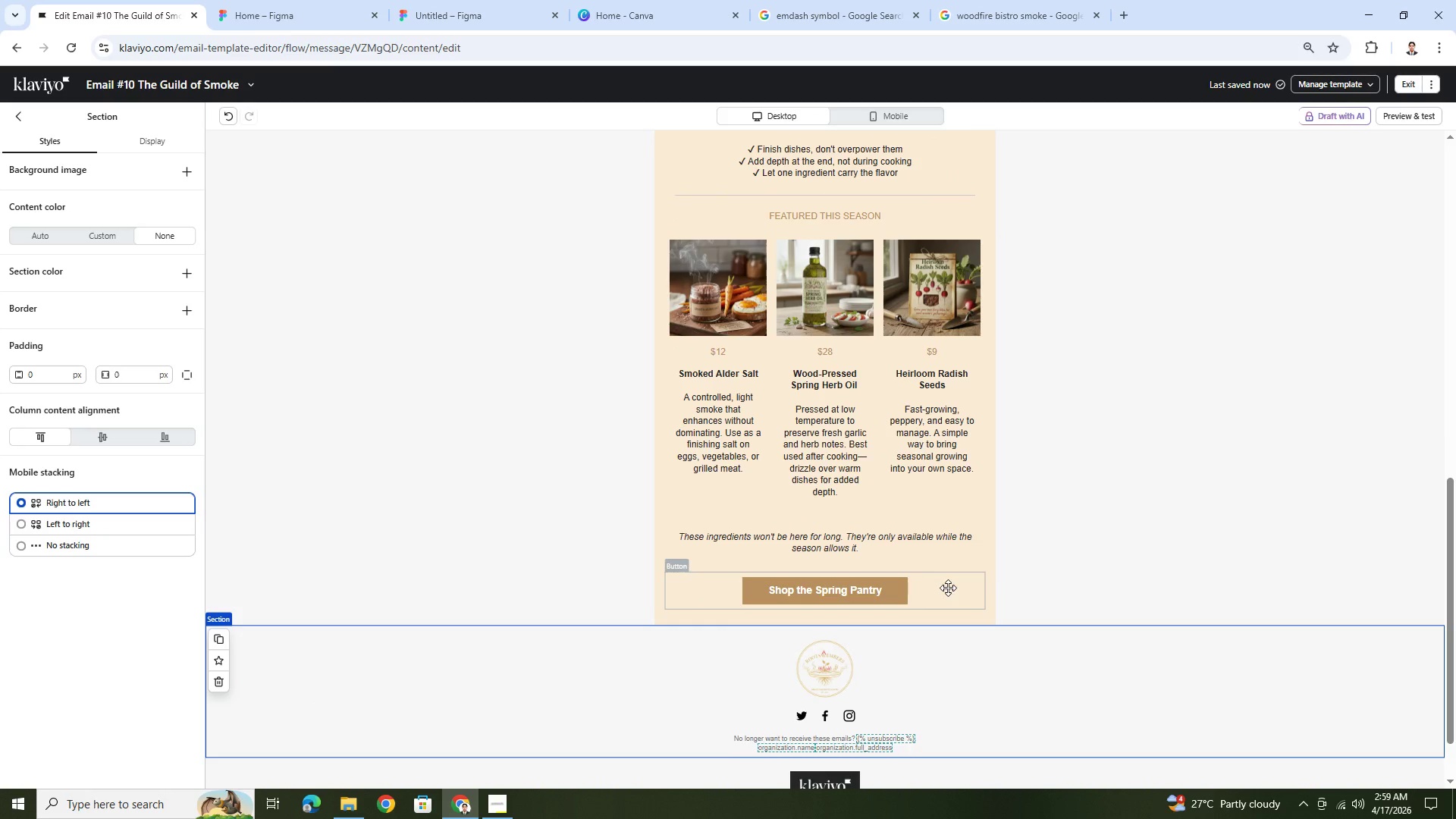 
scroll: coordinate [990, 598], scroll_direction: up, amount: 9.0
 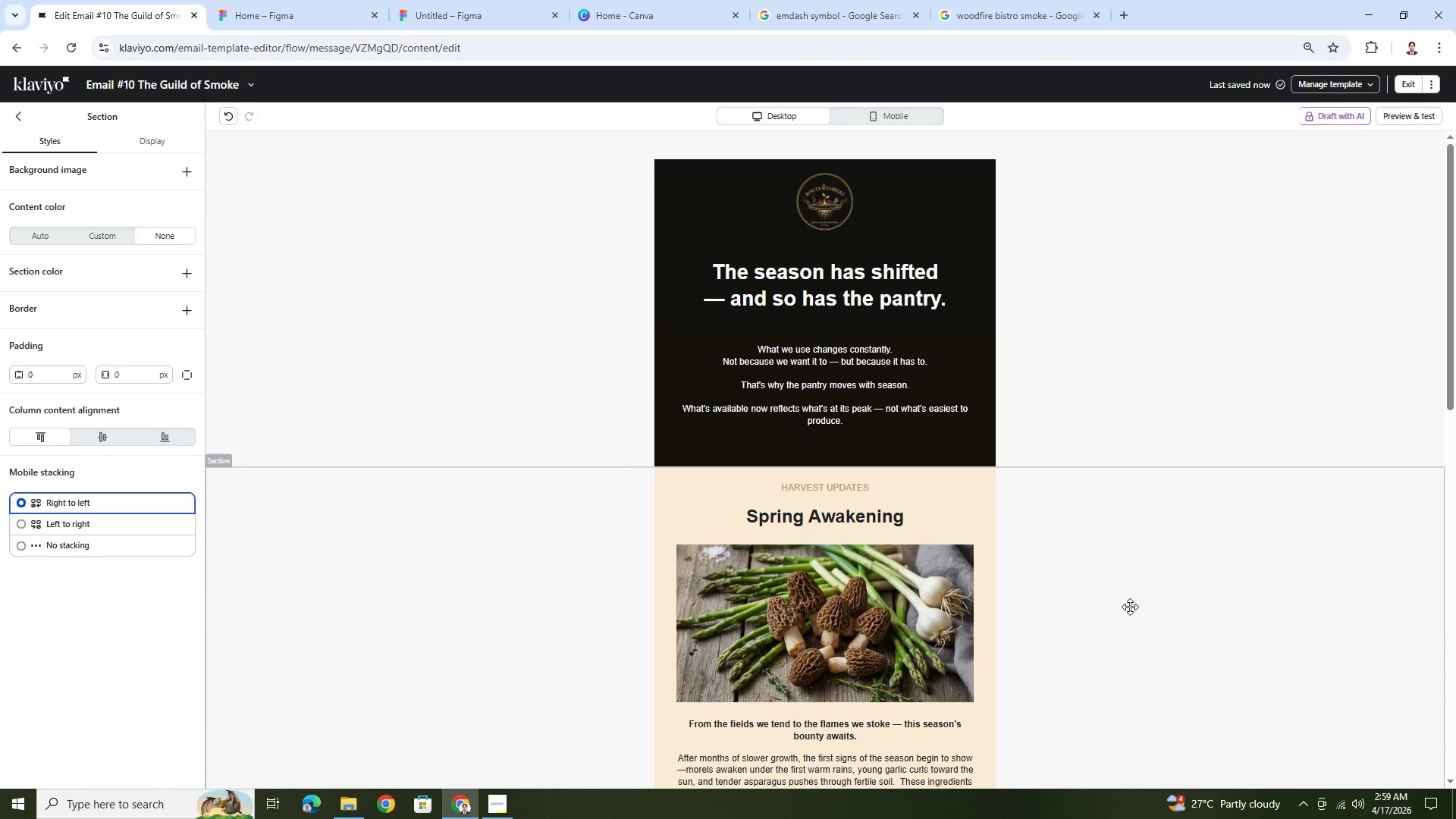 
left_click([1130, 607])
 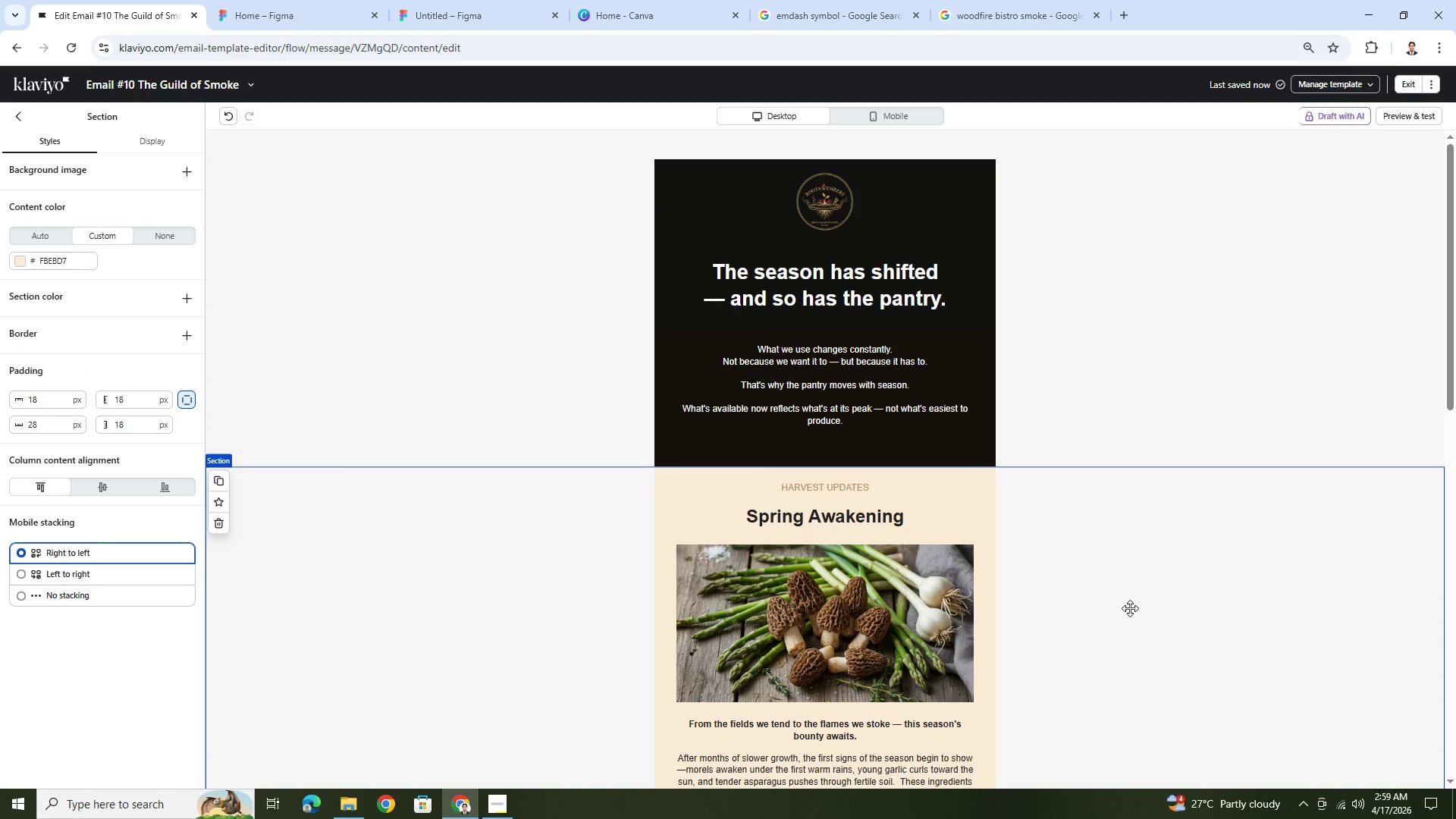 
hold_key(key=ControlLeft, duration=0.36)
scroll: coordinate [1130, 608], scroll_direction: down, amount: 4.0
 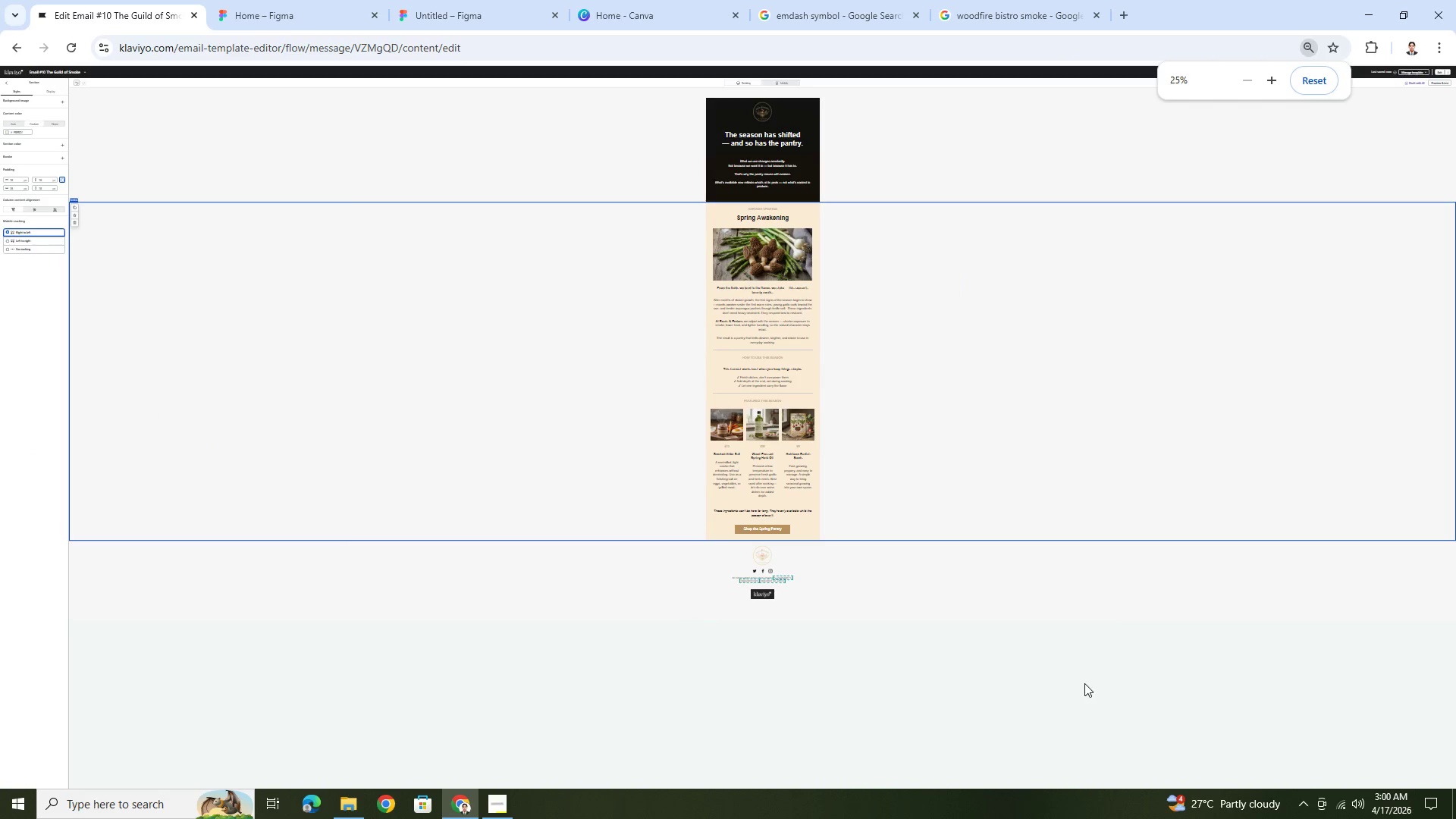 
left_click([1053, 662])
 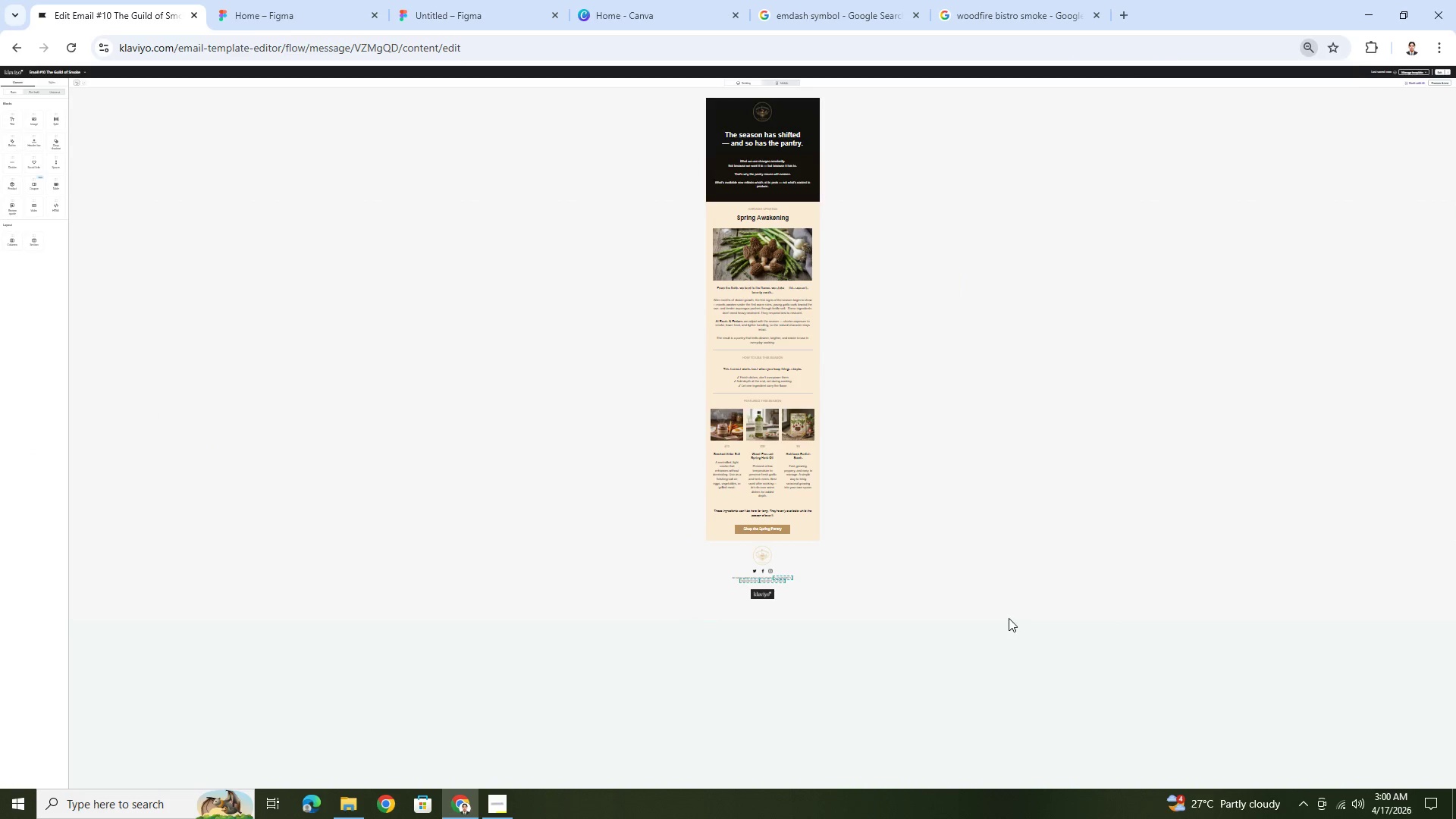 
hold_key(key=ControlLeft, duration=1.5)
 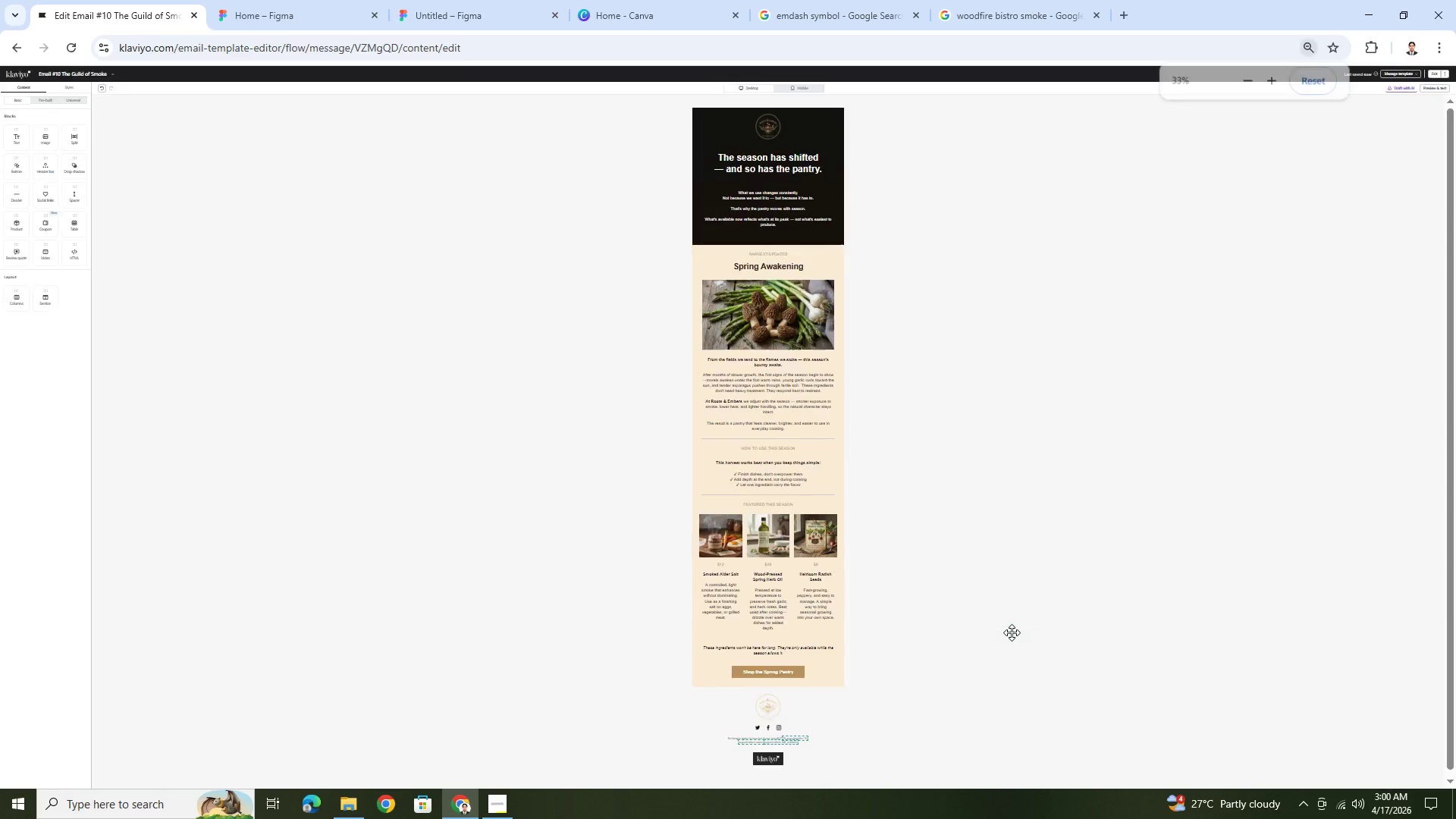 
hold_key(key=ControlLeft, duration=1.44)
scroll: coordinate [1012, 632], scroll_direction: up, amount: 4.0
 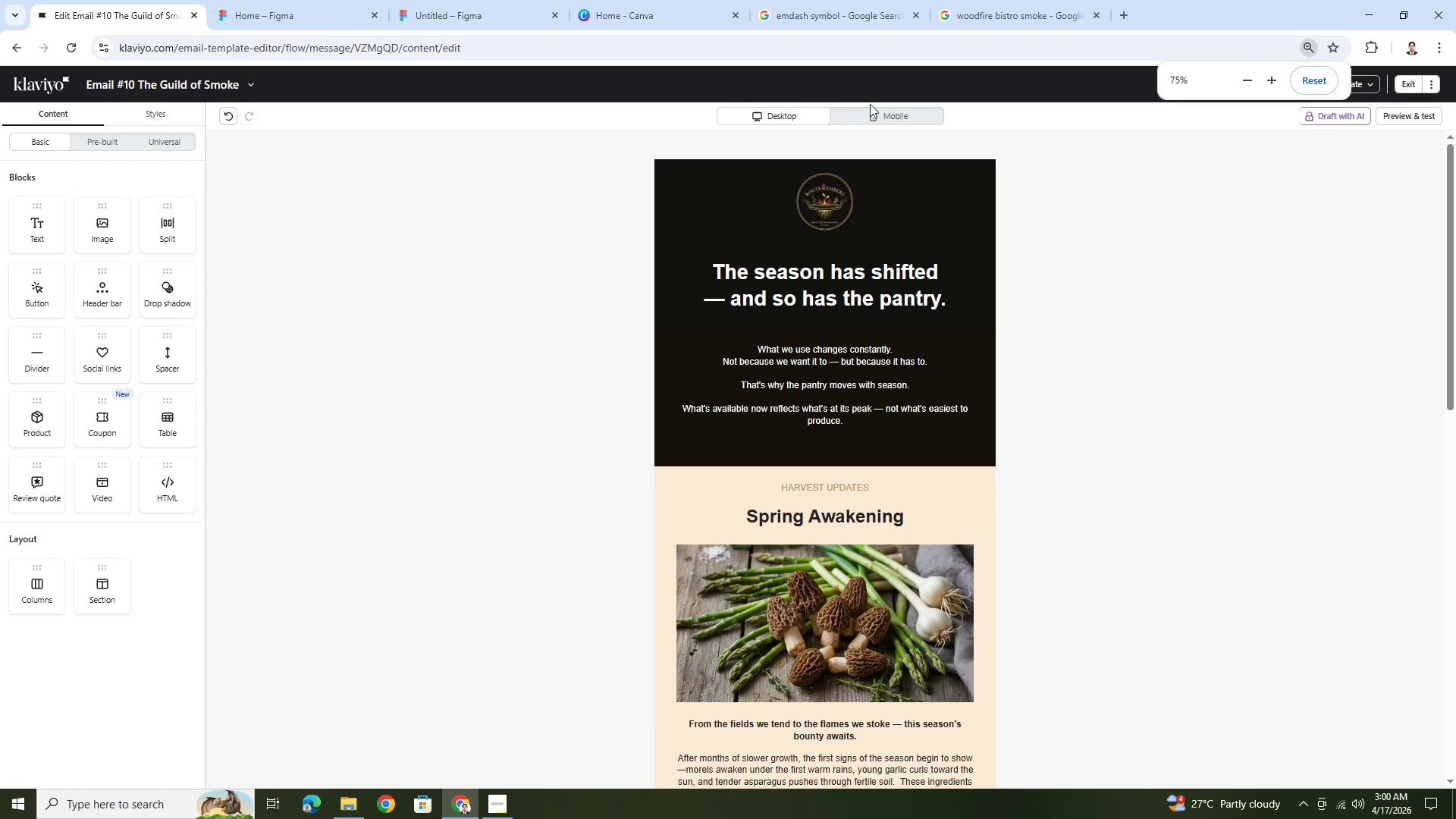 
left_click([877, 112])
 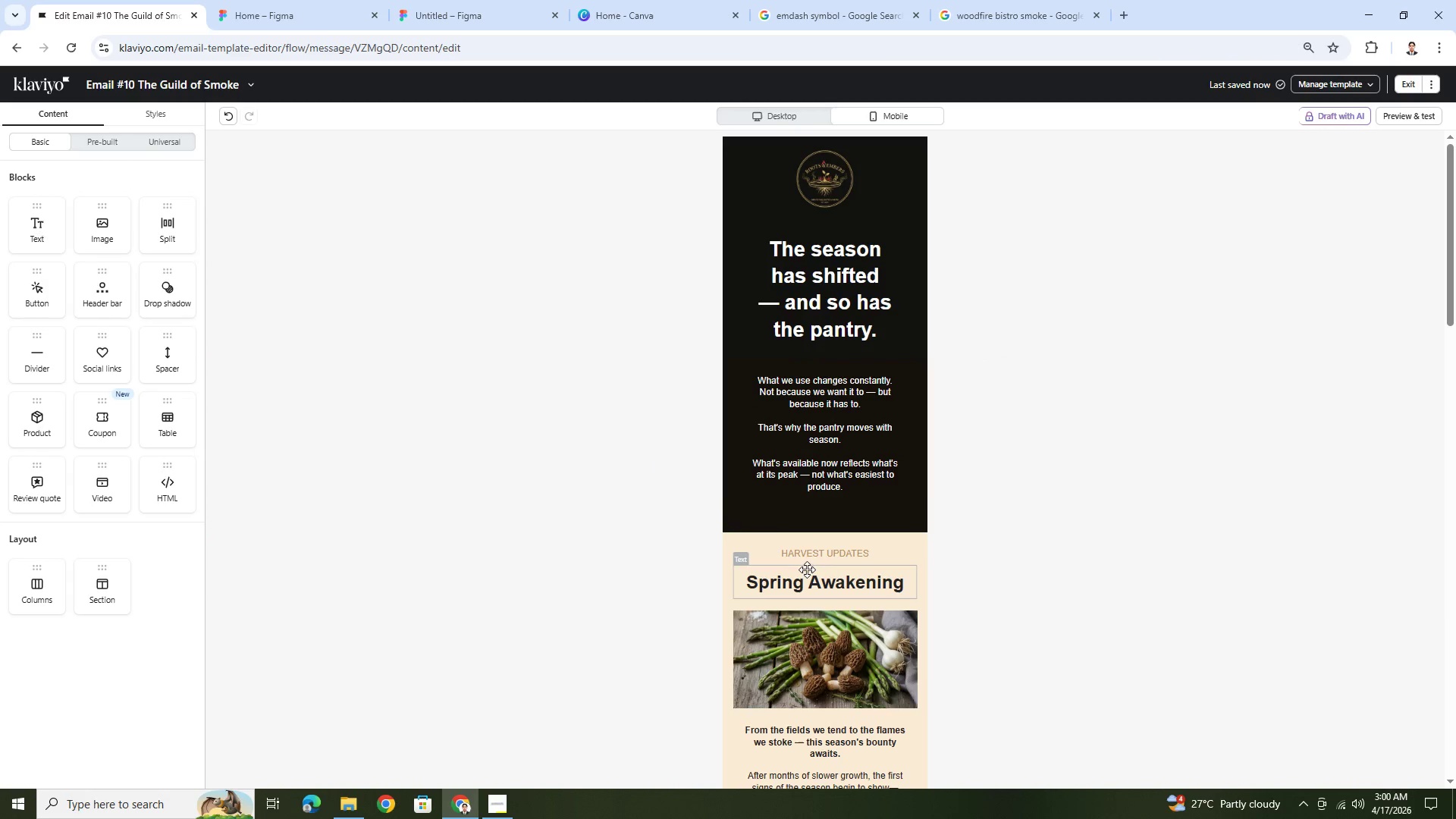 
left_click([788, 115])
 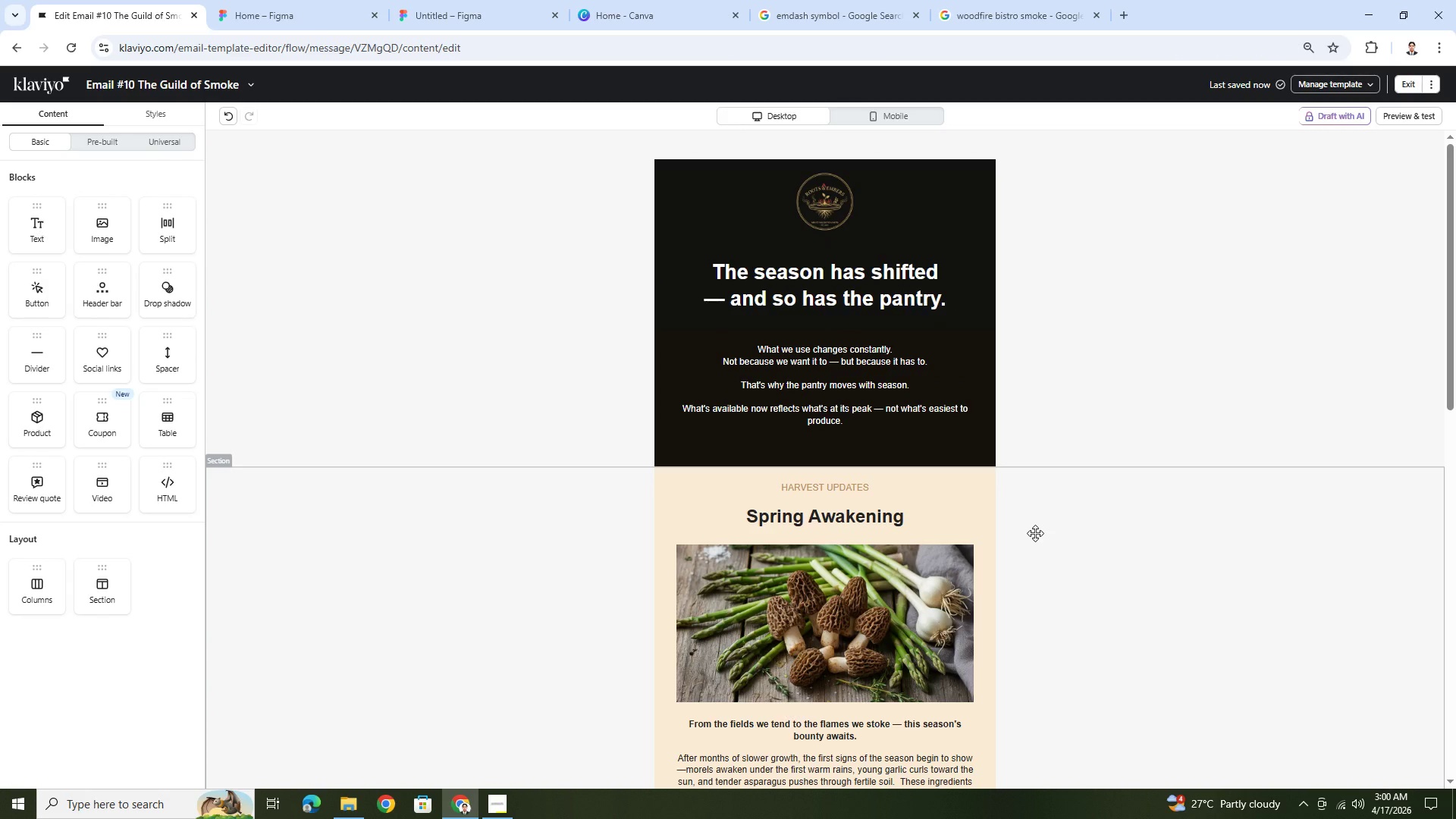 
scroll: coordinate [1035, 532], scroll_direction: down, amount: 13.0
 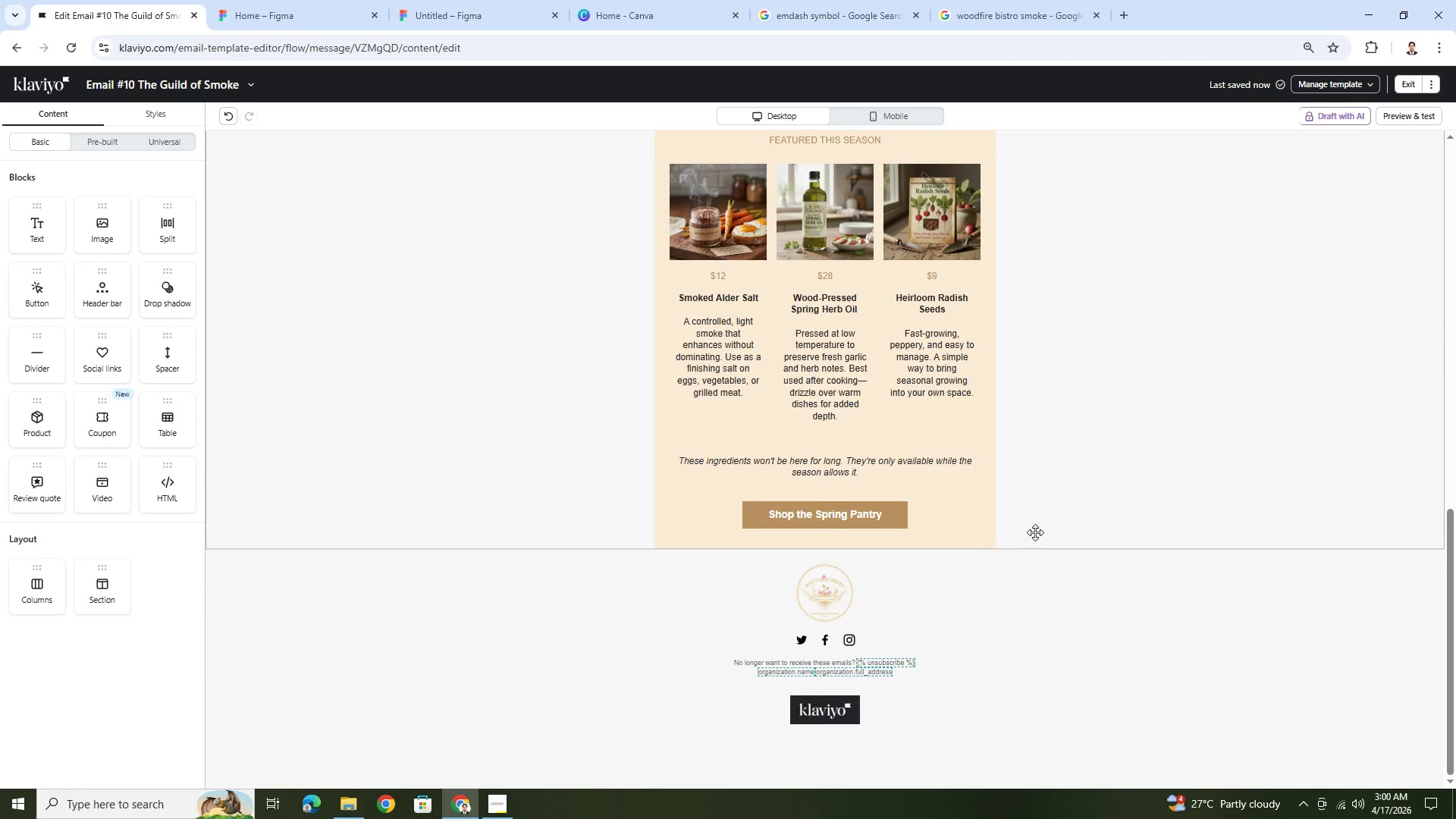 
scroll: coordinate [1035, 532], scroll_direction: up, amount: 1.0
 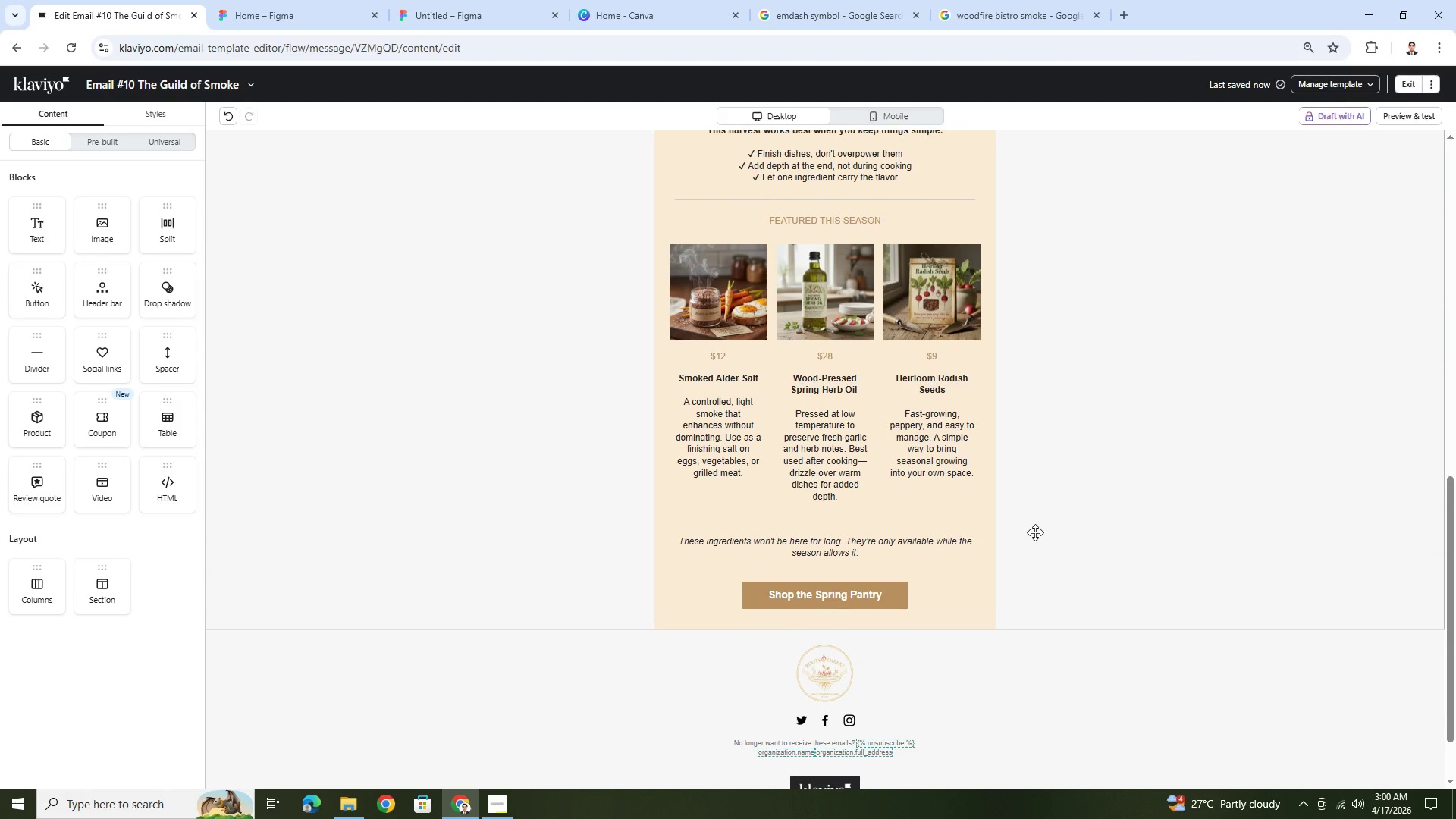 
scroll: coordinate [1035, 532], scroll_direction: down, amount: 1.0
 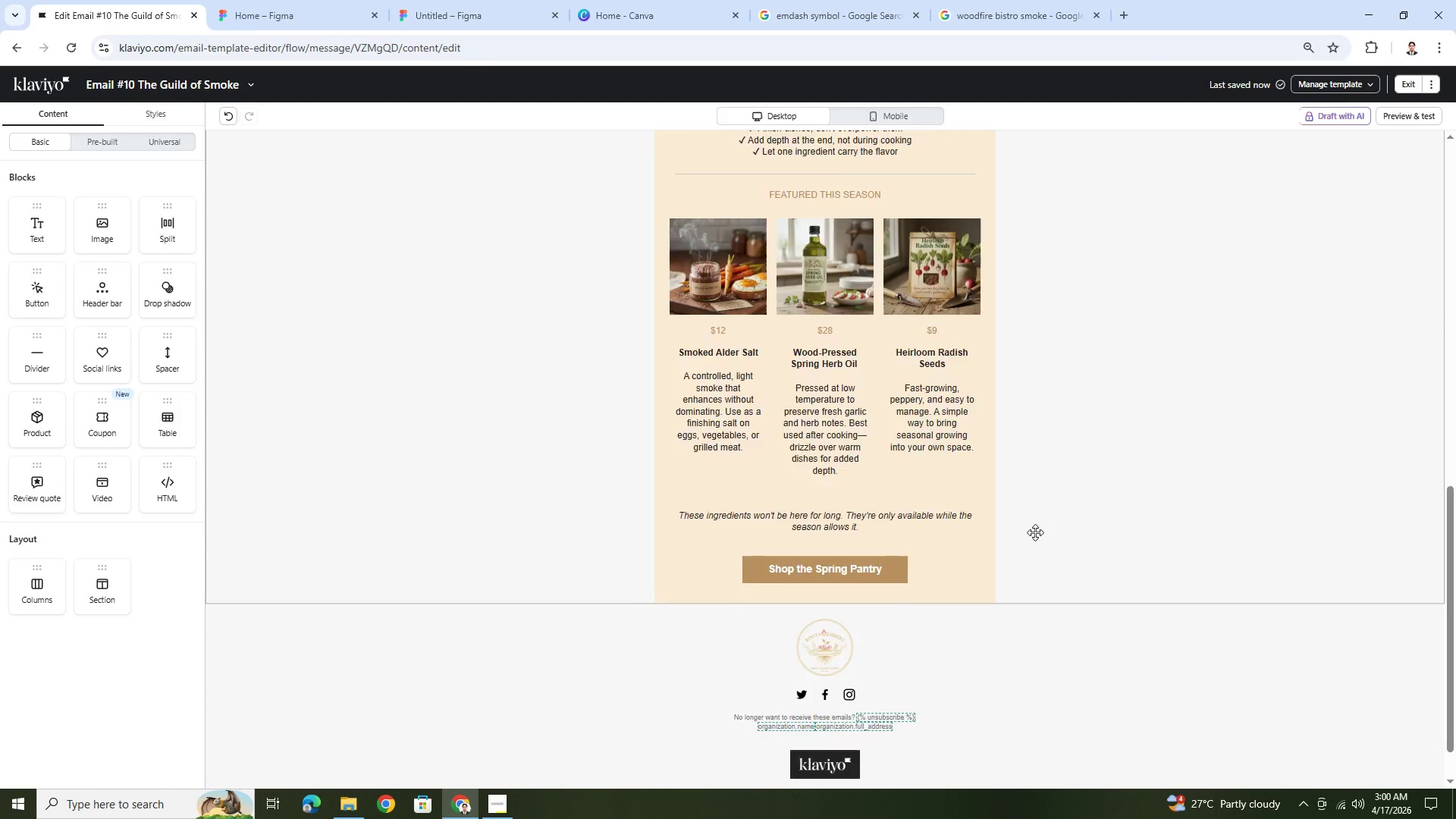 
scroll: coordinate [1035, 532], scroll_direction: up, amount: 18.0
 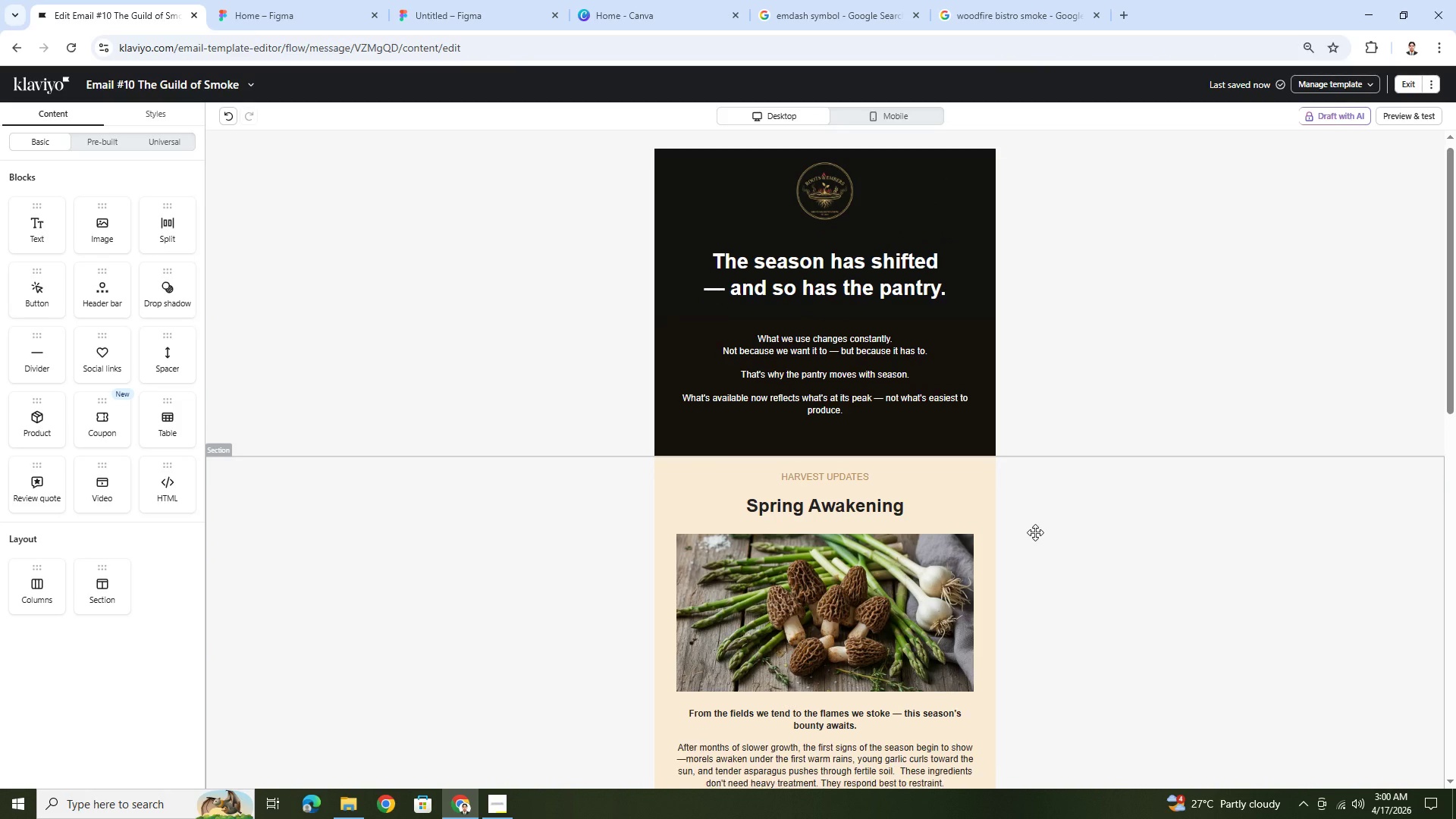 
scroll: coordinate [915, 693], scroll_direction: down, amount: 10.0
 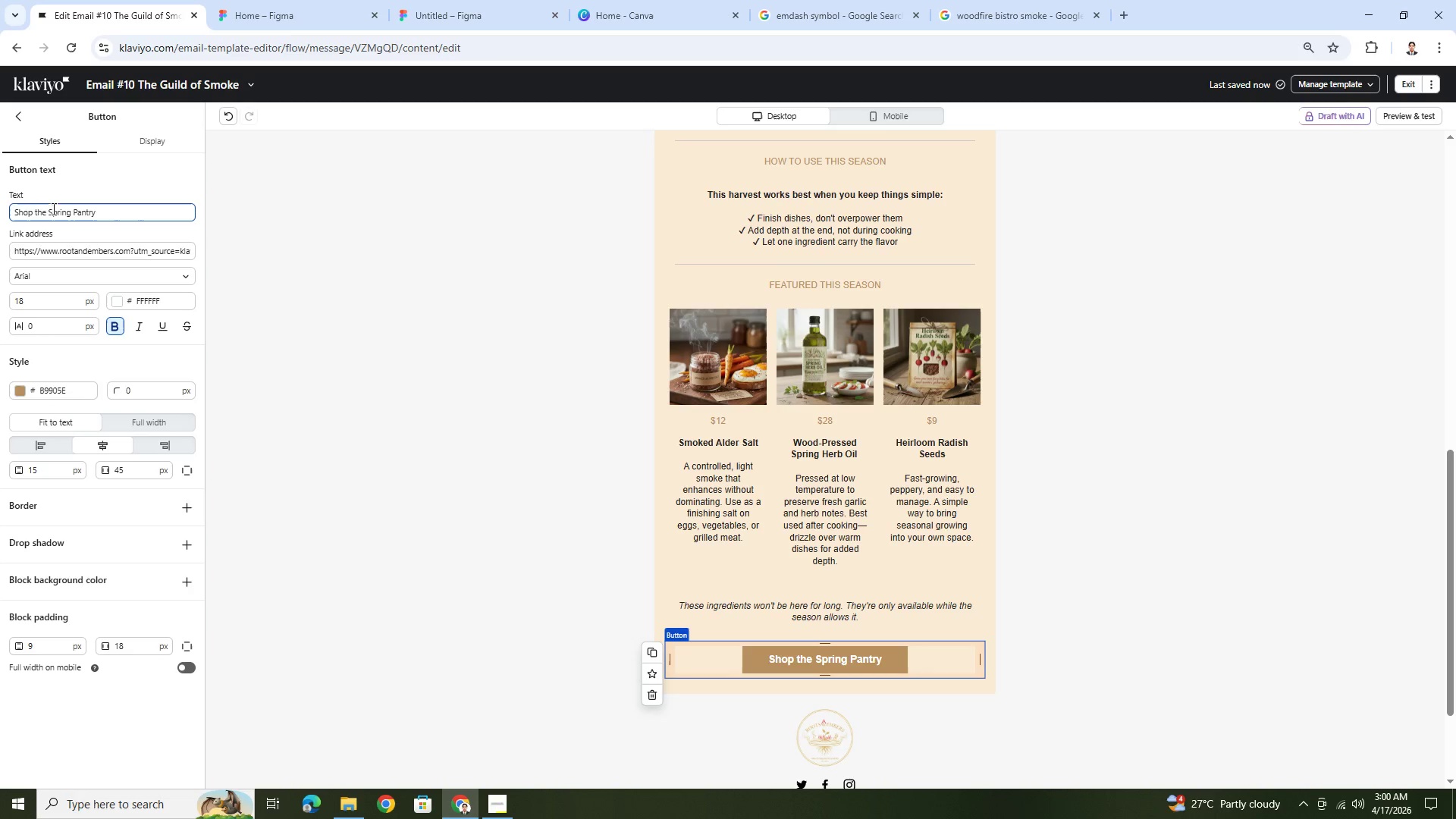 
left_click_drag(start_coordinate=[34, 211], to_coordinate=[134, 220])
 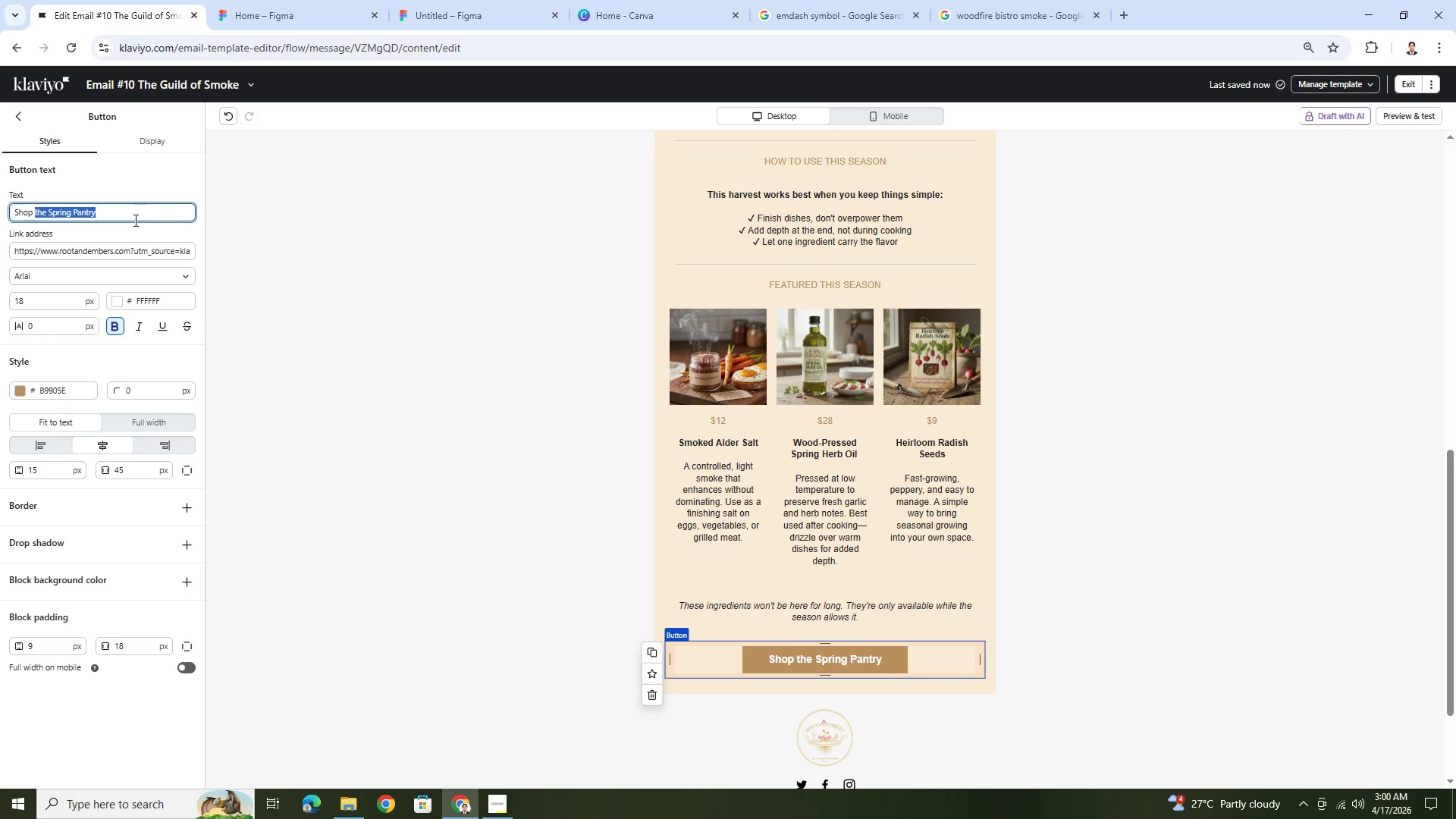 
type(This Season's Harvest)
 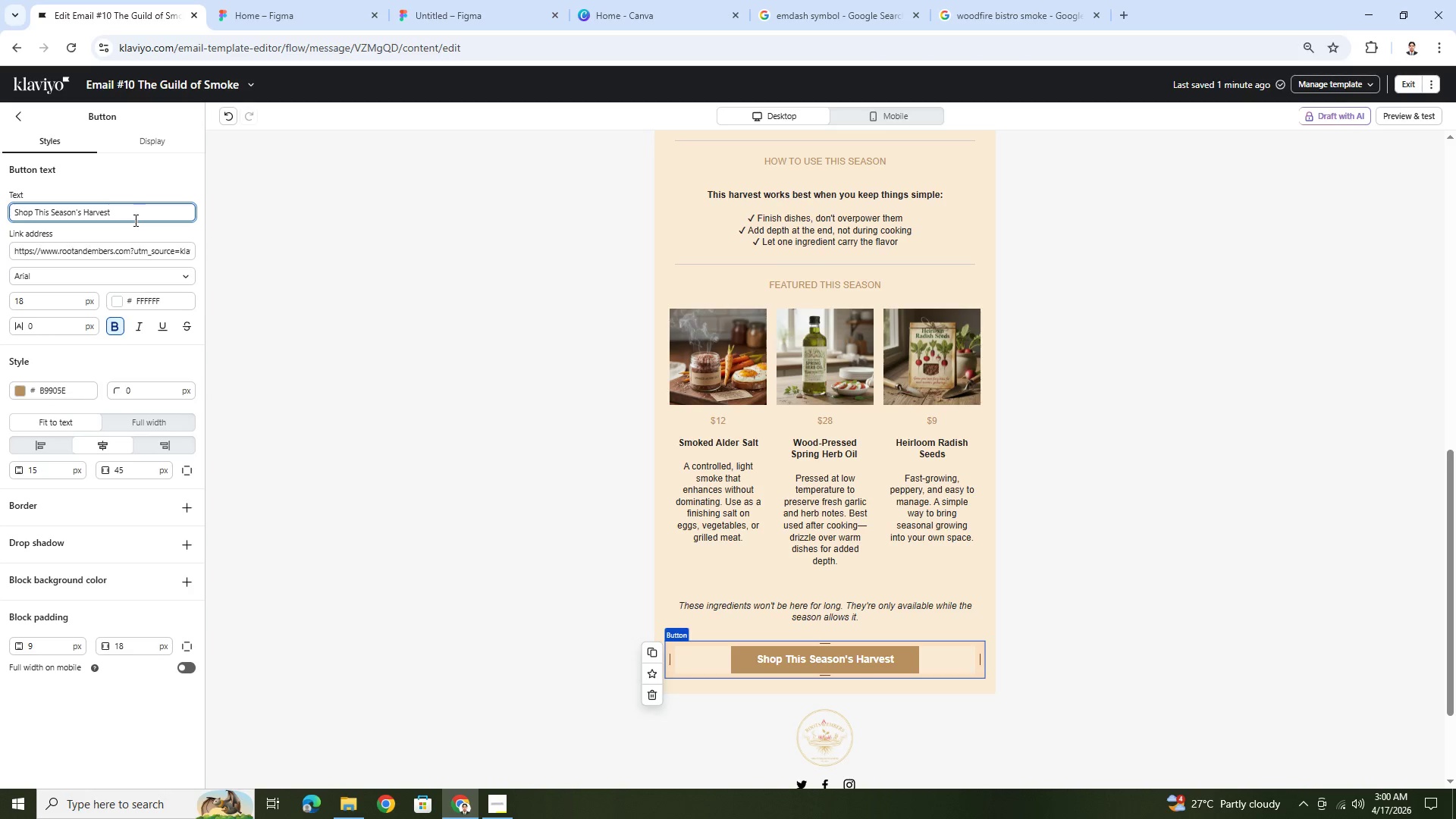 
left_click([1139, 628])
 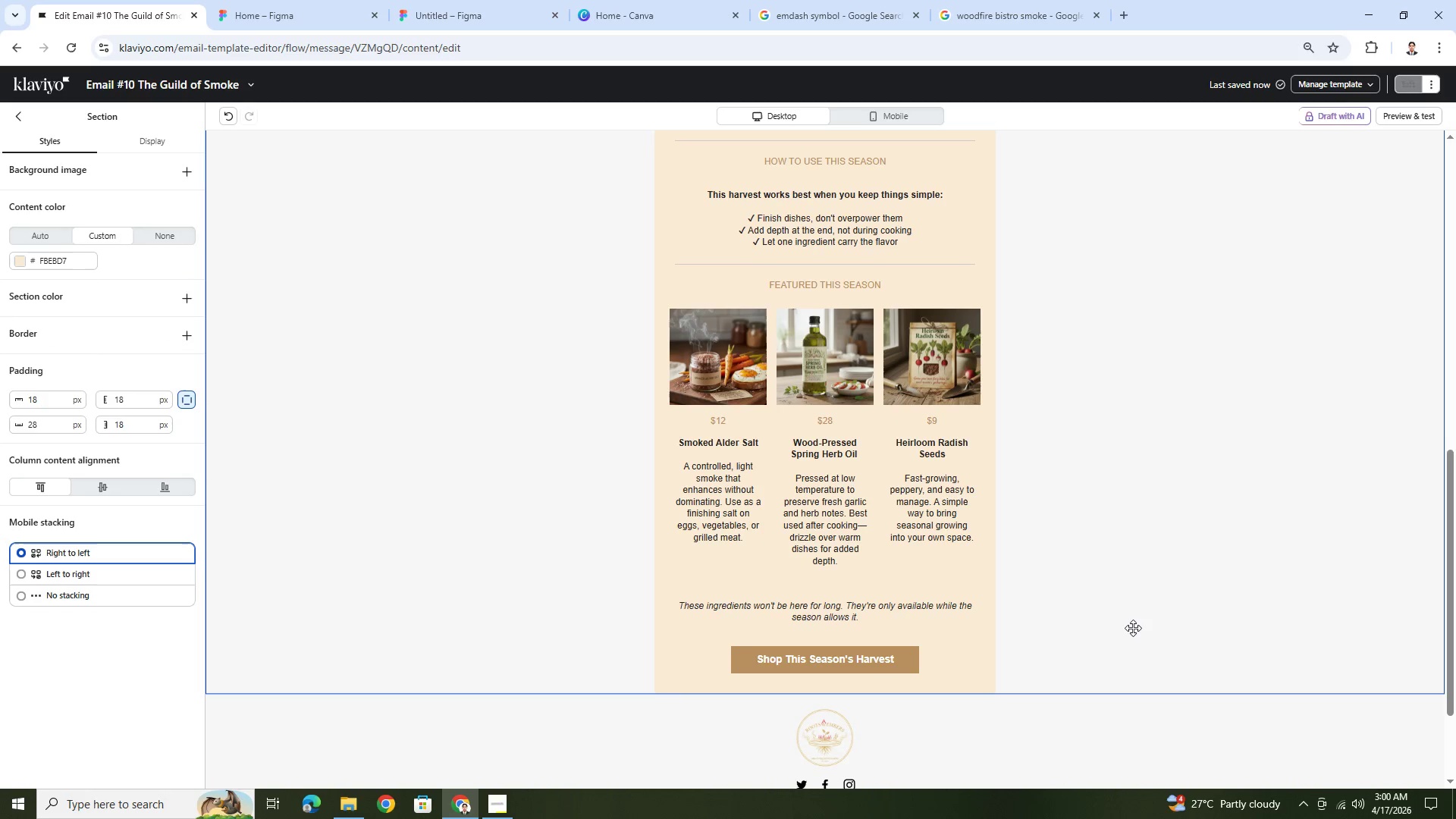 
scroll: coordinate [1132, 628], scroll_direction: up, amount: 8.0
 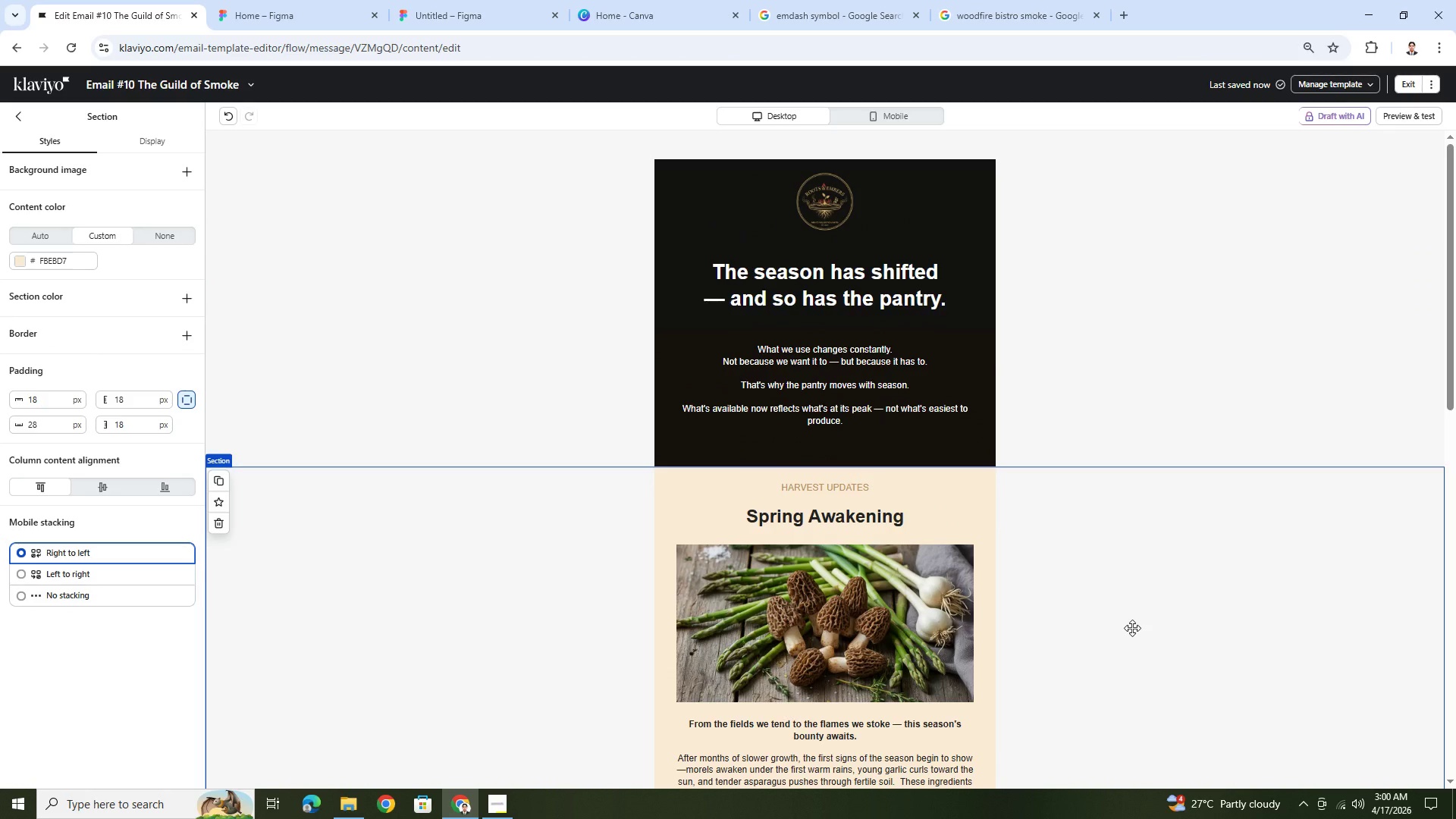 
scroll: coordinate [1132, 628], scroll_direction: down, amount: 11.0
 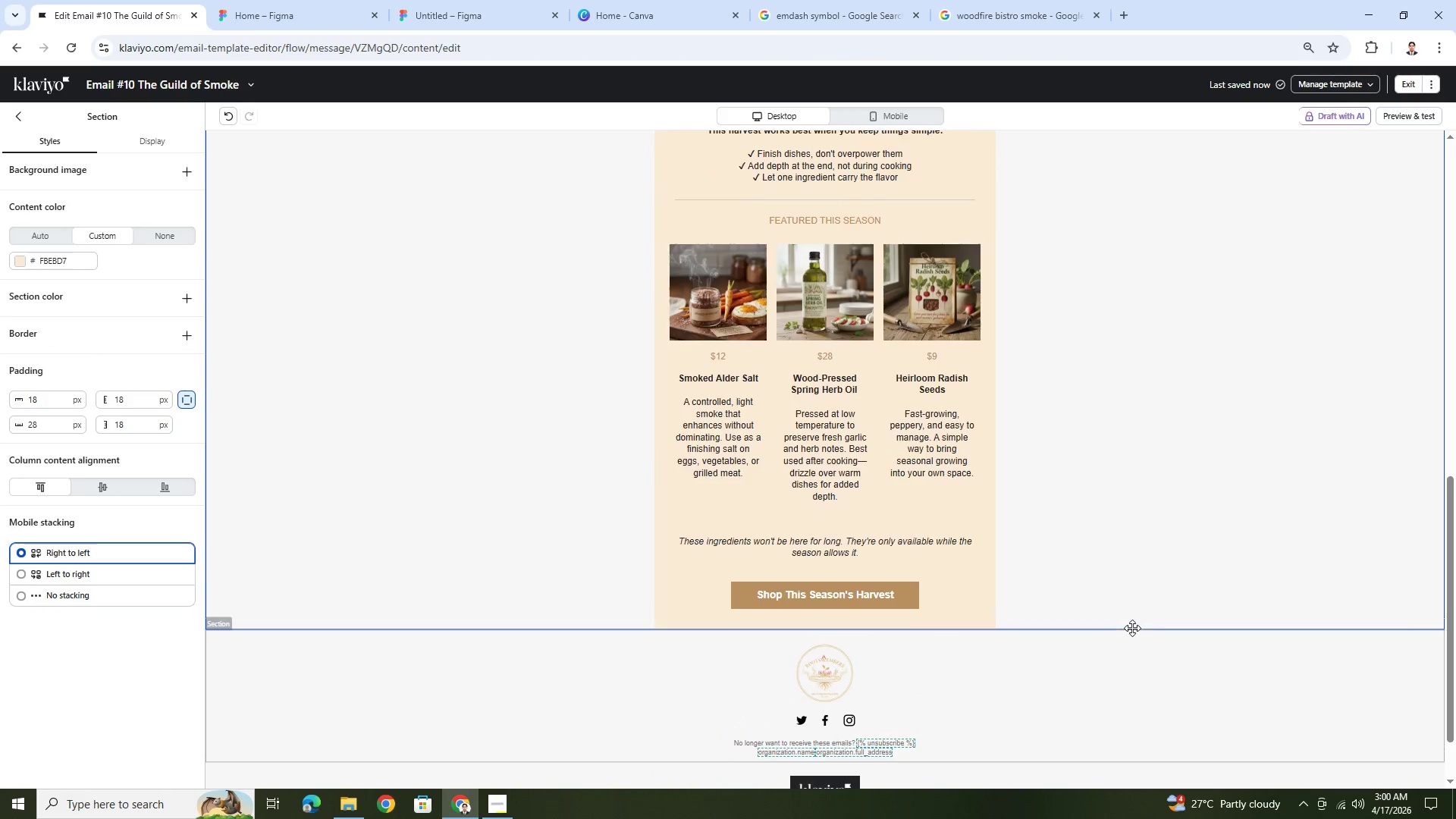 
scroll: coordinate [1132, 628], scroll_direction: up, amount: 14.0
 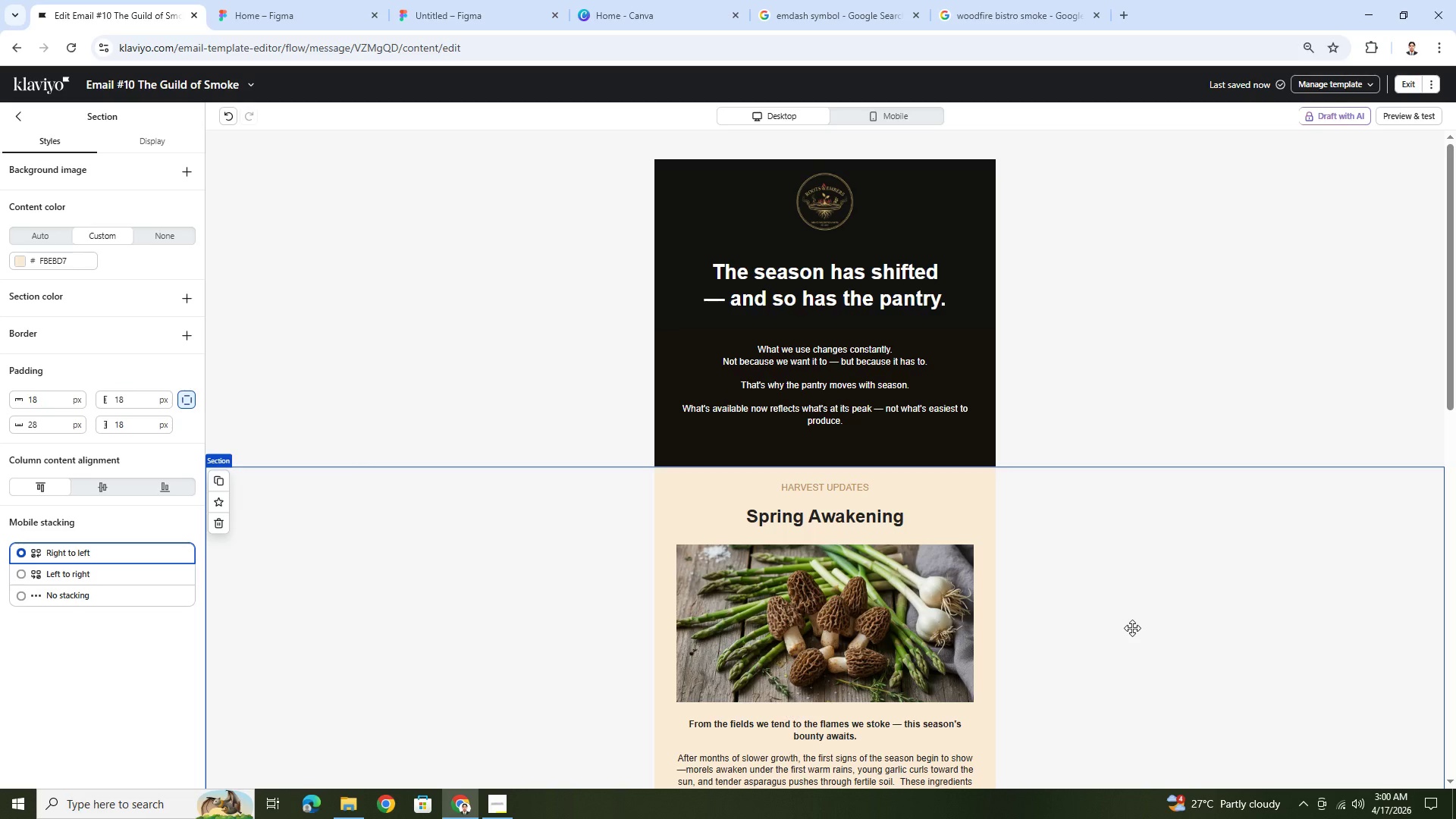 
scroll: coordinate [1132, 628], scroll_direction: down, amount: 15.0
 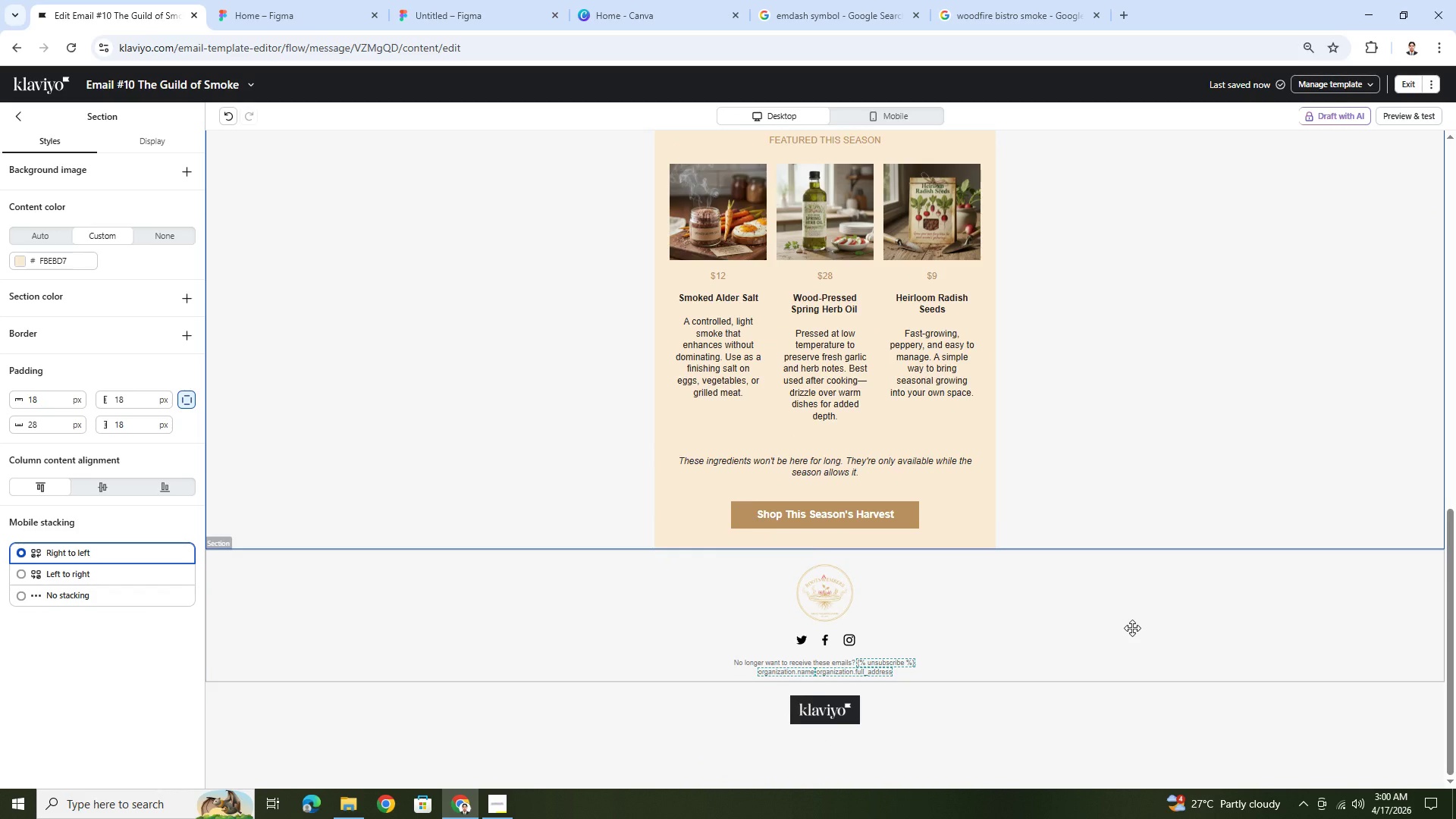 
scroll: coordinate [1132, 628], scroll_direction: up, amount: 5.0
 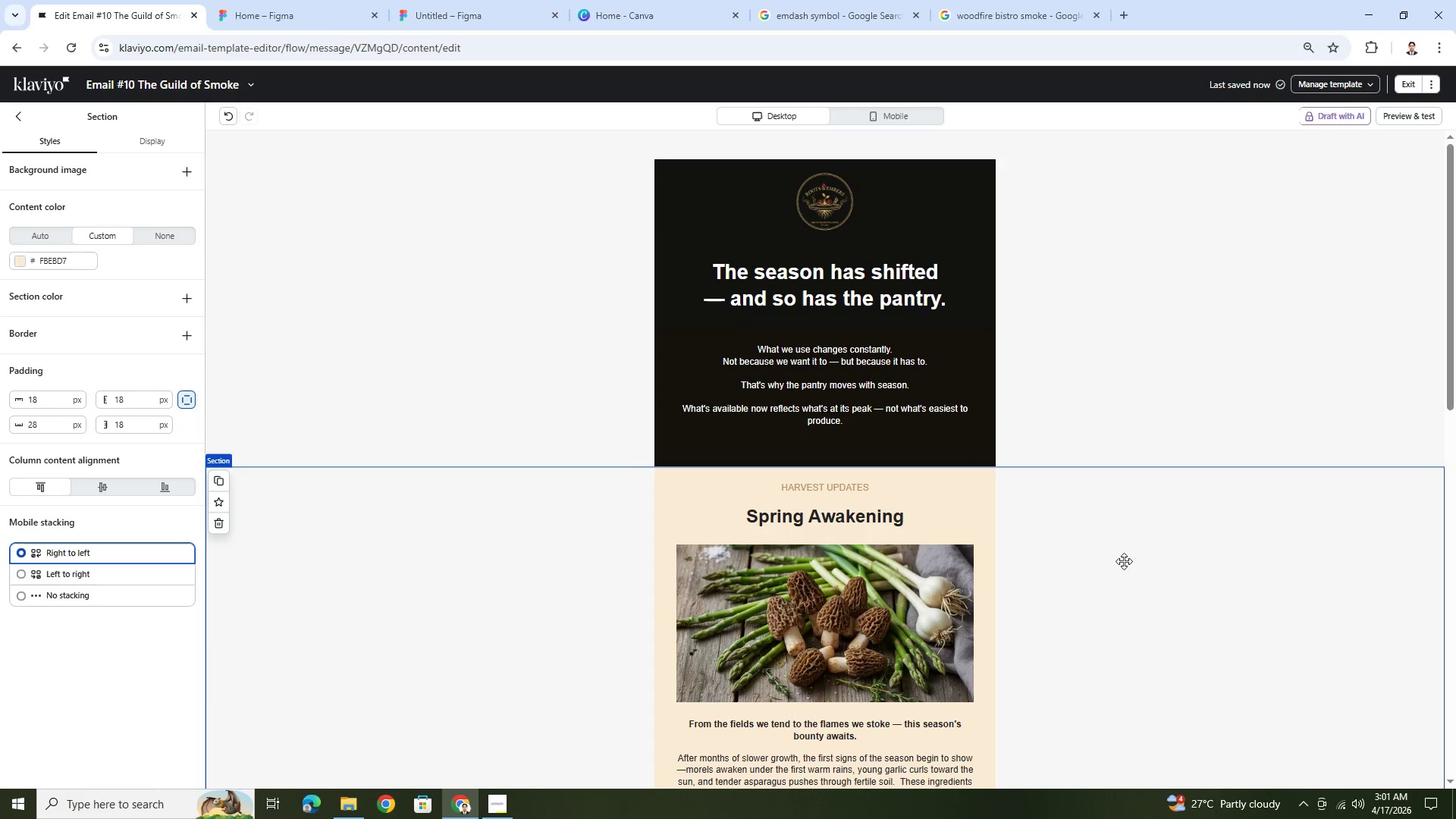 
left_click([913, 115])
 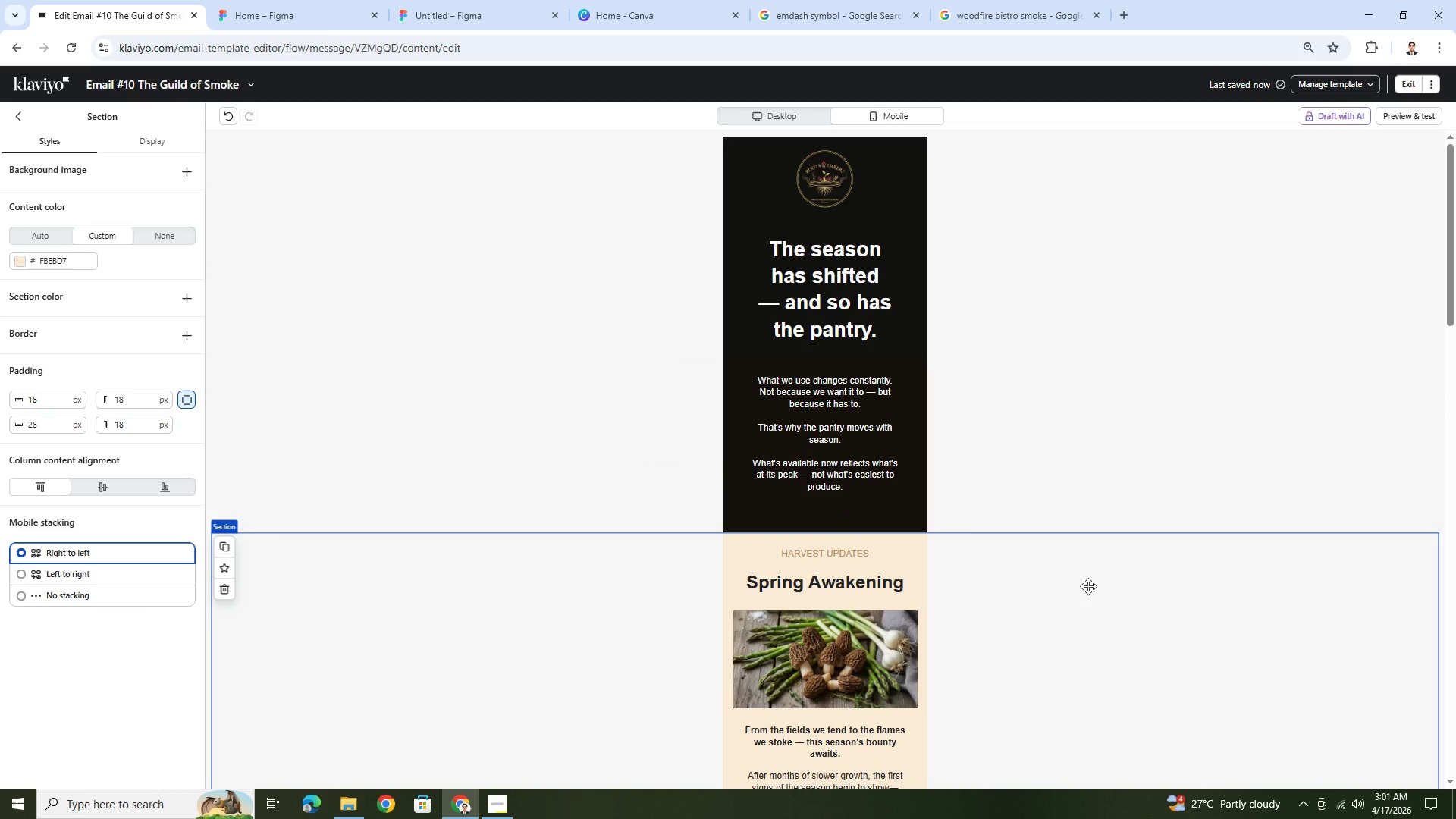 
scroll: coordinate [1082, 579], scroll_direction: down, amount: 14.0
 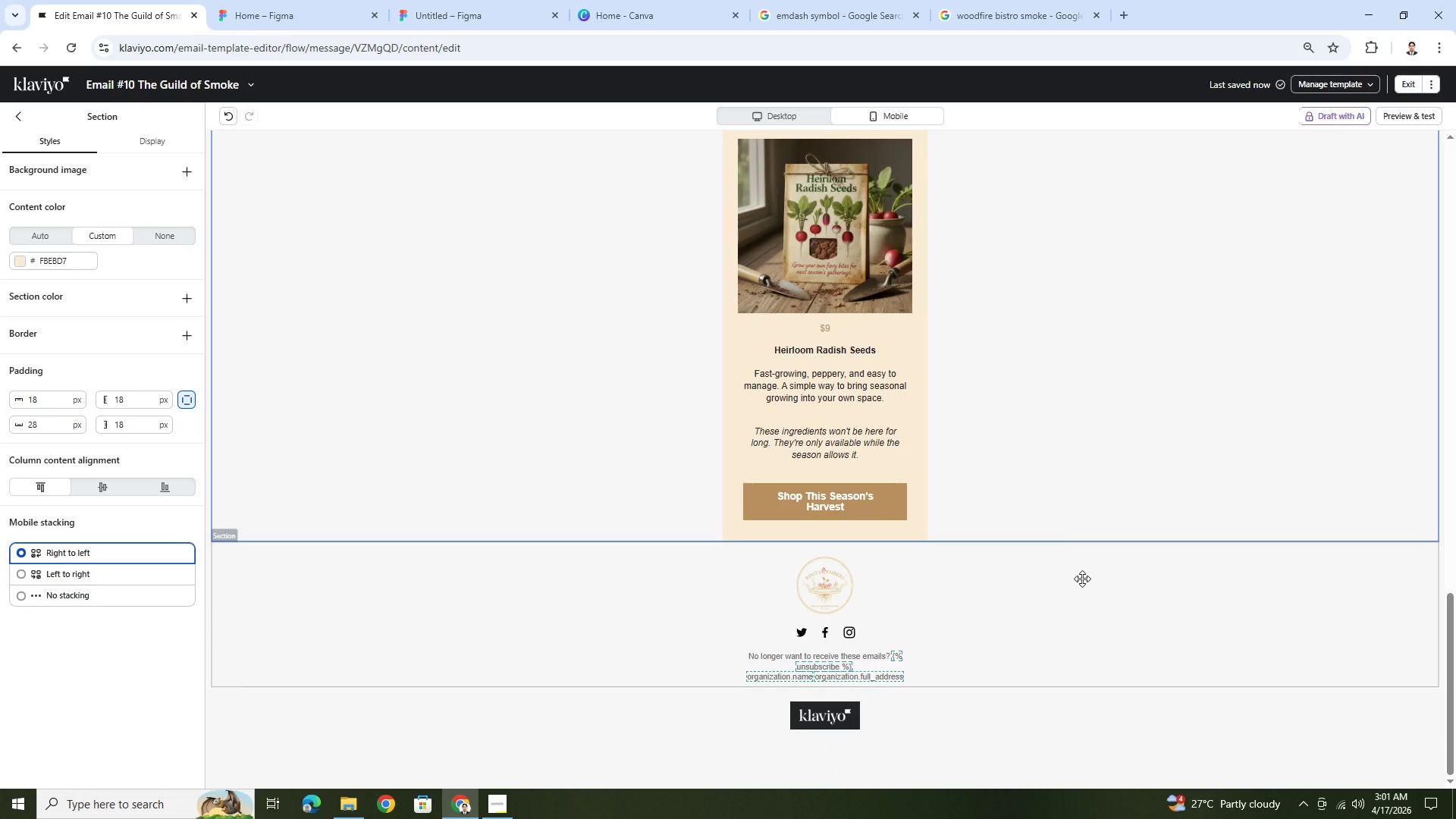 
scroll: coordinate [1082, 579], scroll_direction: up, amount: 3.0
 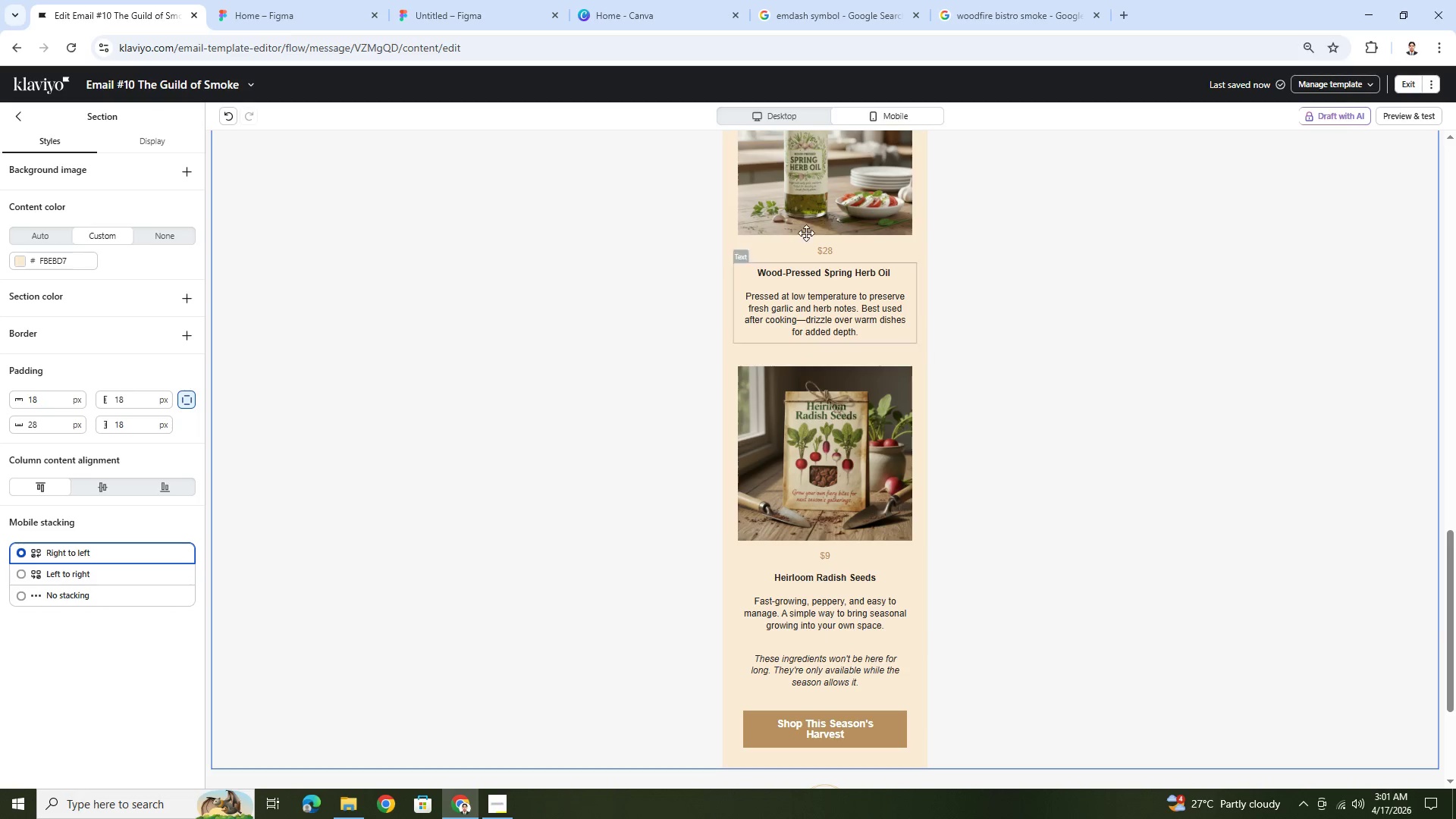 
left_click([752, 117])
 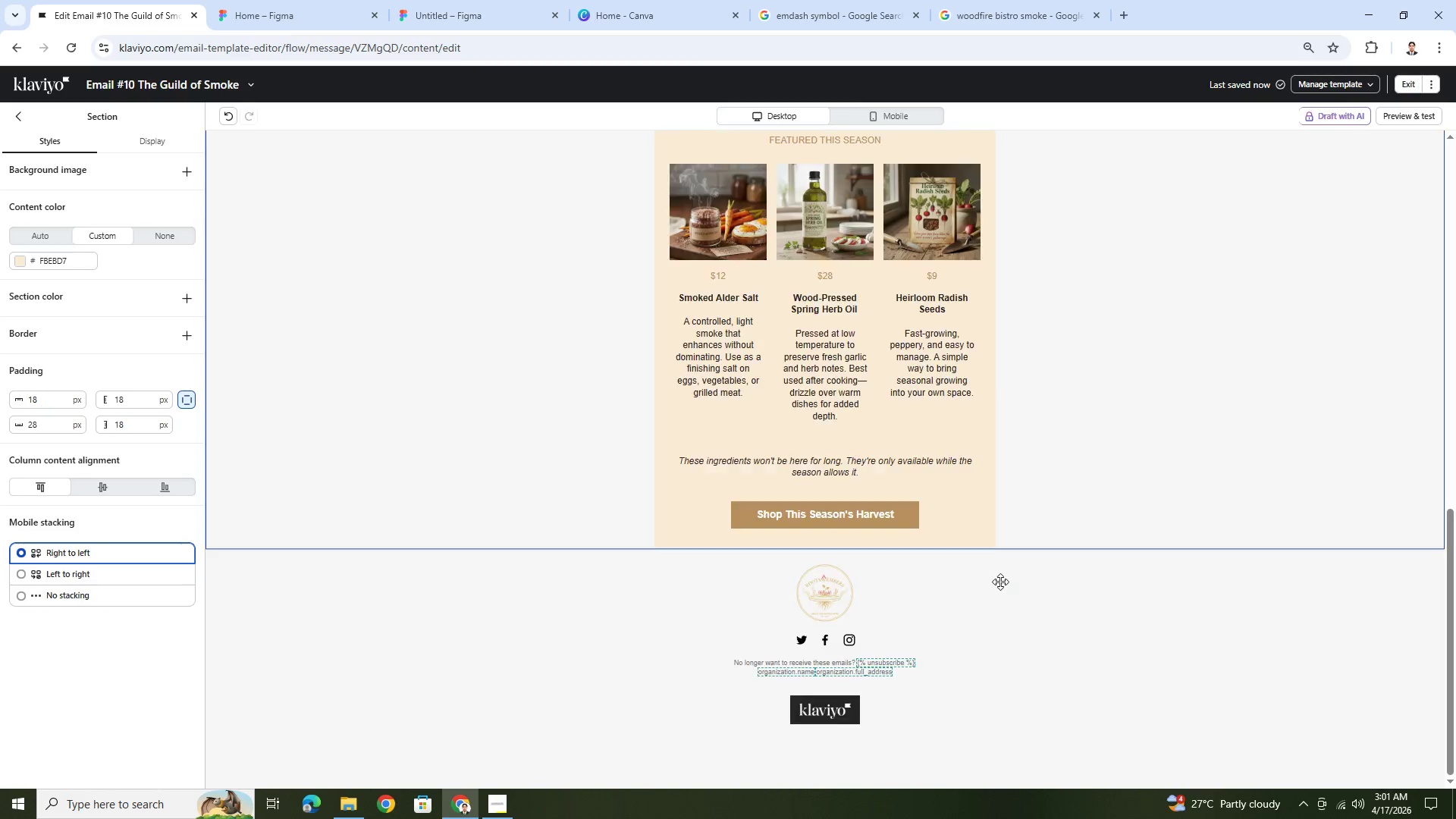 
scroll: coordinate [1000, 582], scroll_direction: down, amount: 5.0
 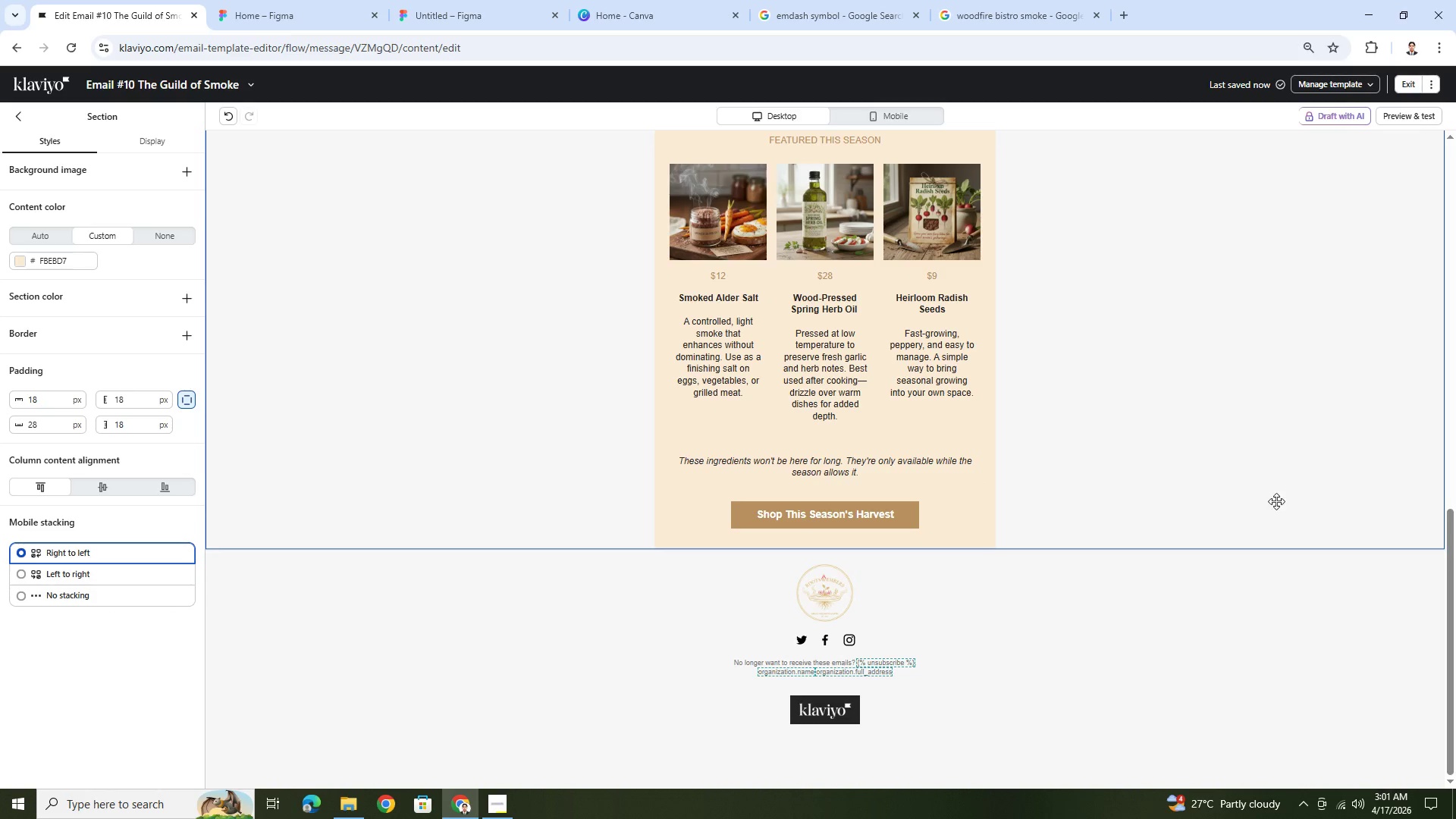 
scroll: coordinate [1276, 501], scroll_direction: up, amount: 2.0
 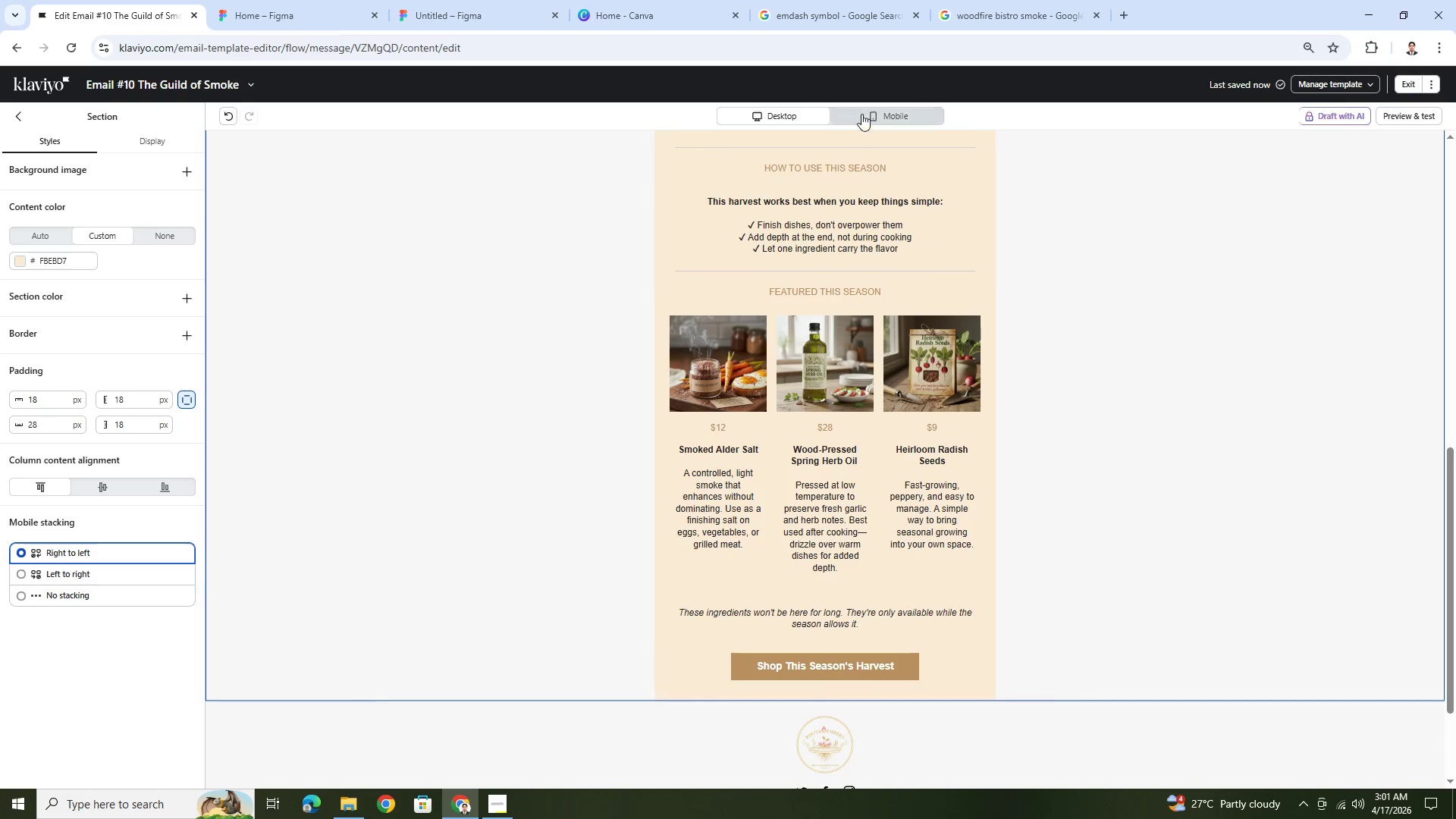 
left_click([862, 113])
 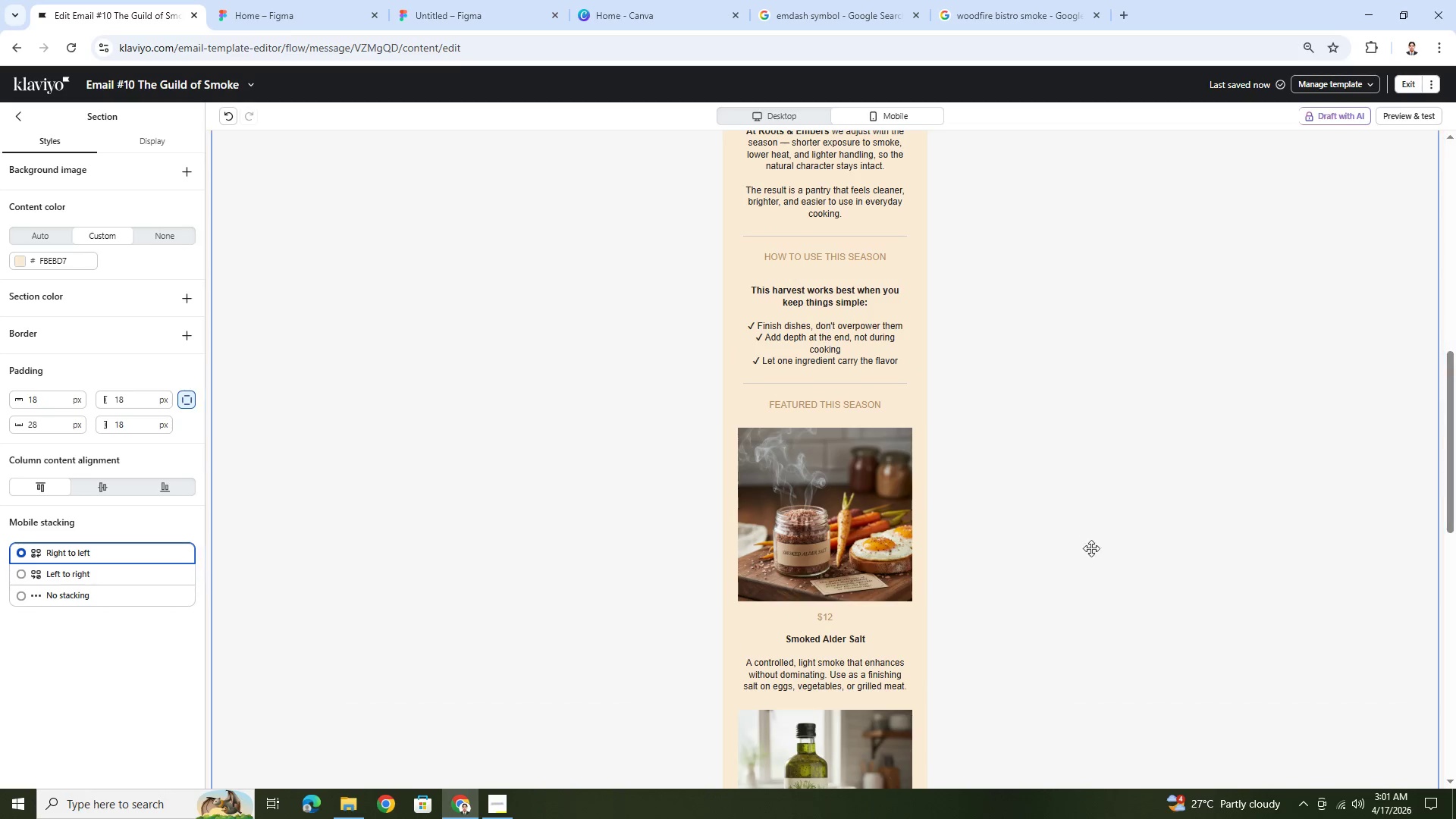 
scroll: coordinate [1091, 552], scroll_direction: down, amount: 4.0
 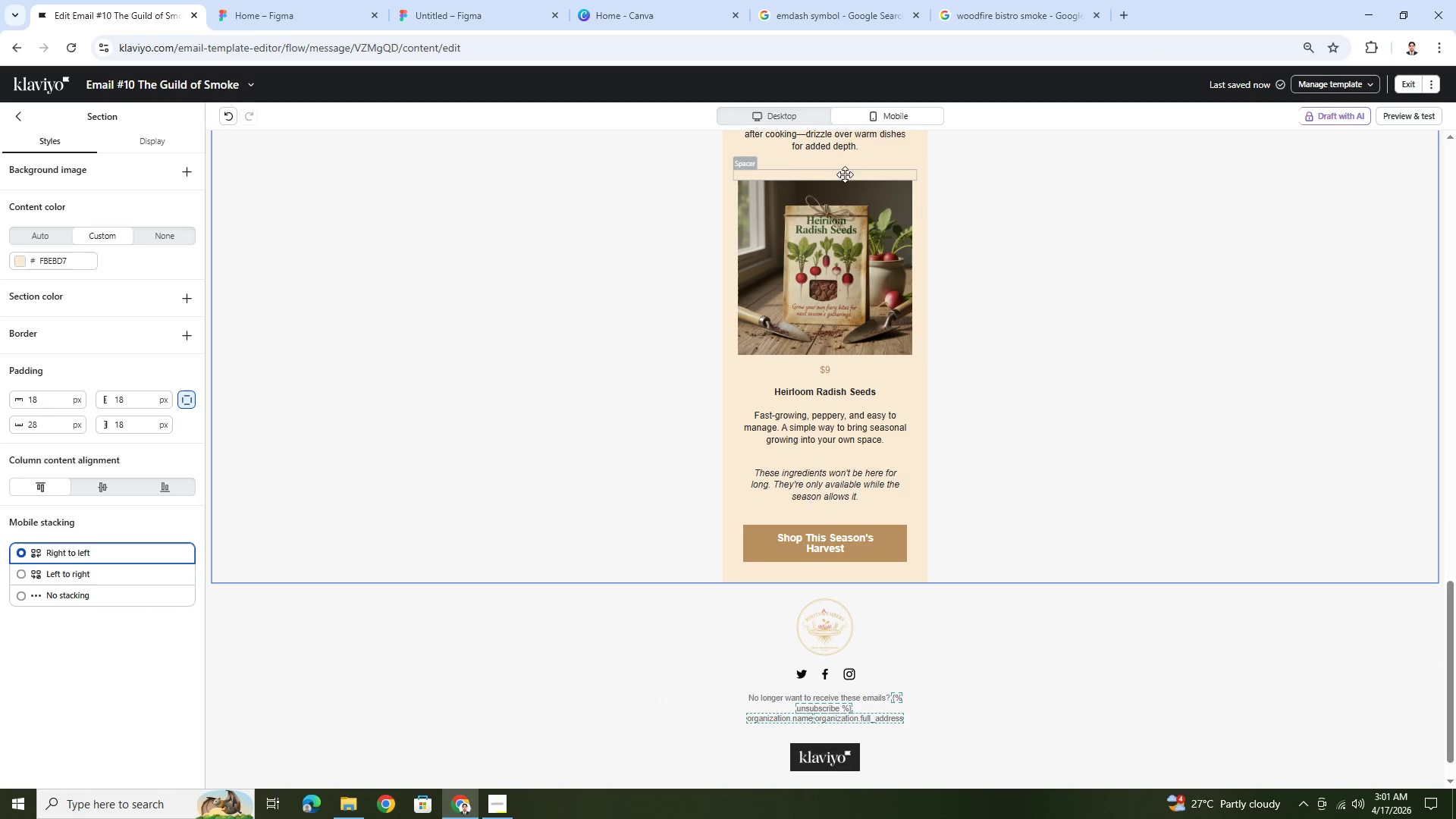 
left_click([781, 118])
 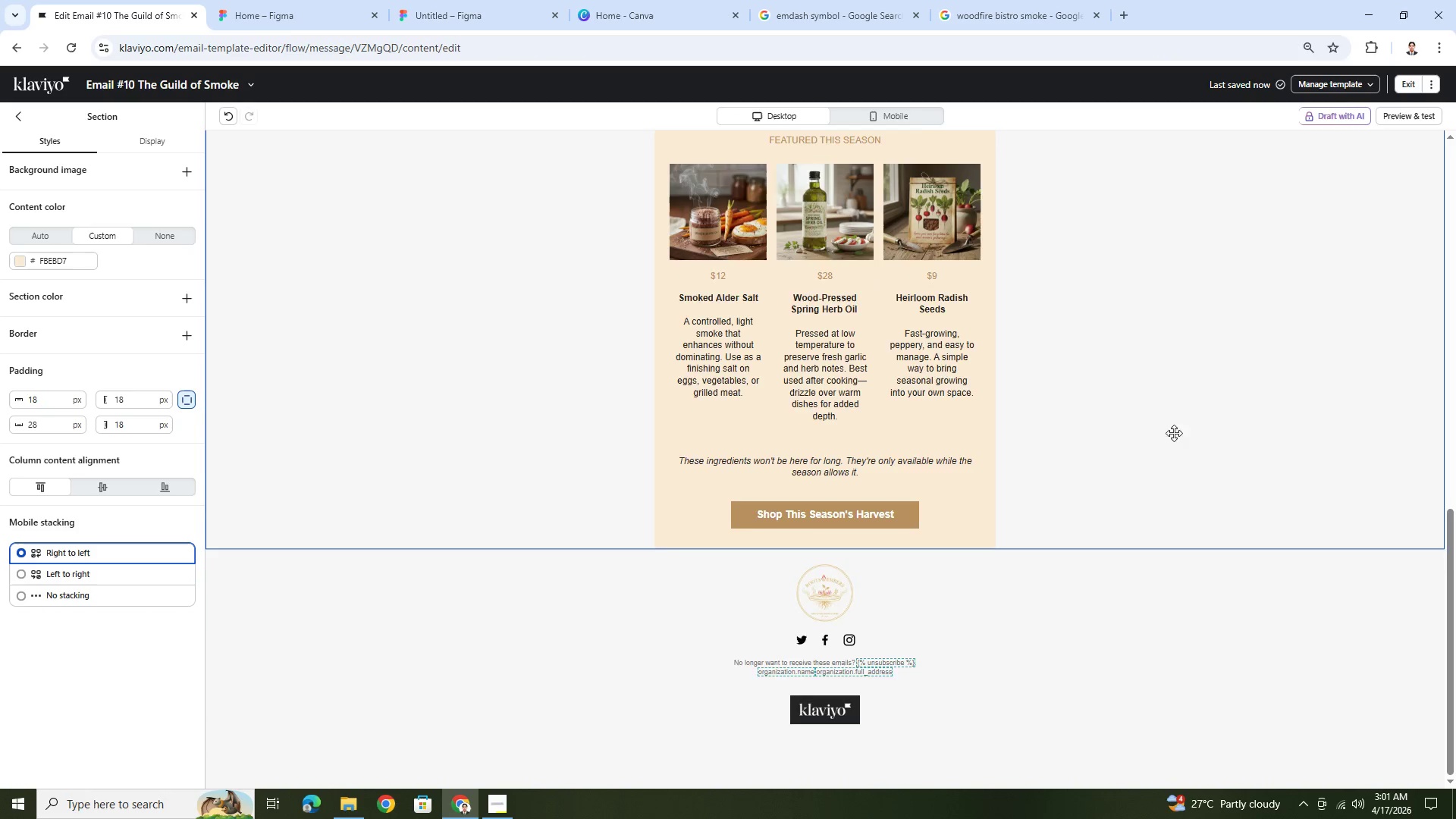 
scroll: coordinate [1200, 460], scroll_direction: up, amount: 14.0
 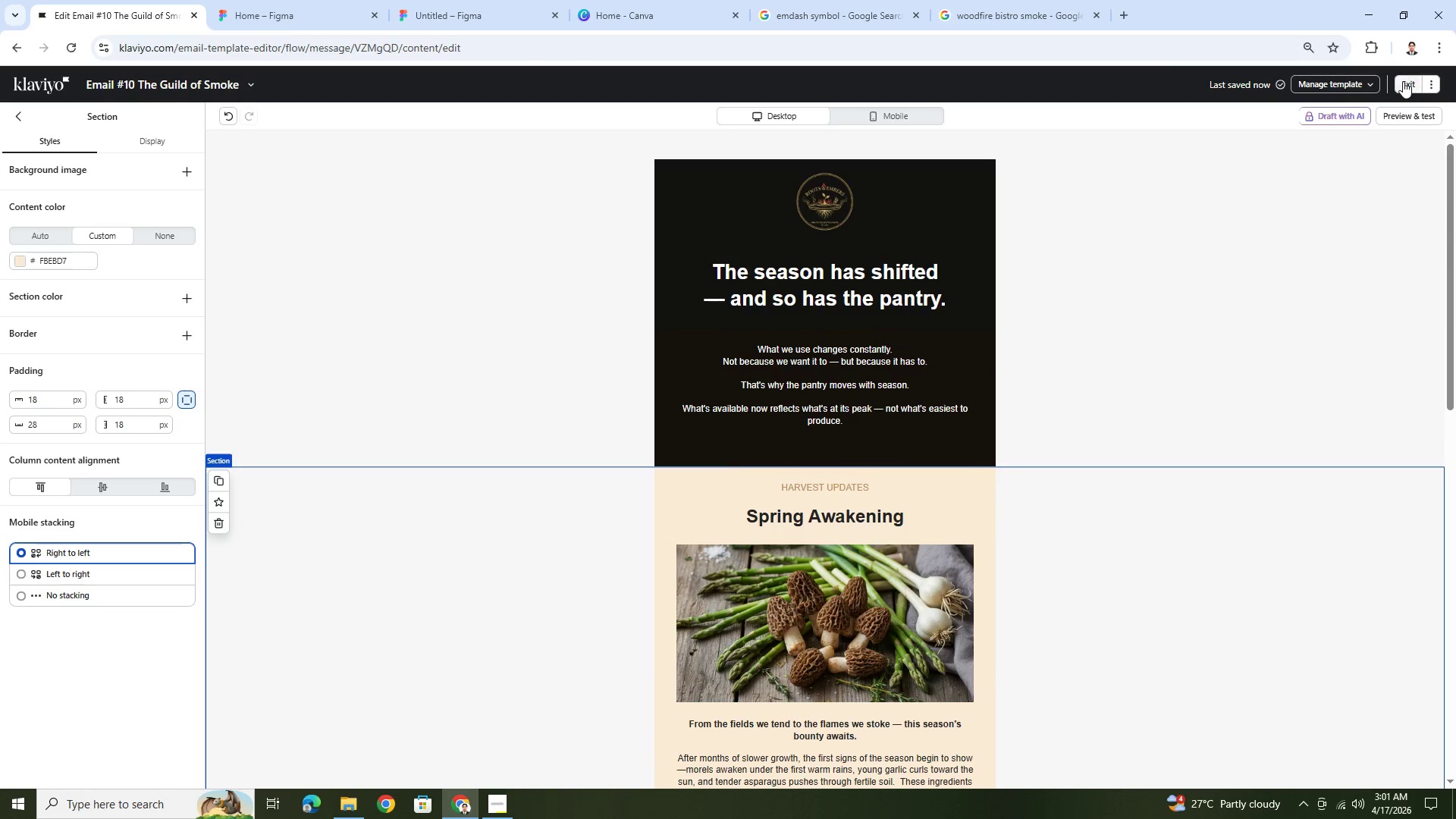 
left_click([1403, 81])
 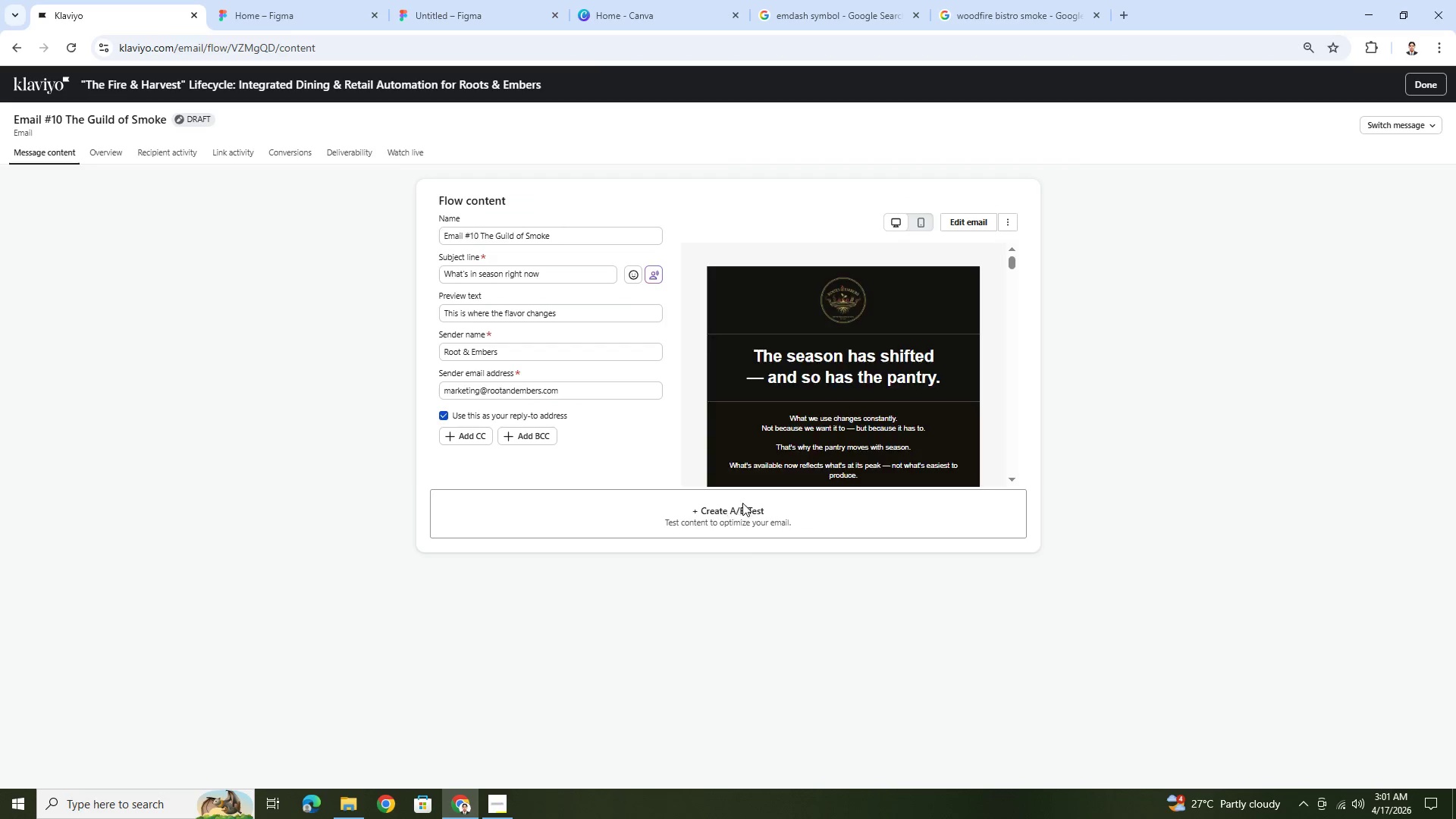 
scroll: coordinate [870, 359], scroll_direction: down, amount: 14.0
 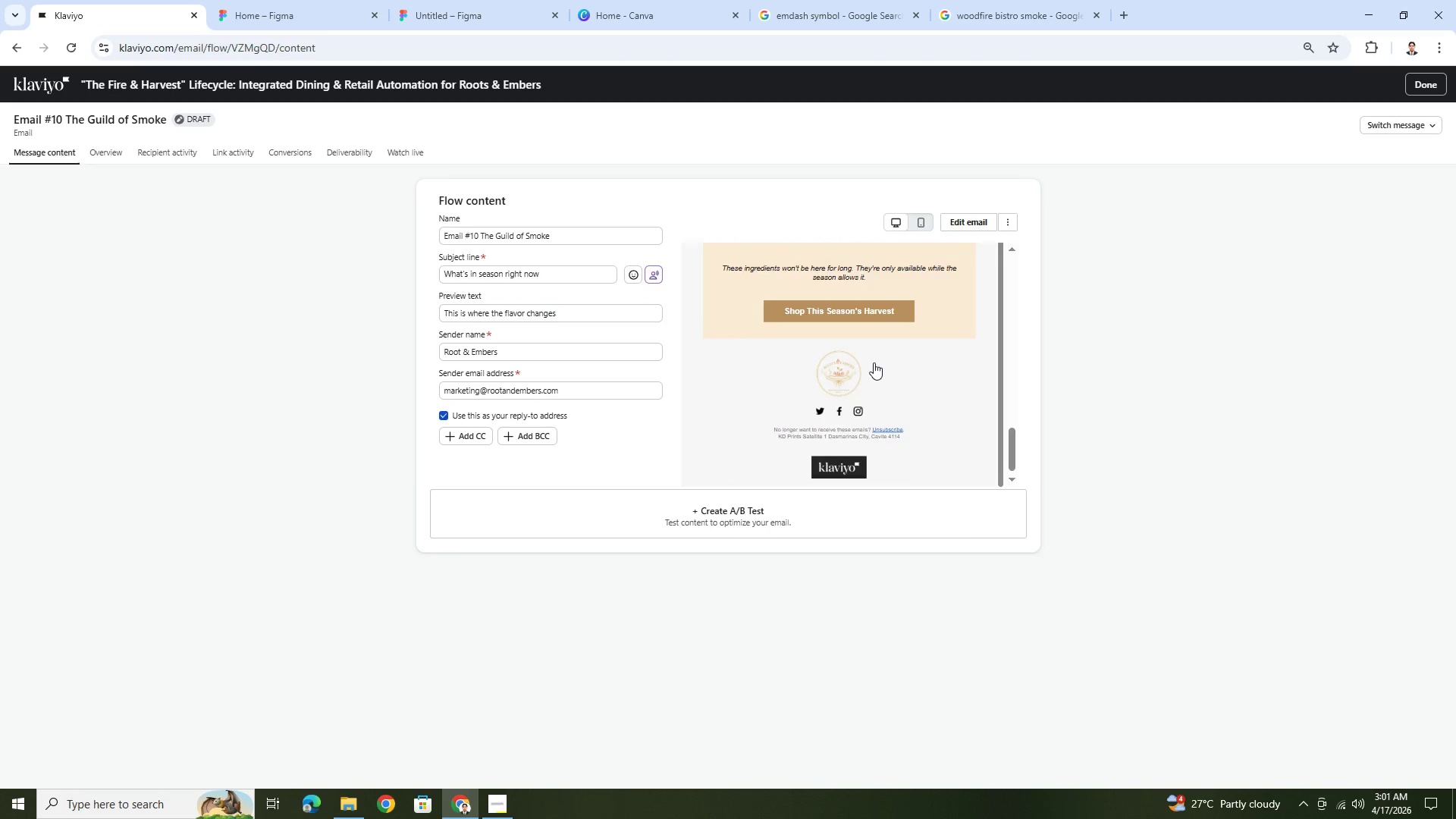 
scroll: coordinate [879, 370], scroll_direction: up, amount: 15.0
 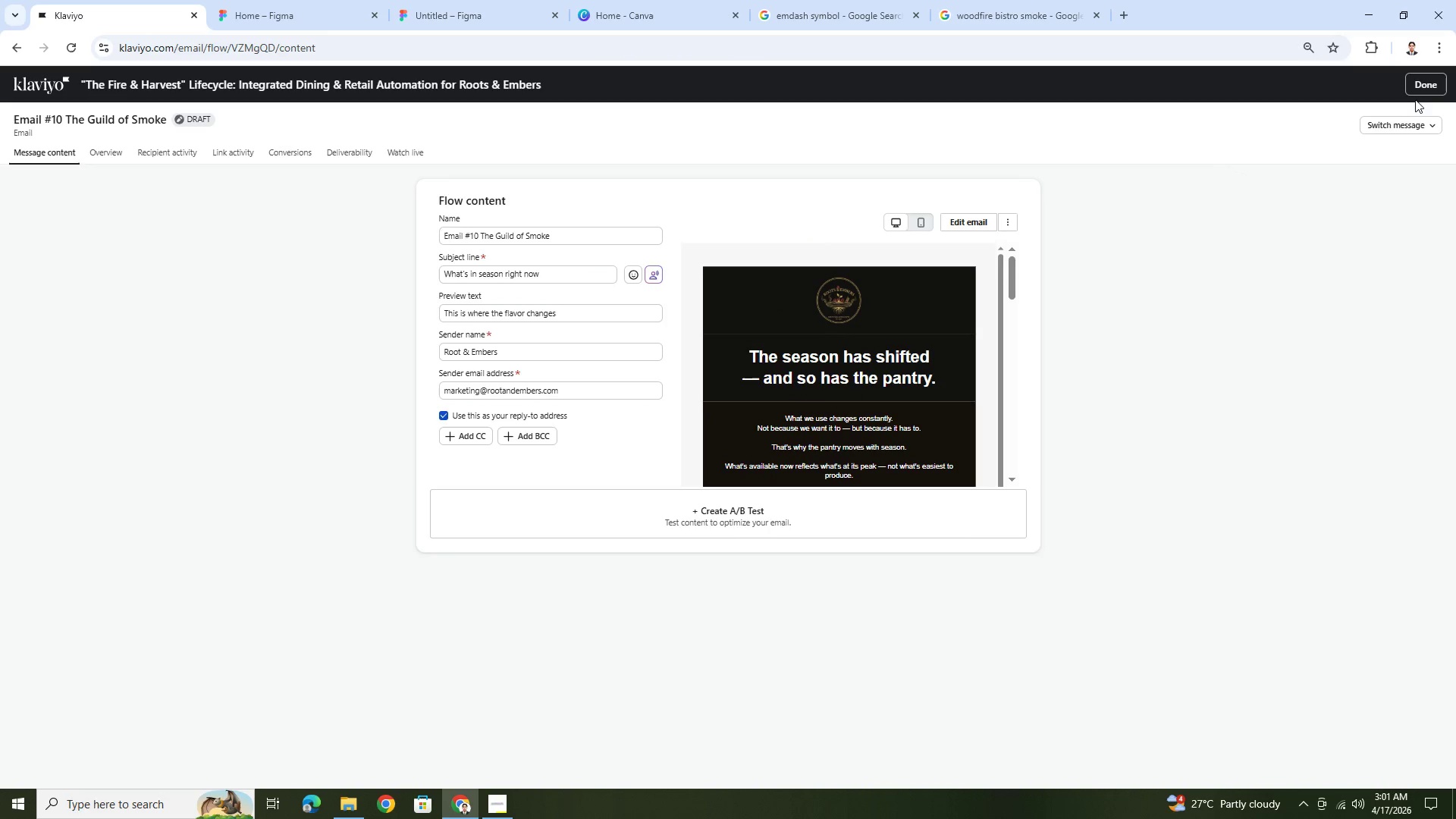 
left_click([1420, 90])
 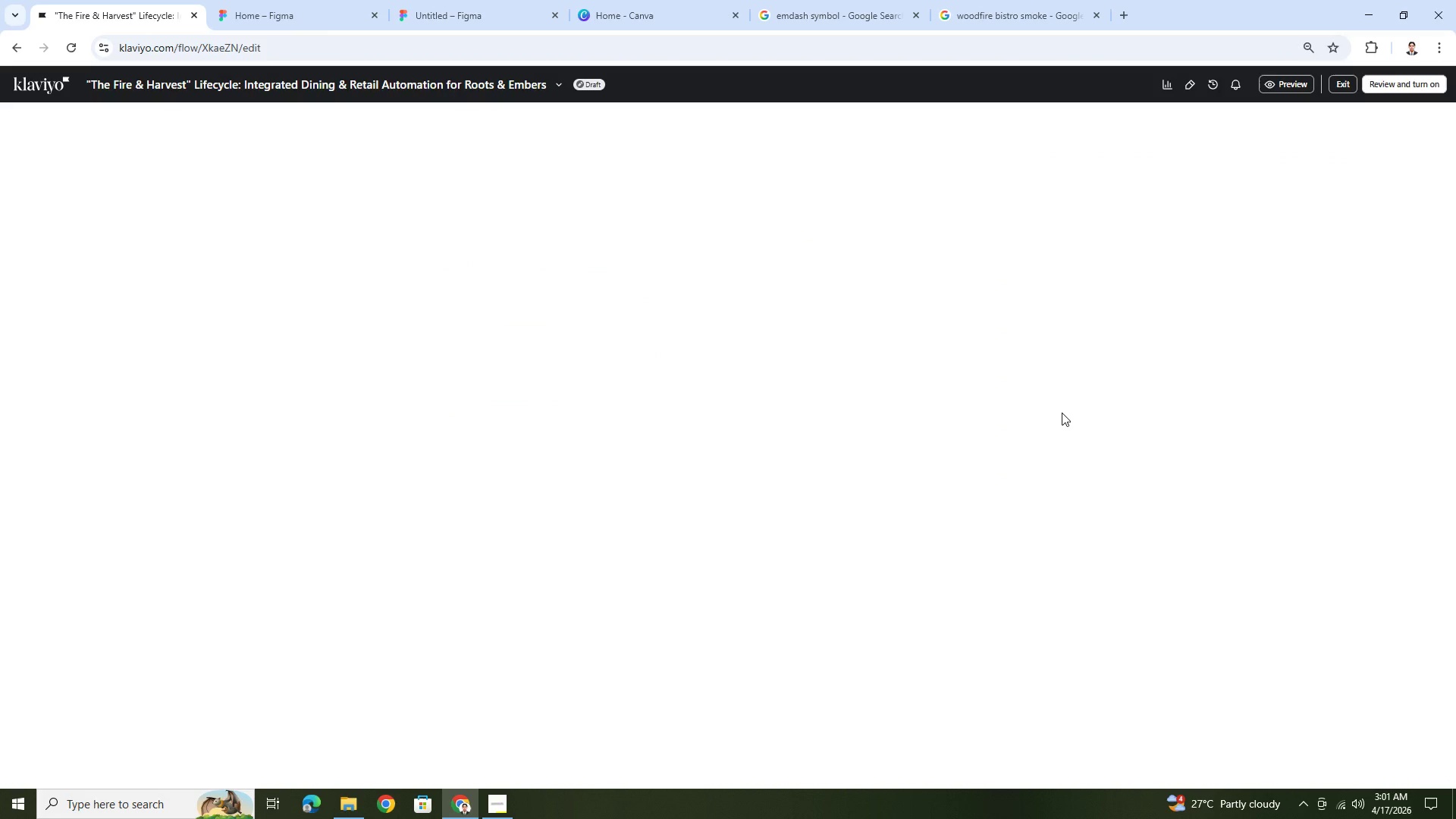 
scroll: coordinate [1086, 546], scroll_direction: down, amount: 58.0
 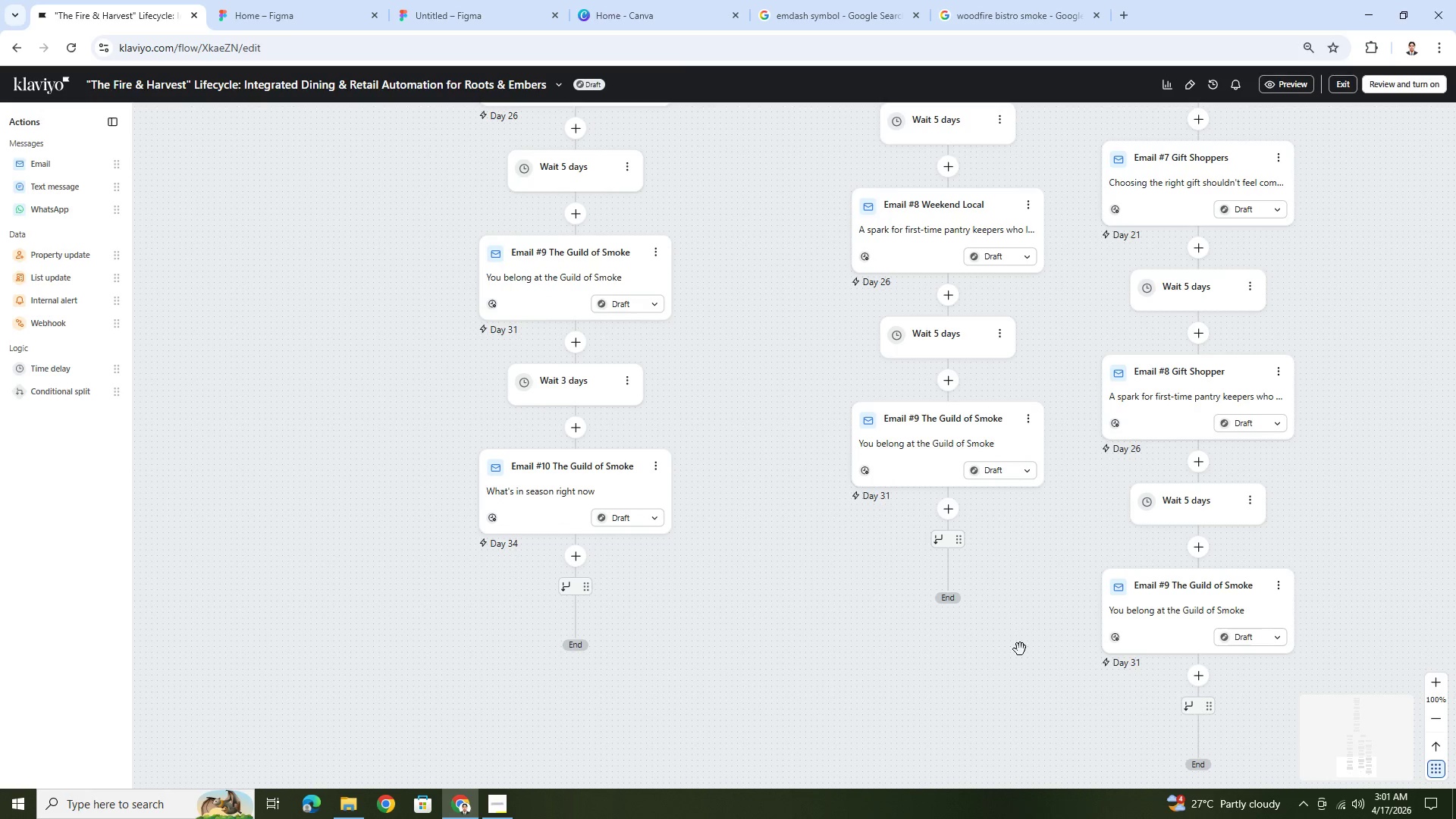 
left_click_drag(start_coordinate=[1006, 671], to_coordinate=[960, 554])
 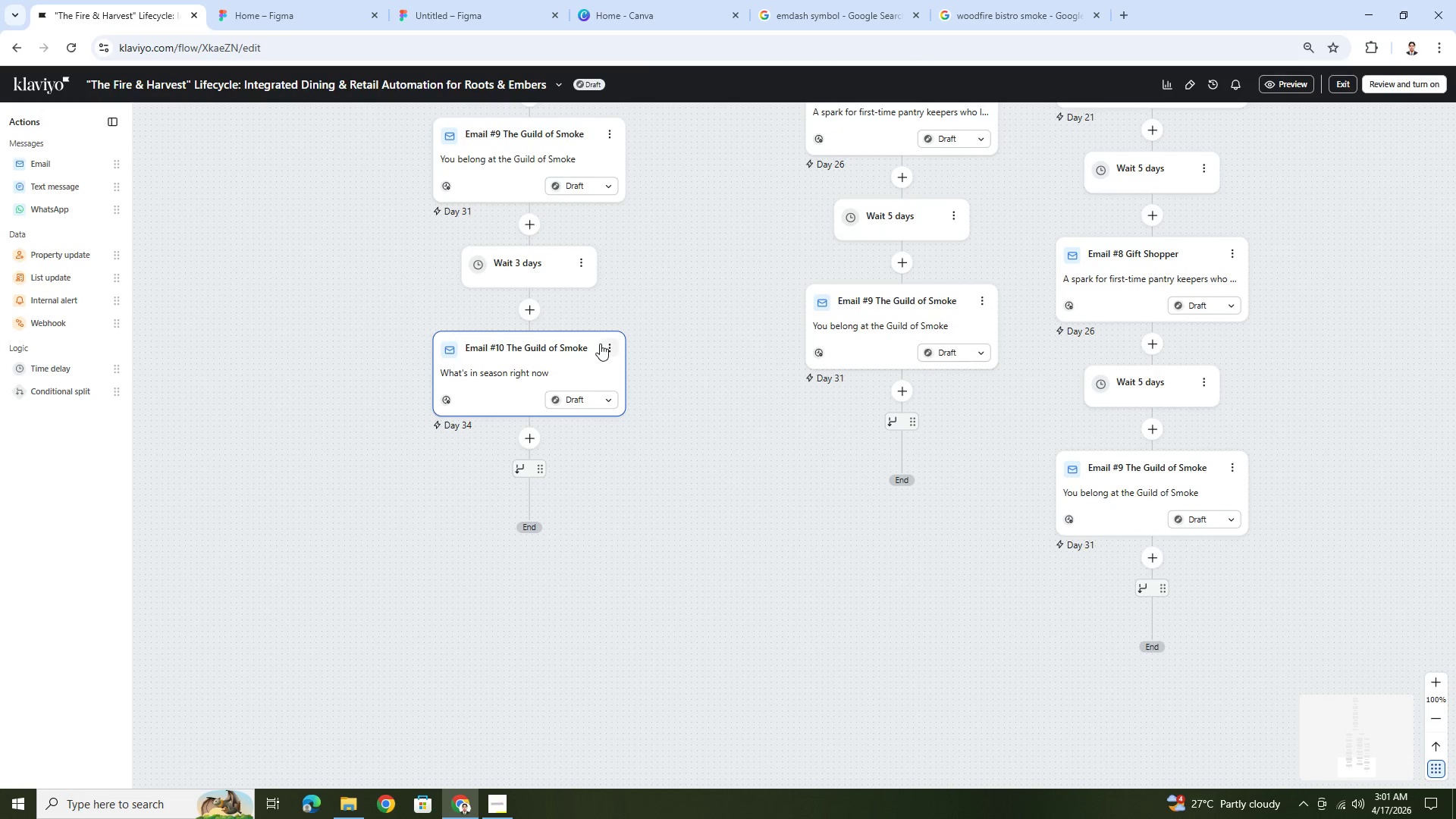 
left_click([607, 340])
 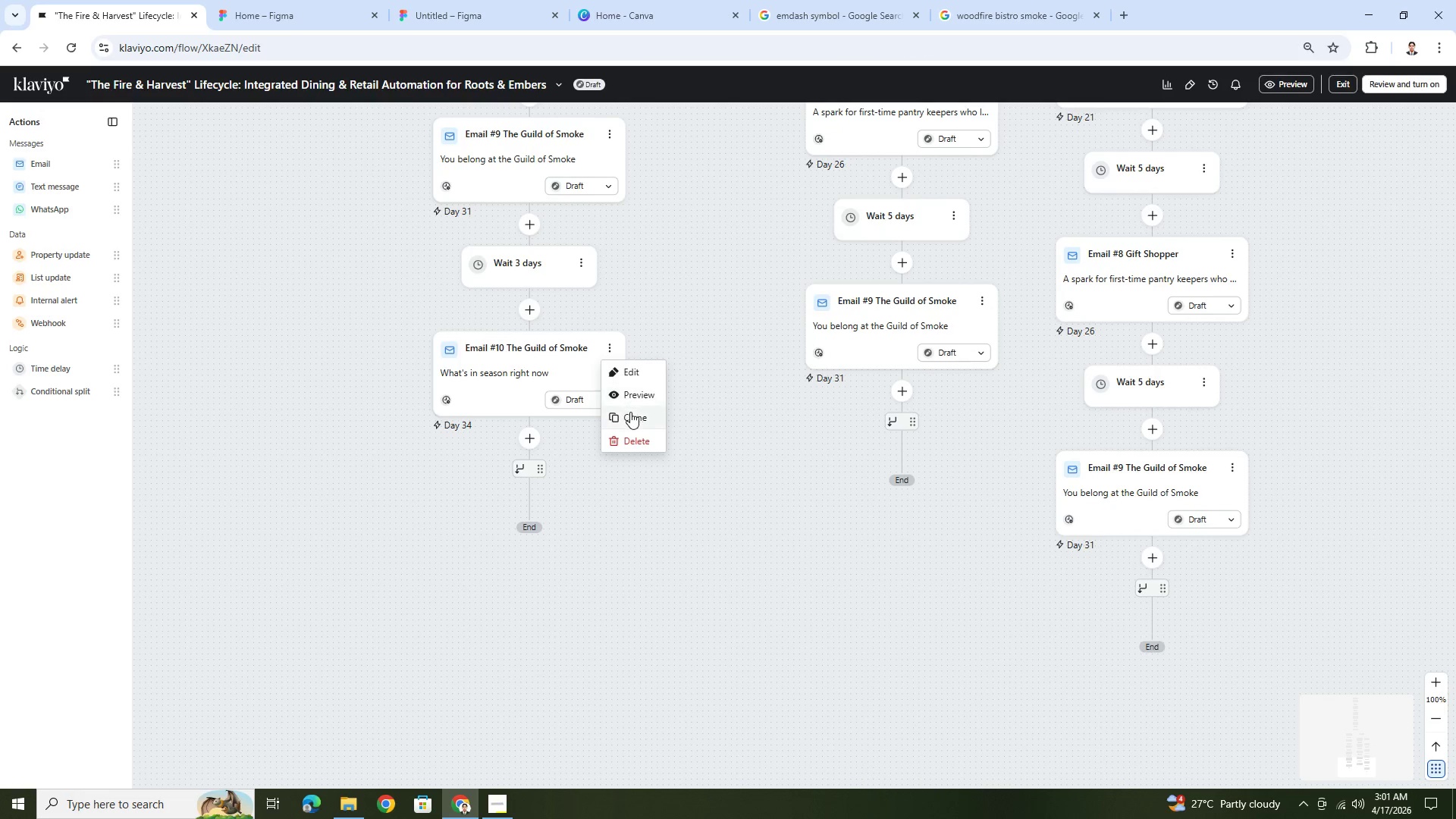 
left_click([632, 416])
 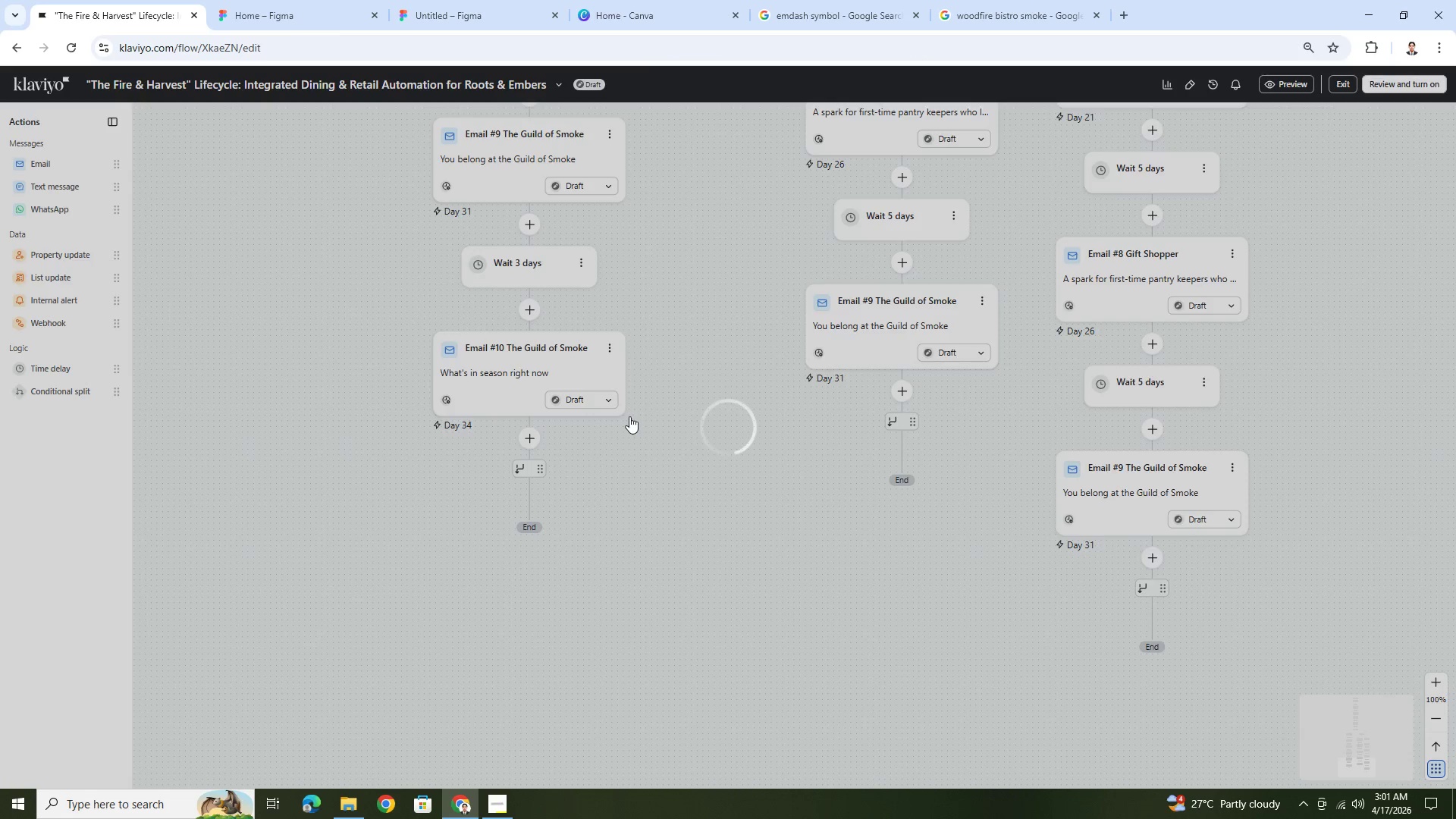 
wait(5.91)
 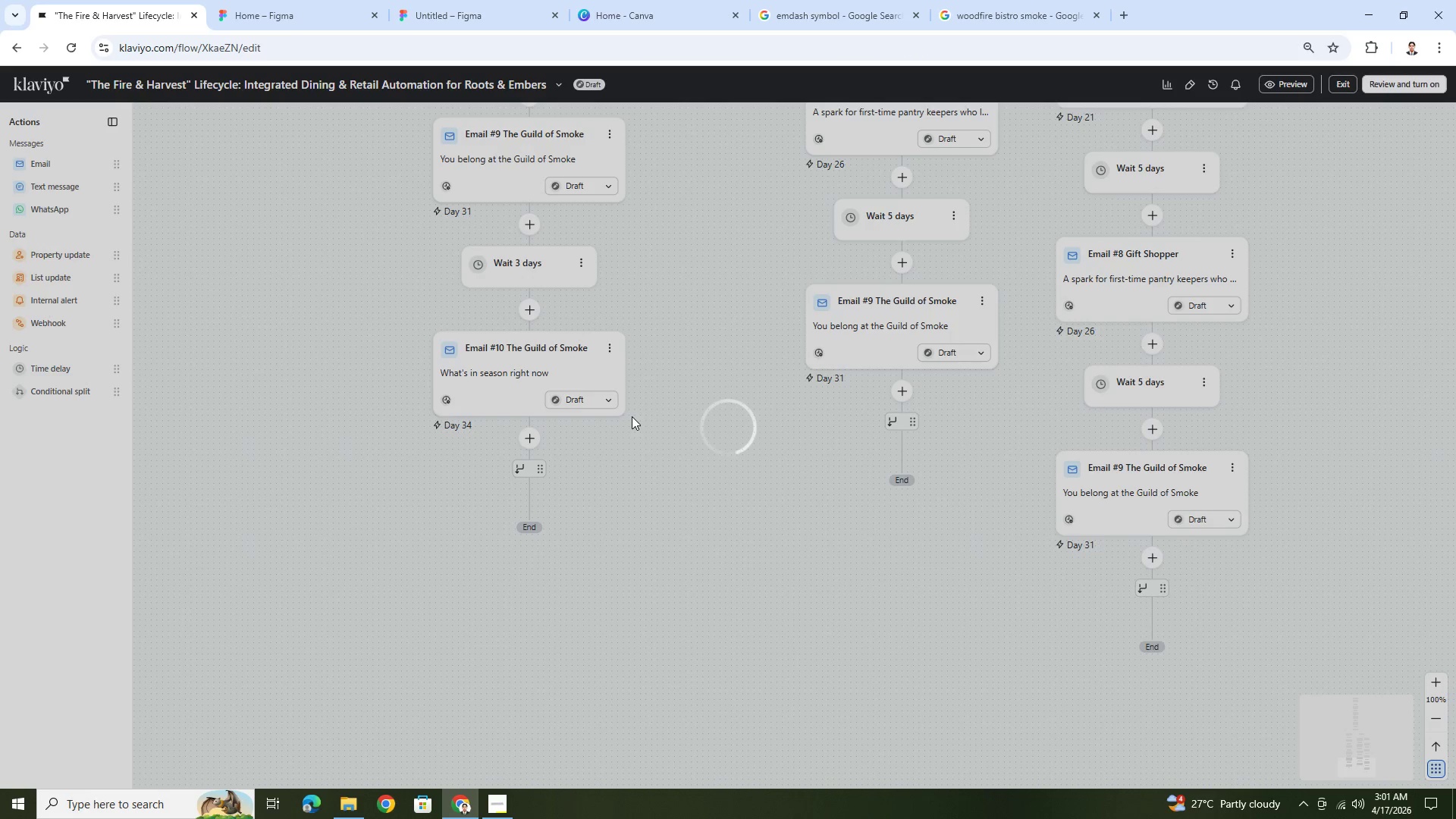 
left_click_drag(start_coordinate=[654, 468], to_coordinate=[1051, 413])
 